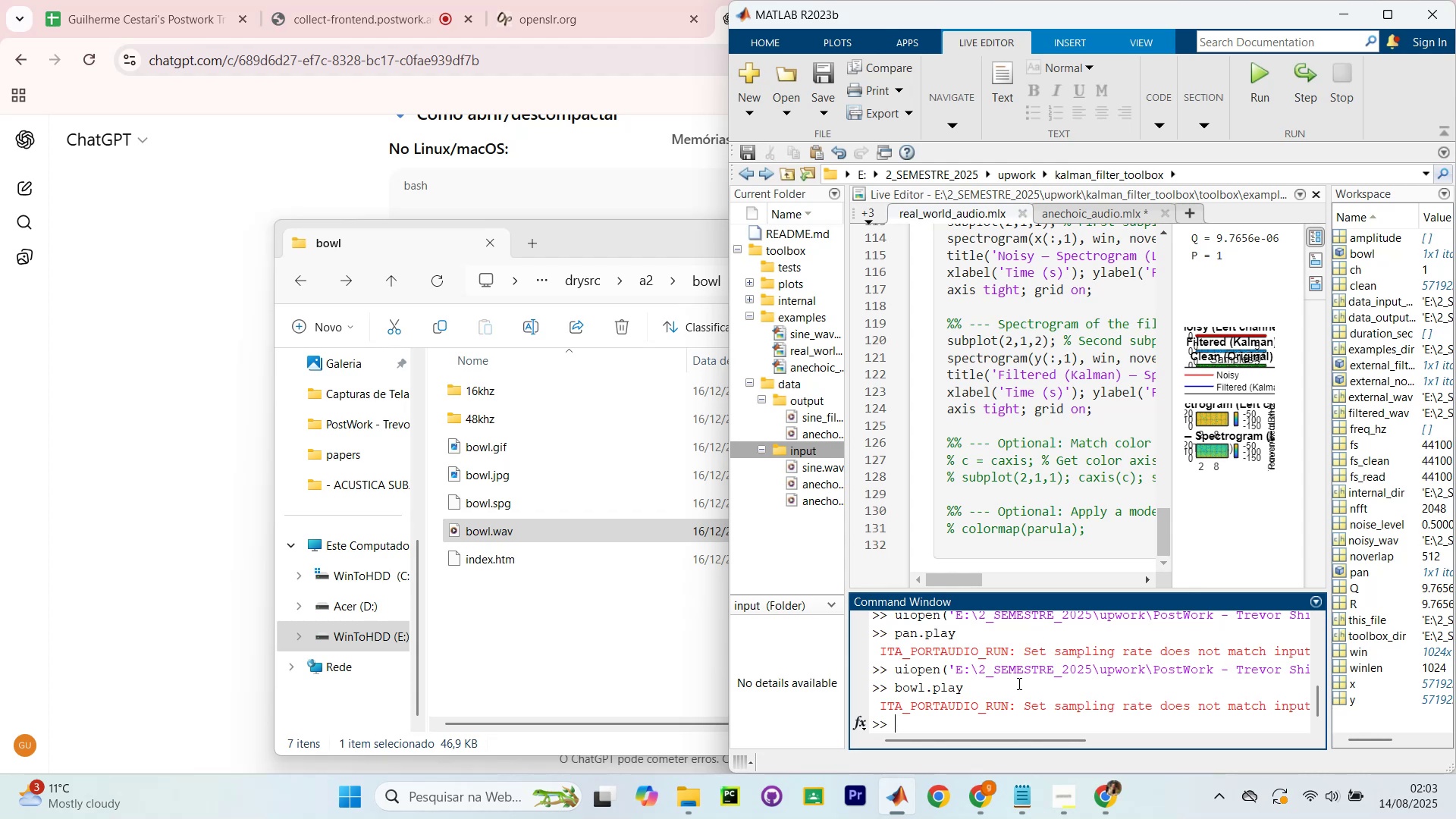 
scroll: coordinate [1216, 366], scroll_direction: up, amount: 3.0
 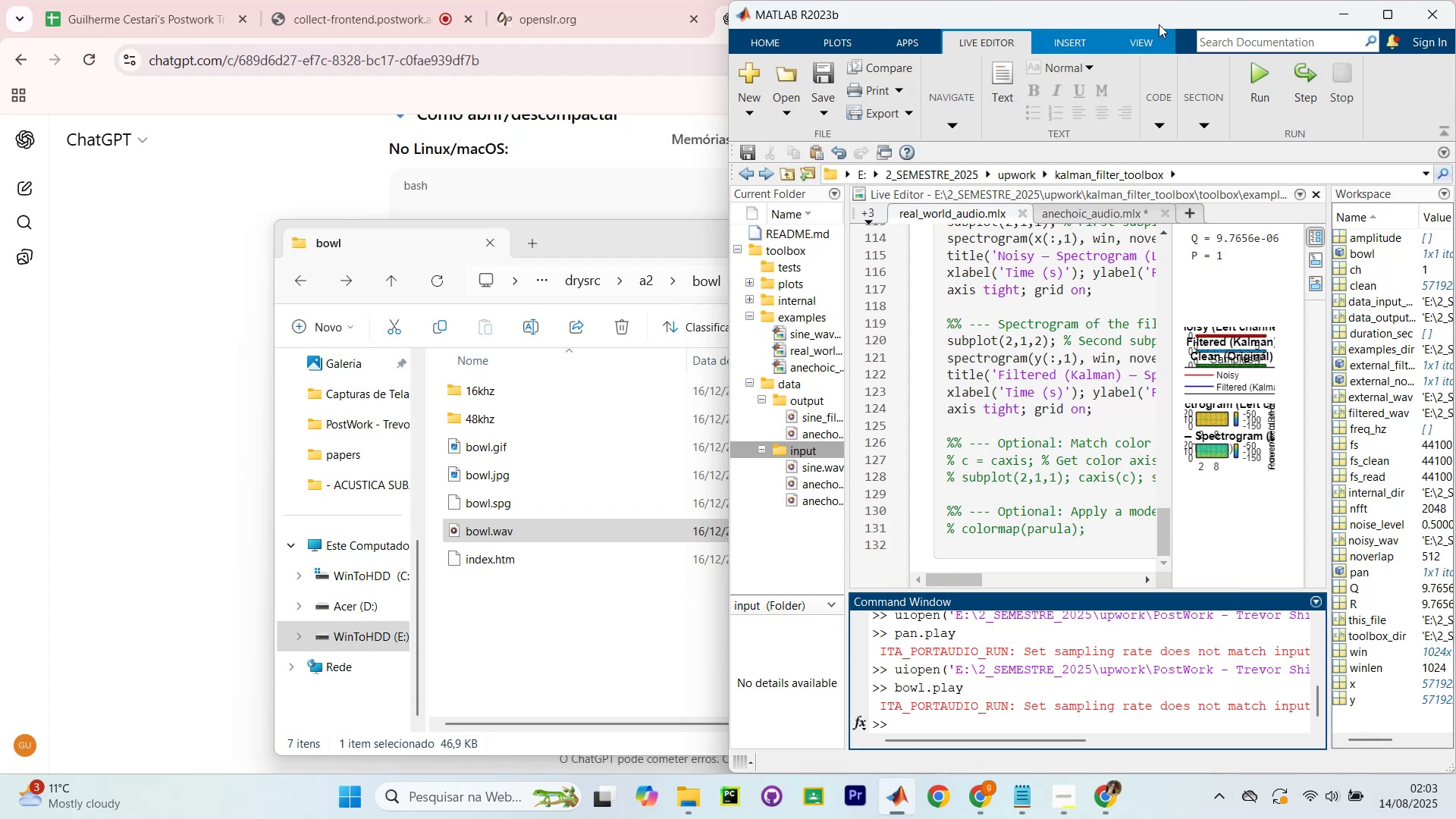 
double_click([1159, 24])
 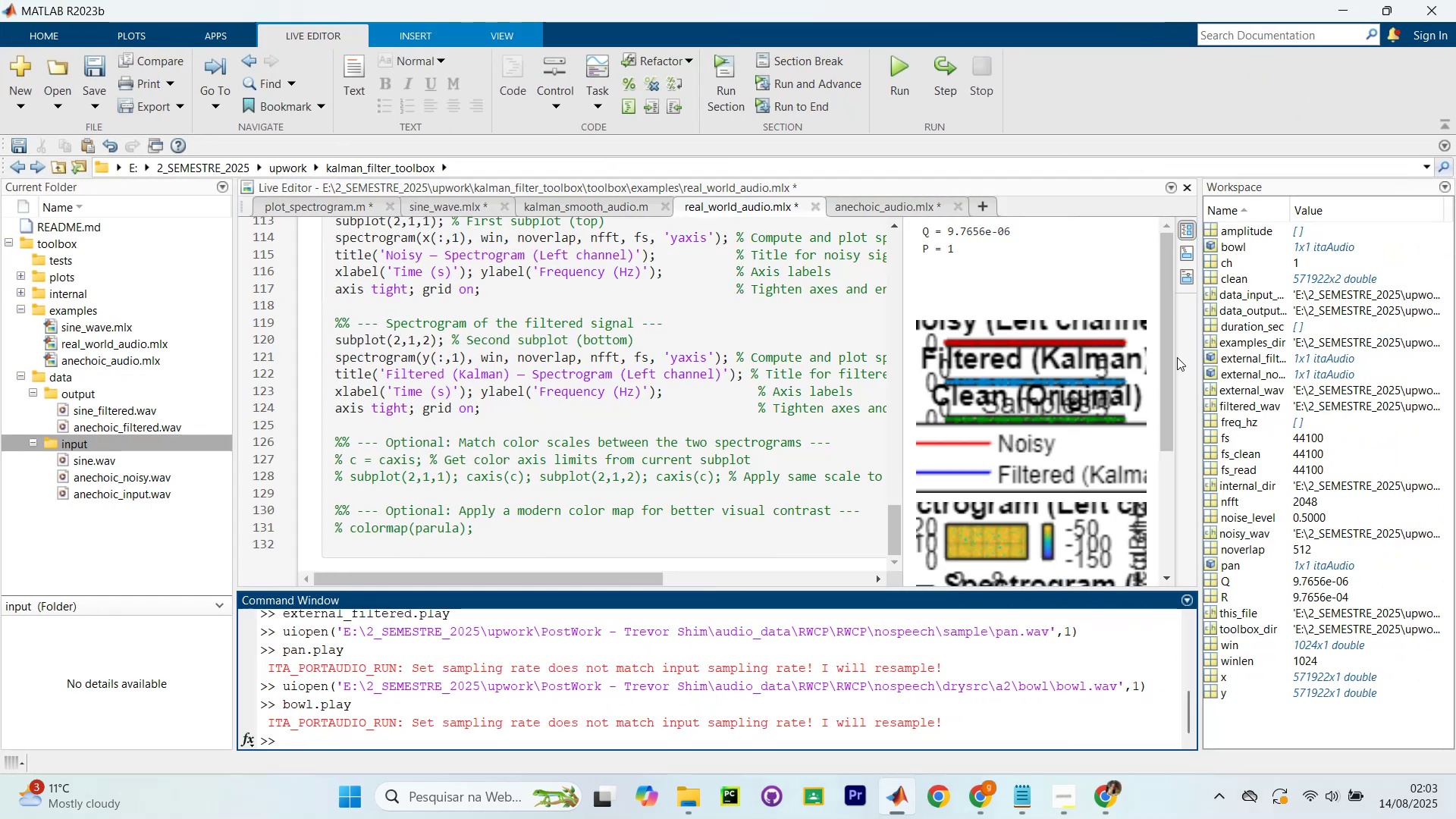 
hold_key(key=ControlLeft, duration=2.47)
scroll: coordinate [1080, 450], scroll_direction: down, amount: 2.0
 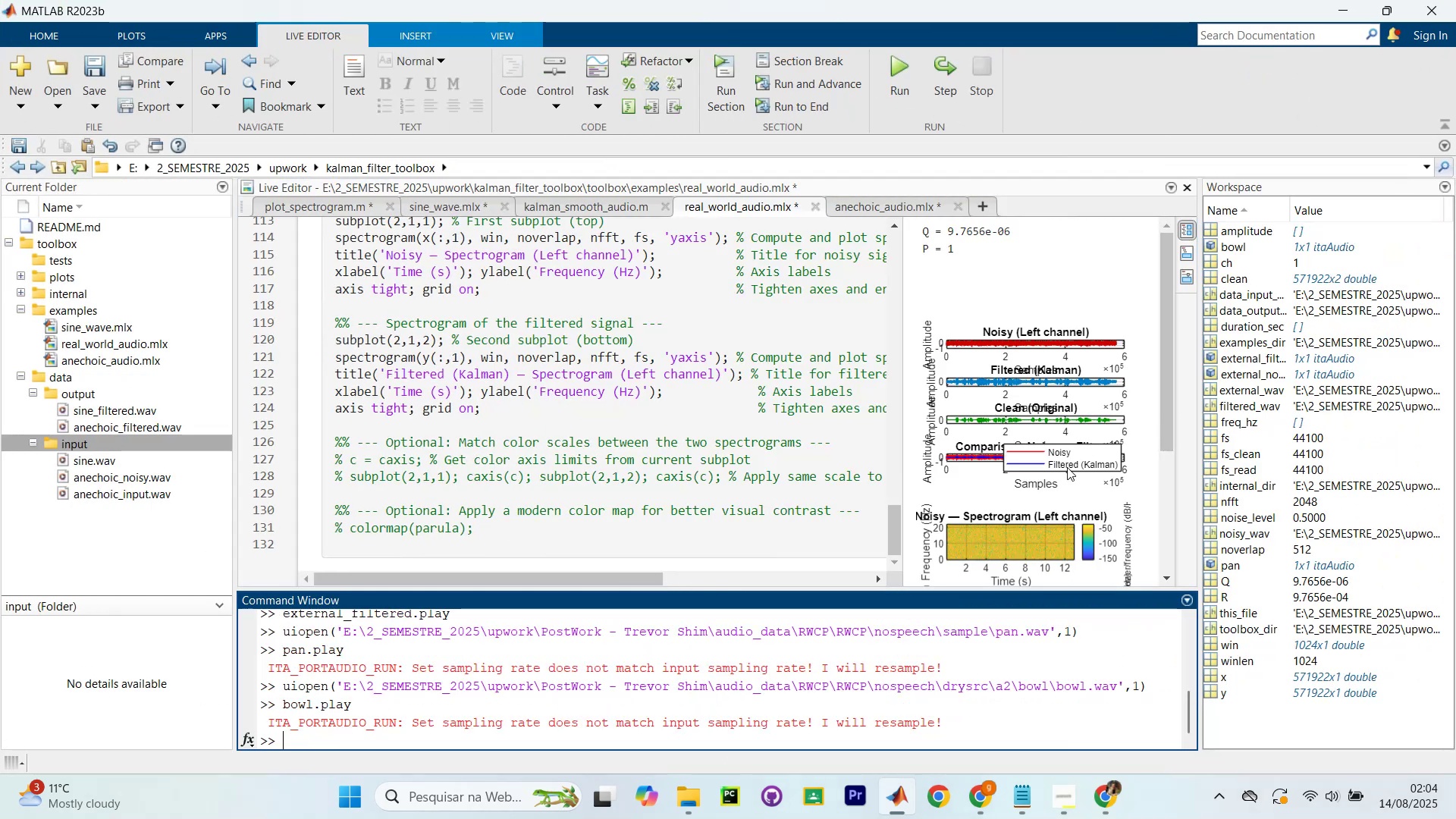 
scroll: coordinate [1035, 461], scroll_direction: up, amount: 2.0
 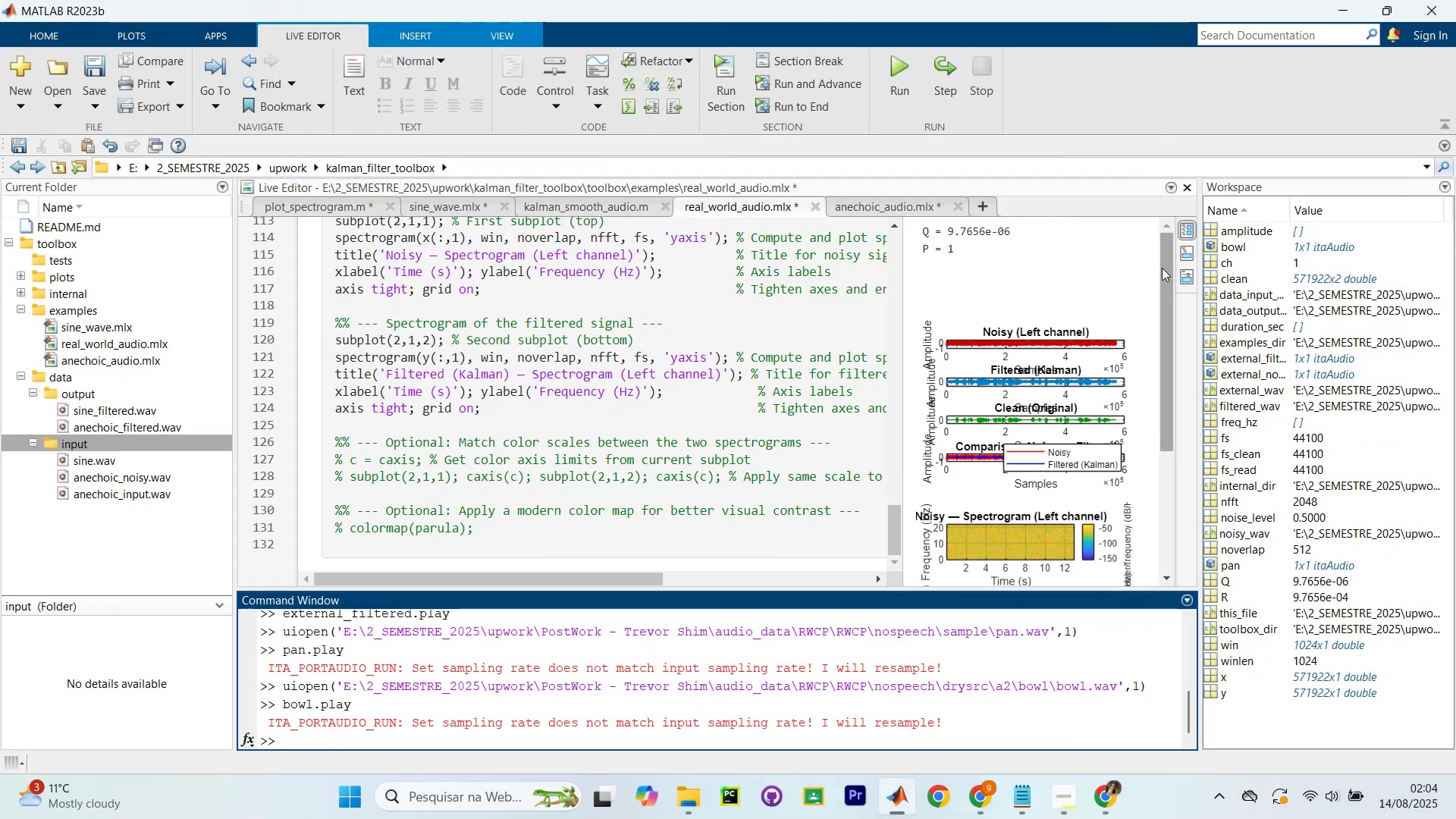 
left_click_drag(start_coordinate=[1167, 298], to_coordinate=[1159, 257])
 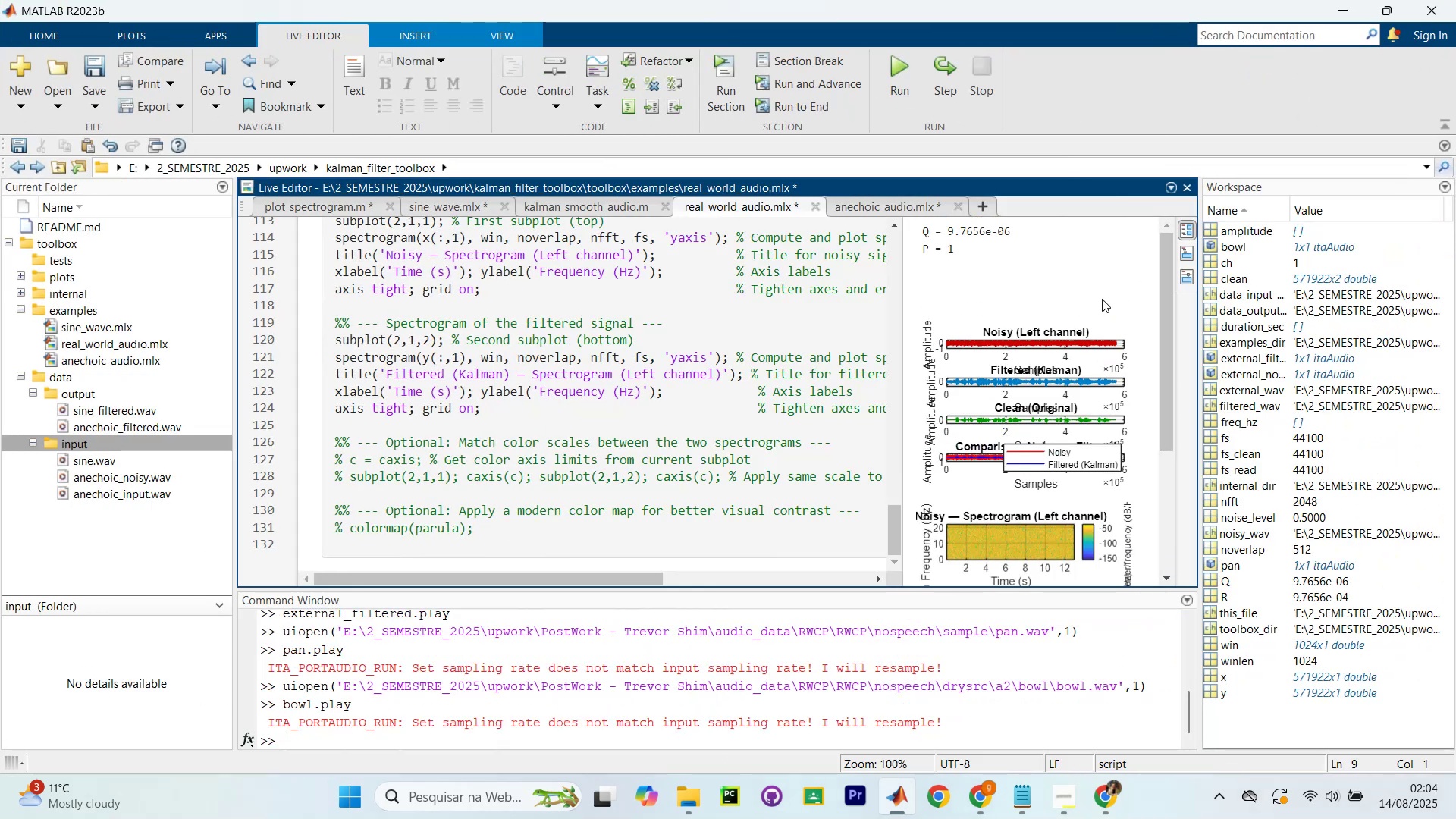 
scroll: coordinate [1023, 420], scroll_direction: down, amount: 4.0
 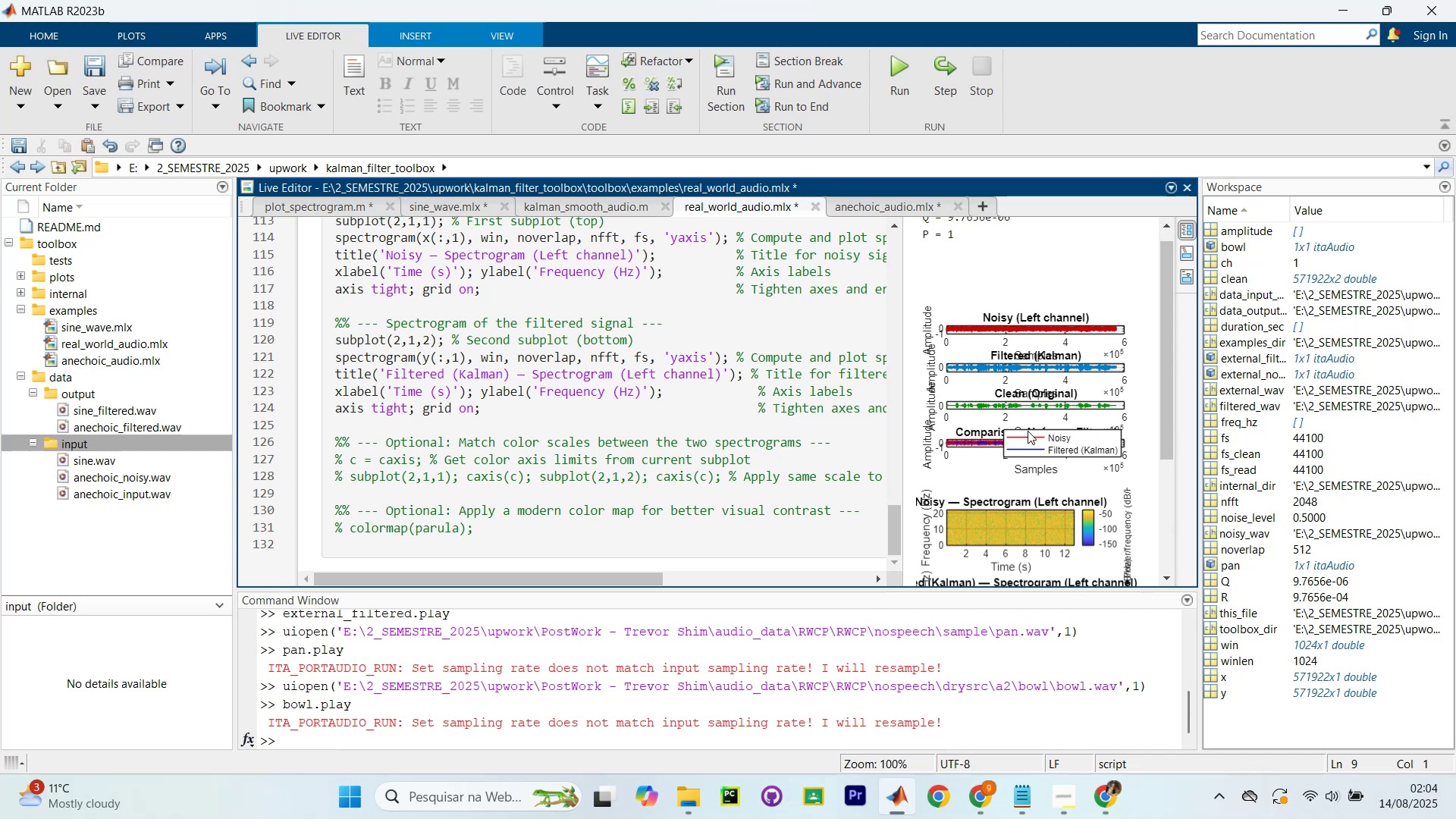 
left_click_drag(start_coordinate=[1036, 456], to_coordinate=[1040, 468])
 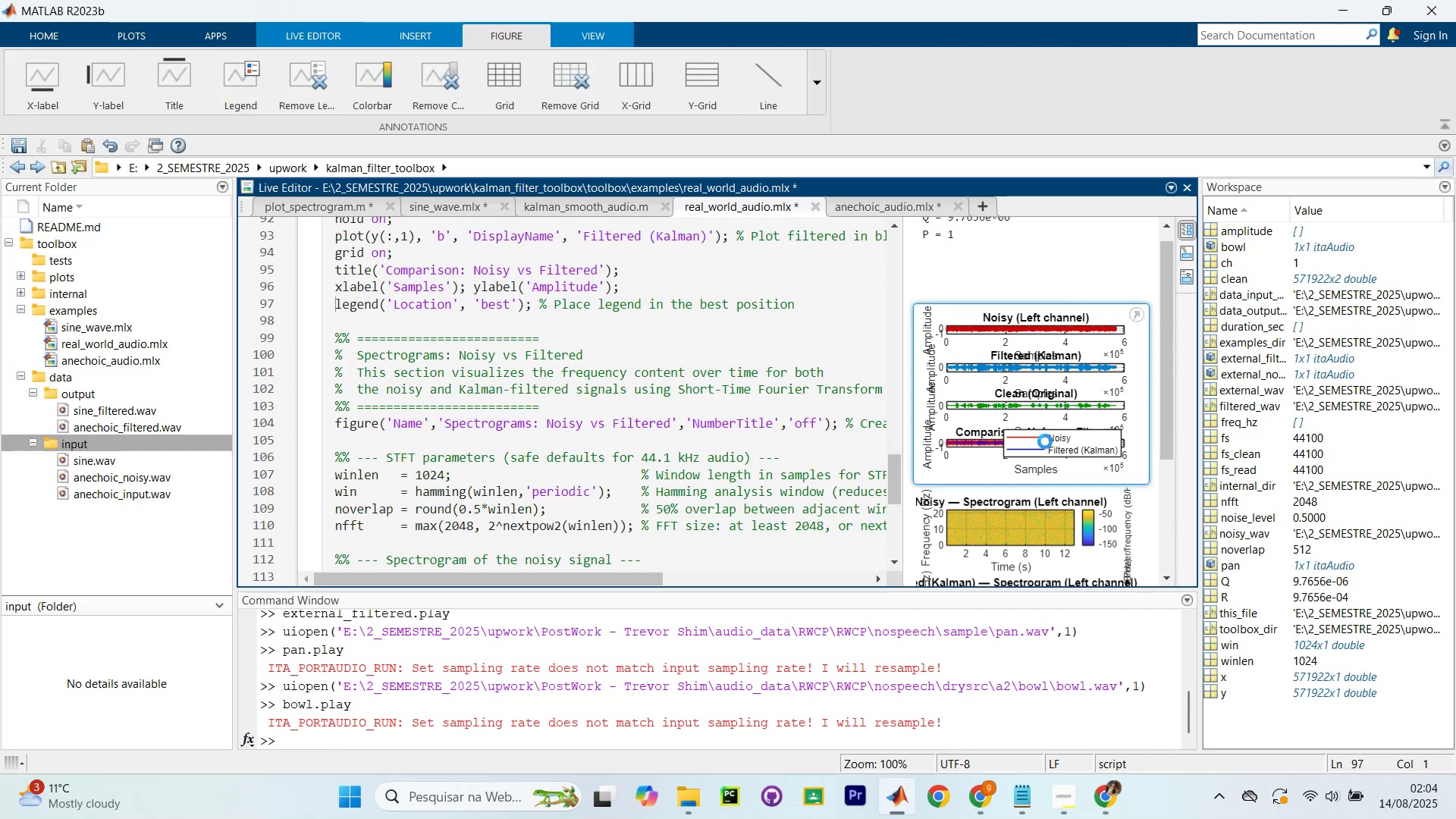 
double_click([1045, 441])
 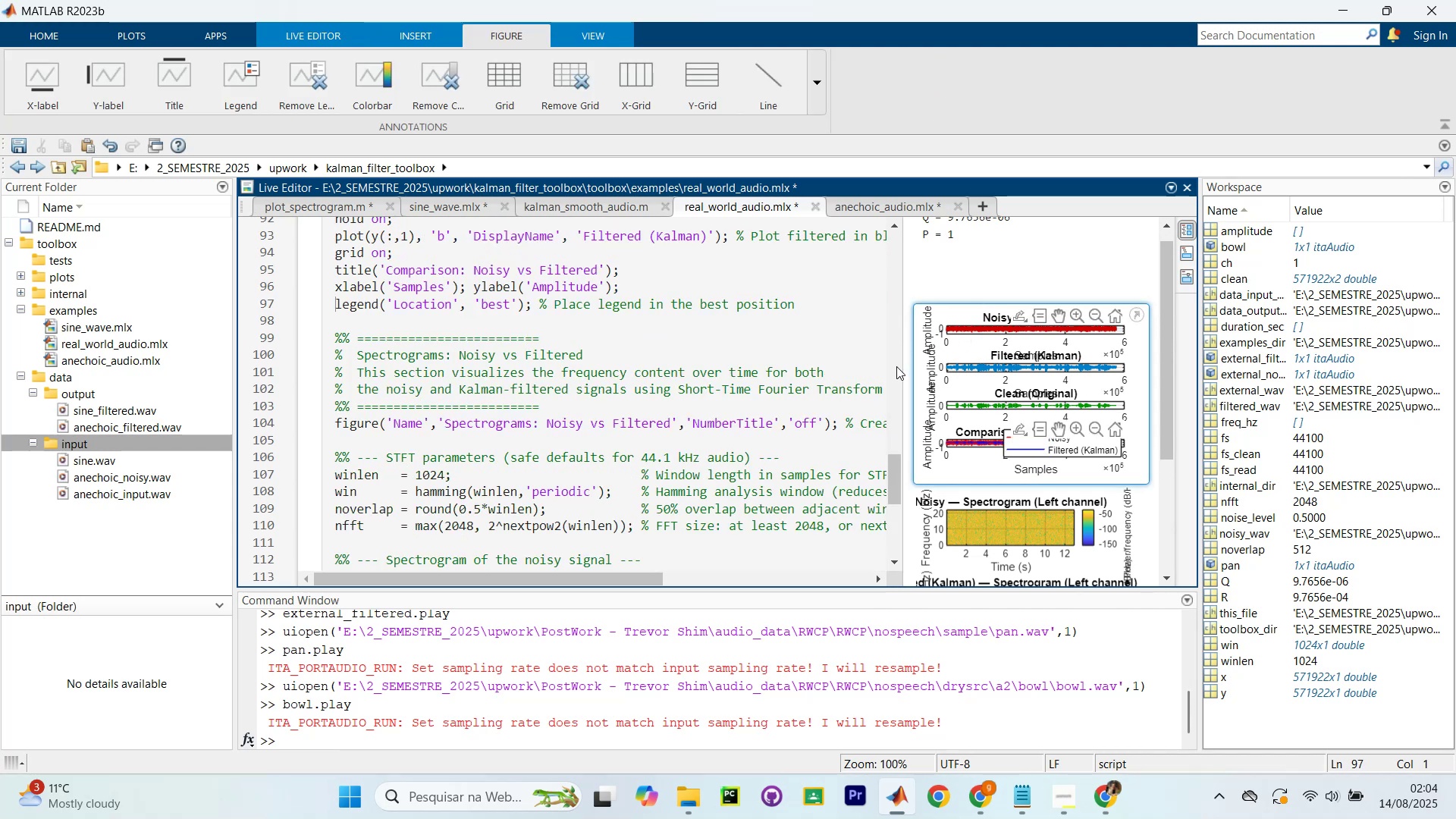 
left_click_drag(start_coordinate=[902, 375], to_coordinate=[673, 389])
 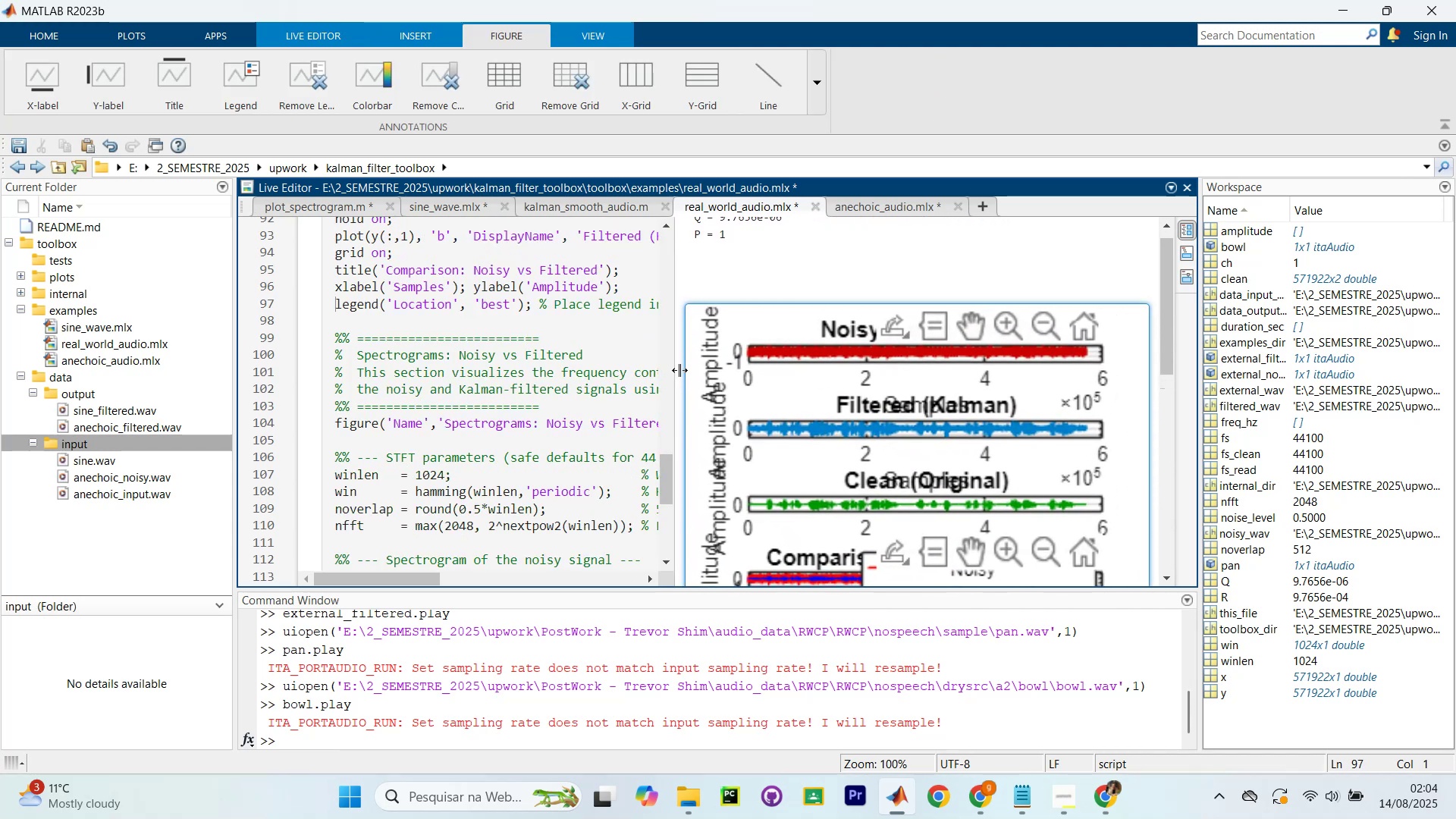 
scroll: coordinate [752, 462], scroll_direction: down, amount: 13.0
 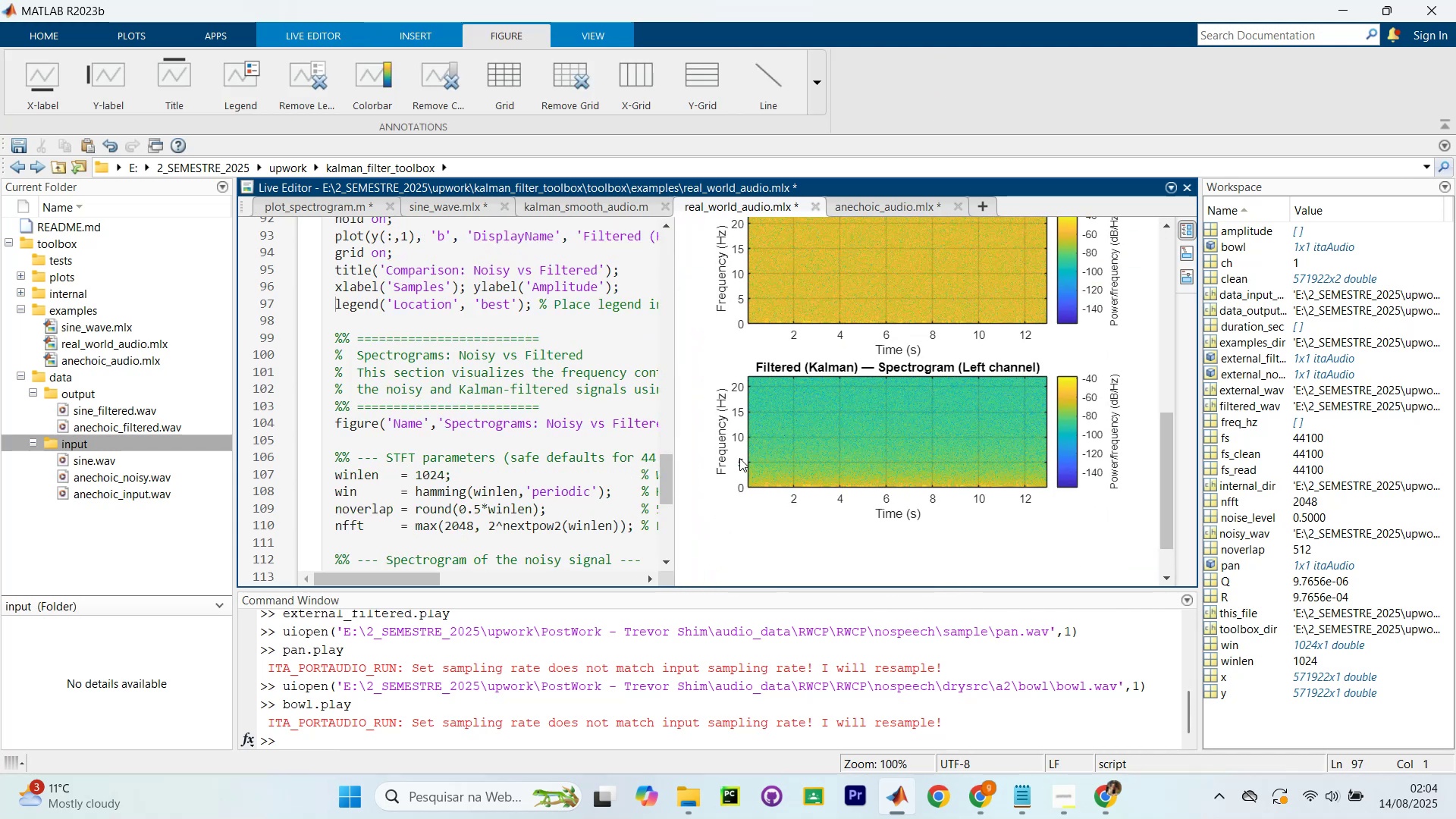 
scroll: coordinate [737, 456], scroll_direction: up, amount: 3.0
 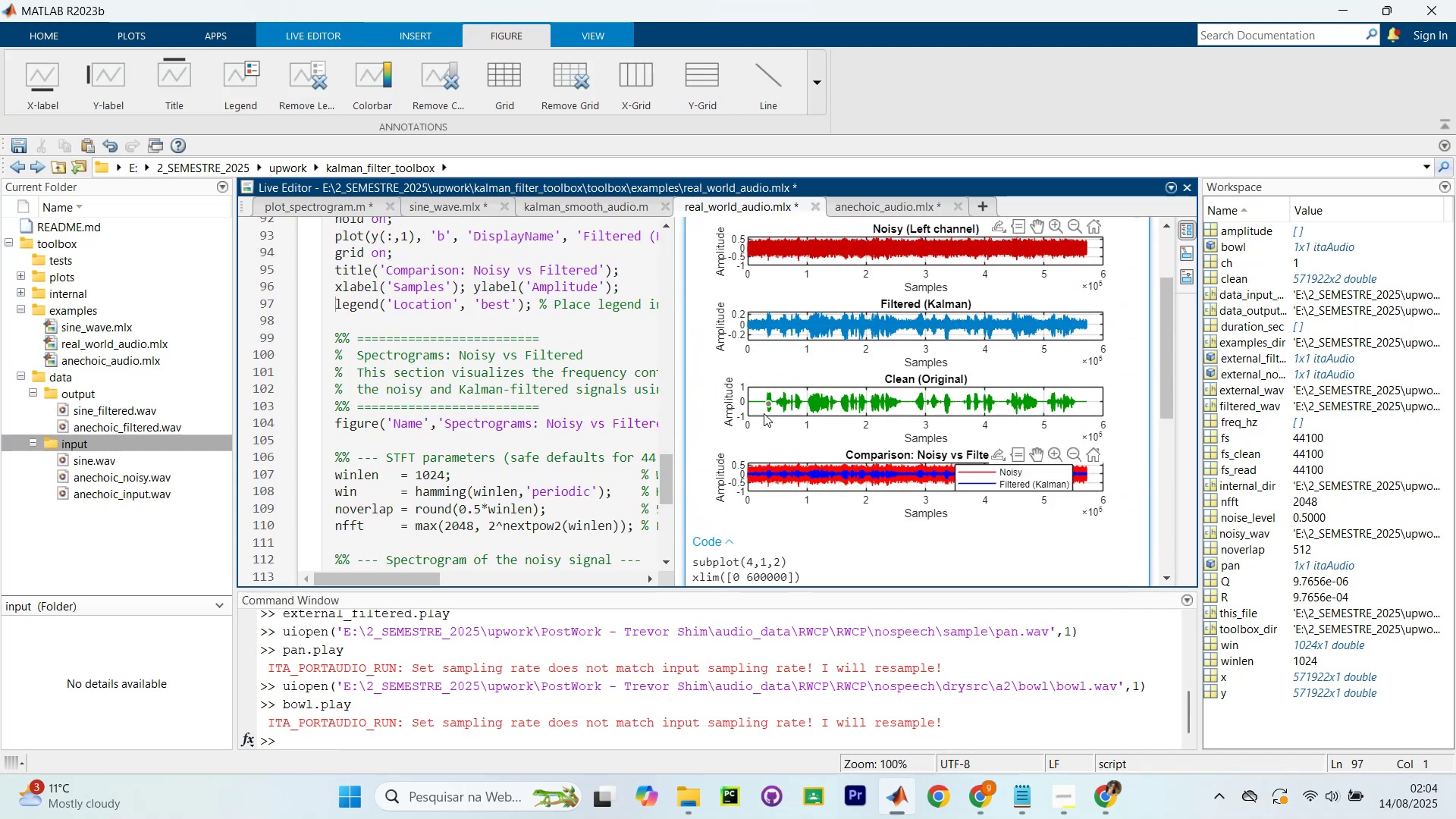 
scroll: coordinate [799, 482], scroll_direction: down, amount: 11.0
 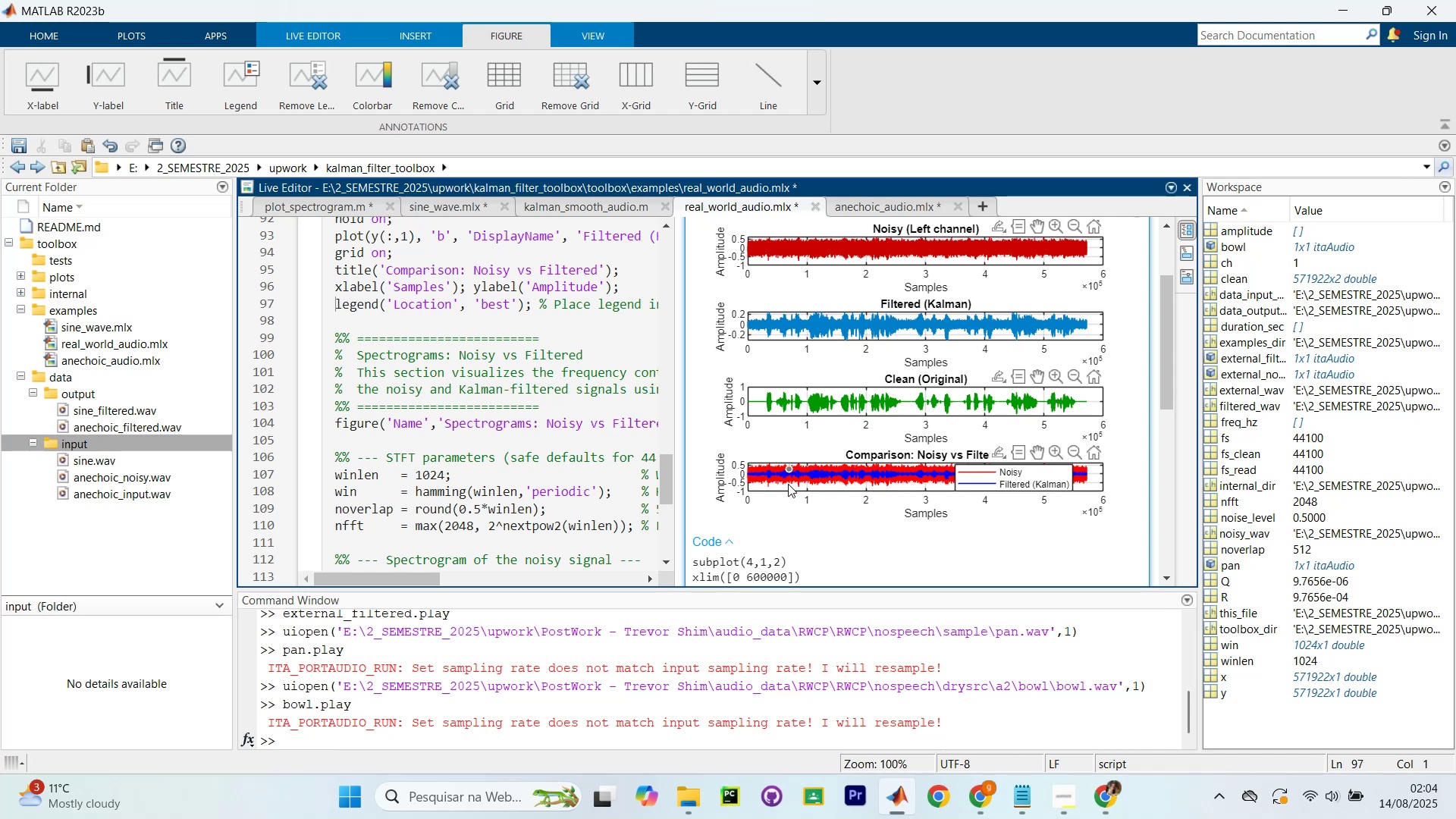 
scroll: coordinate [786, 484], scroll_direction: up, amount: 5.0
 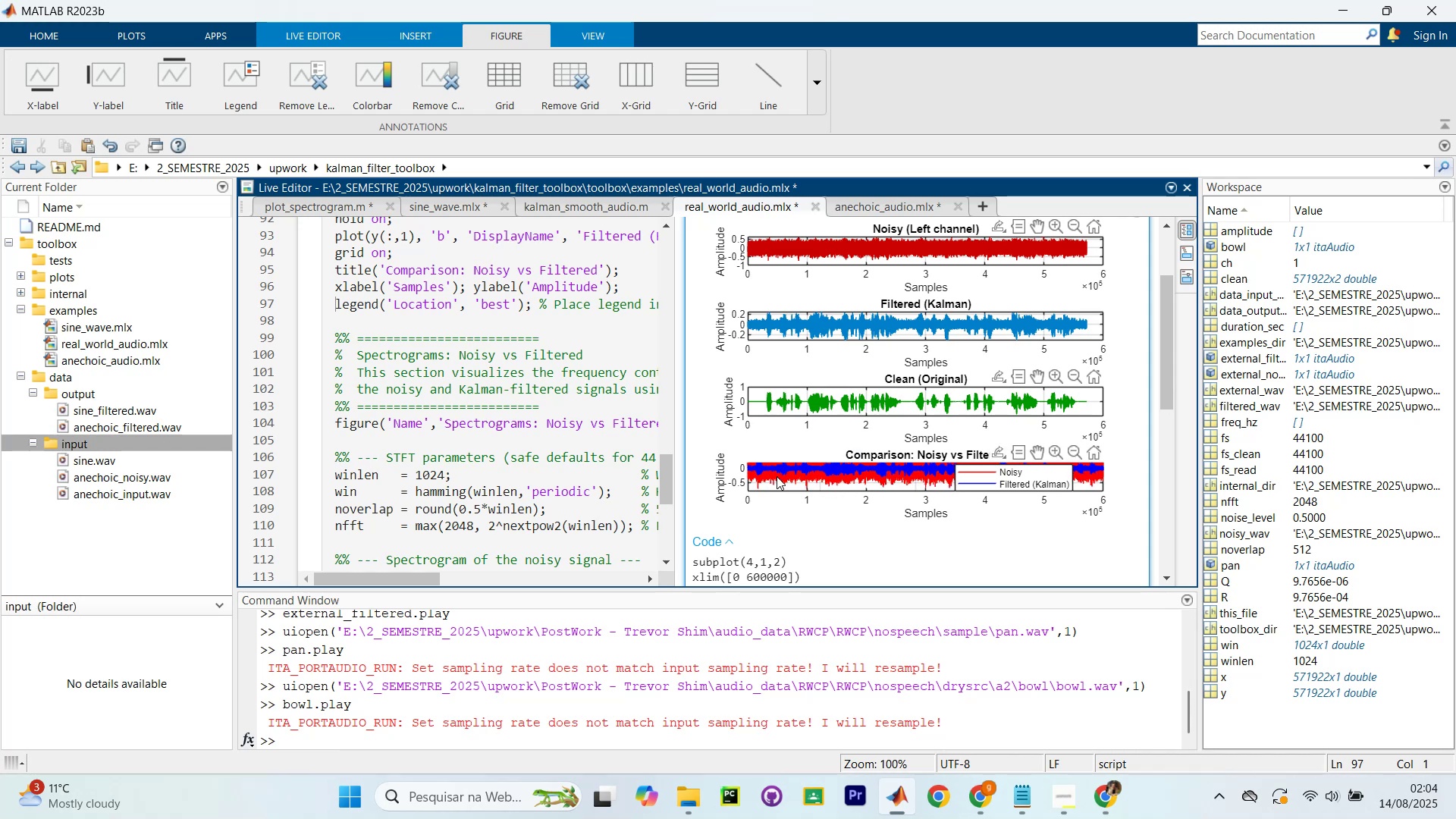 
scroll: coordinate [1046, 492], scroll_direction: down, amount: 11.0
 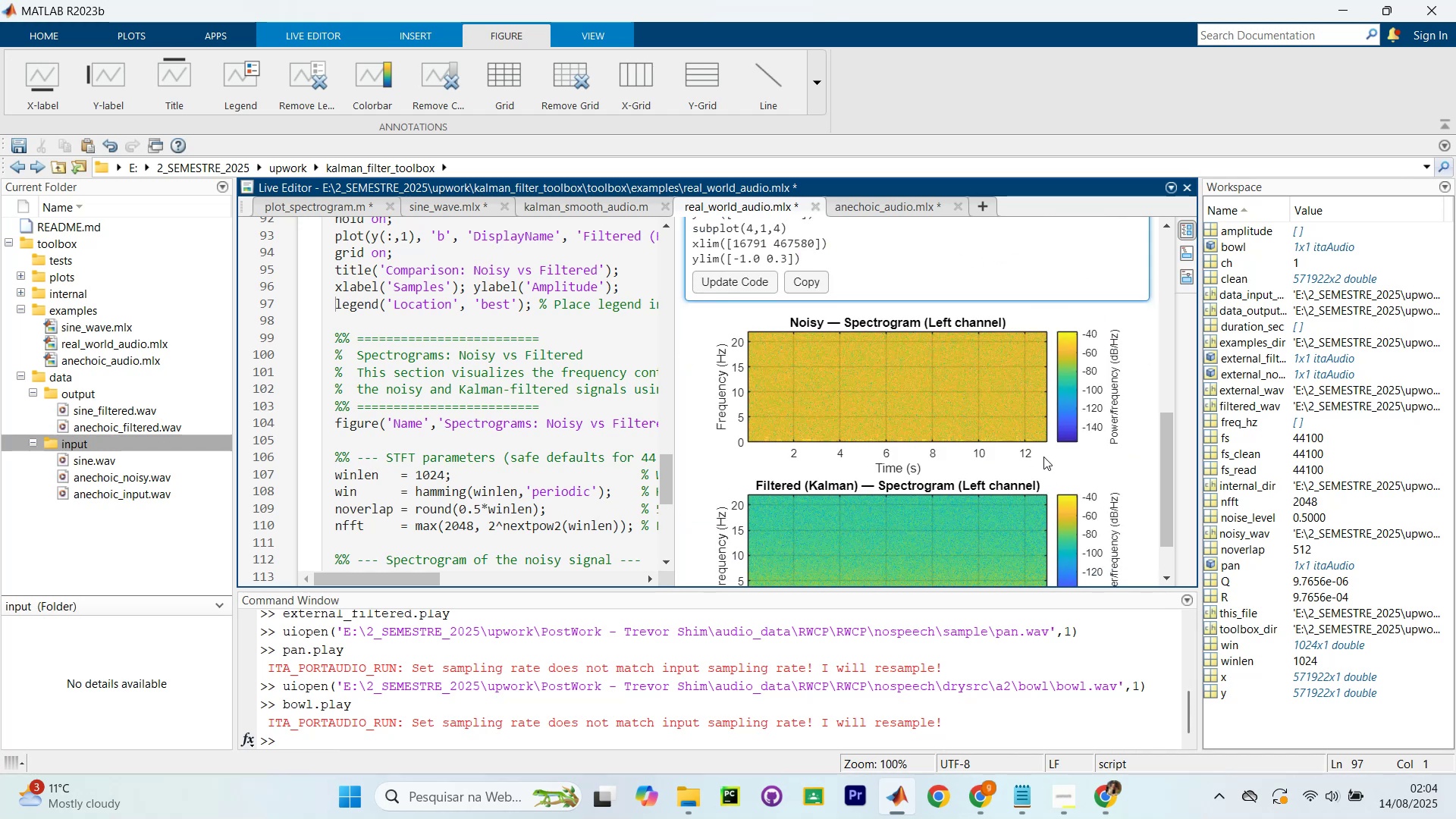 
scroll: coordinate [1037, 462], scroll_direction: up, amount: 4.0
 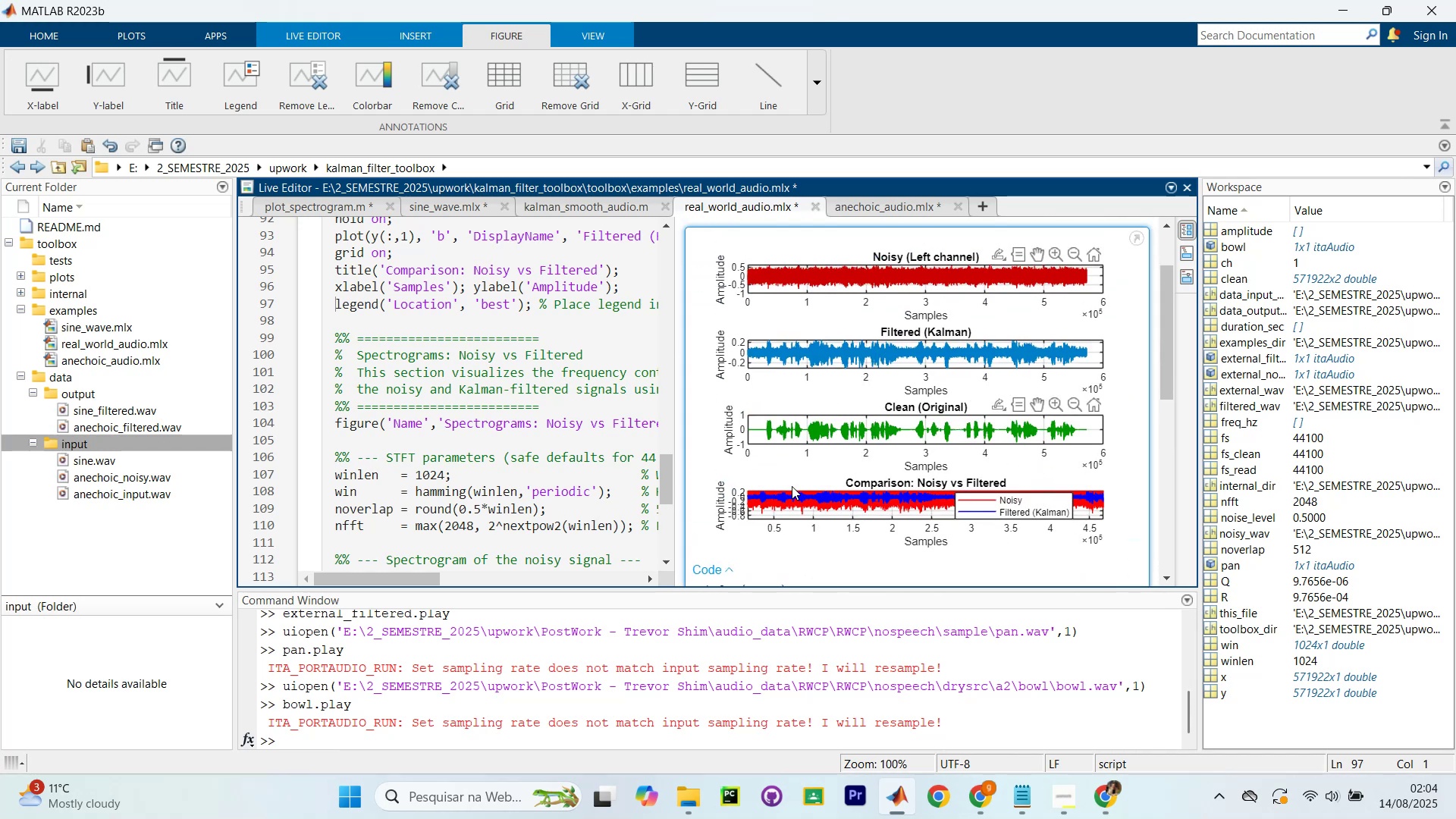 
scroll: coordinate [857, 431], scroll_direction: down, amount: 13.0
 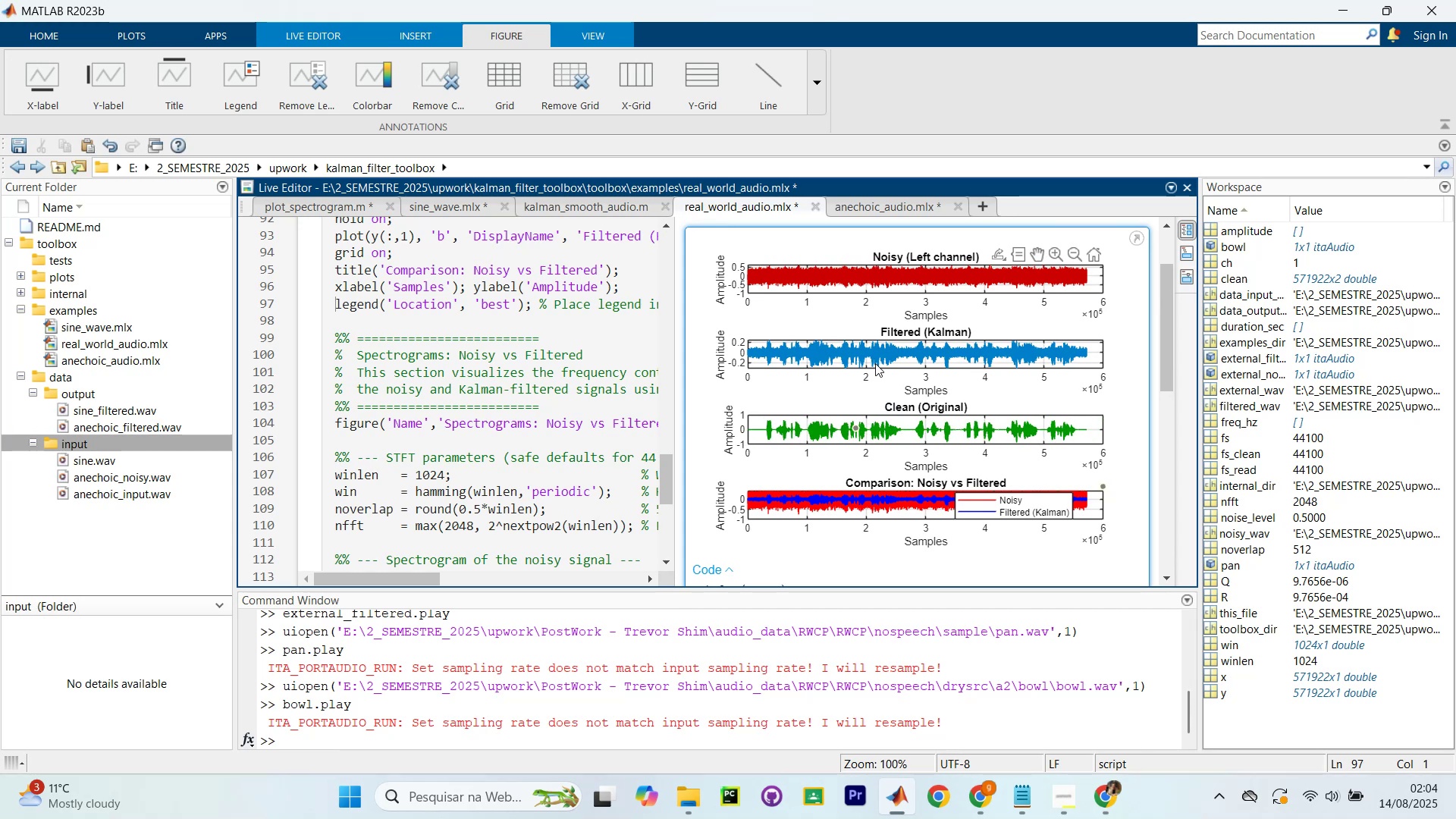 
scroll: coordinate [487, 405], scroll_direction: up, amount: 15.0
 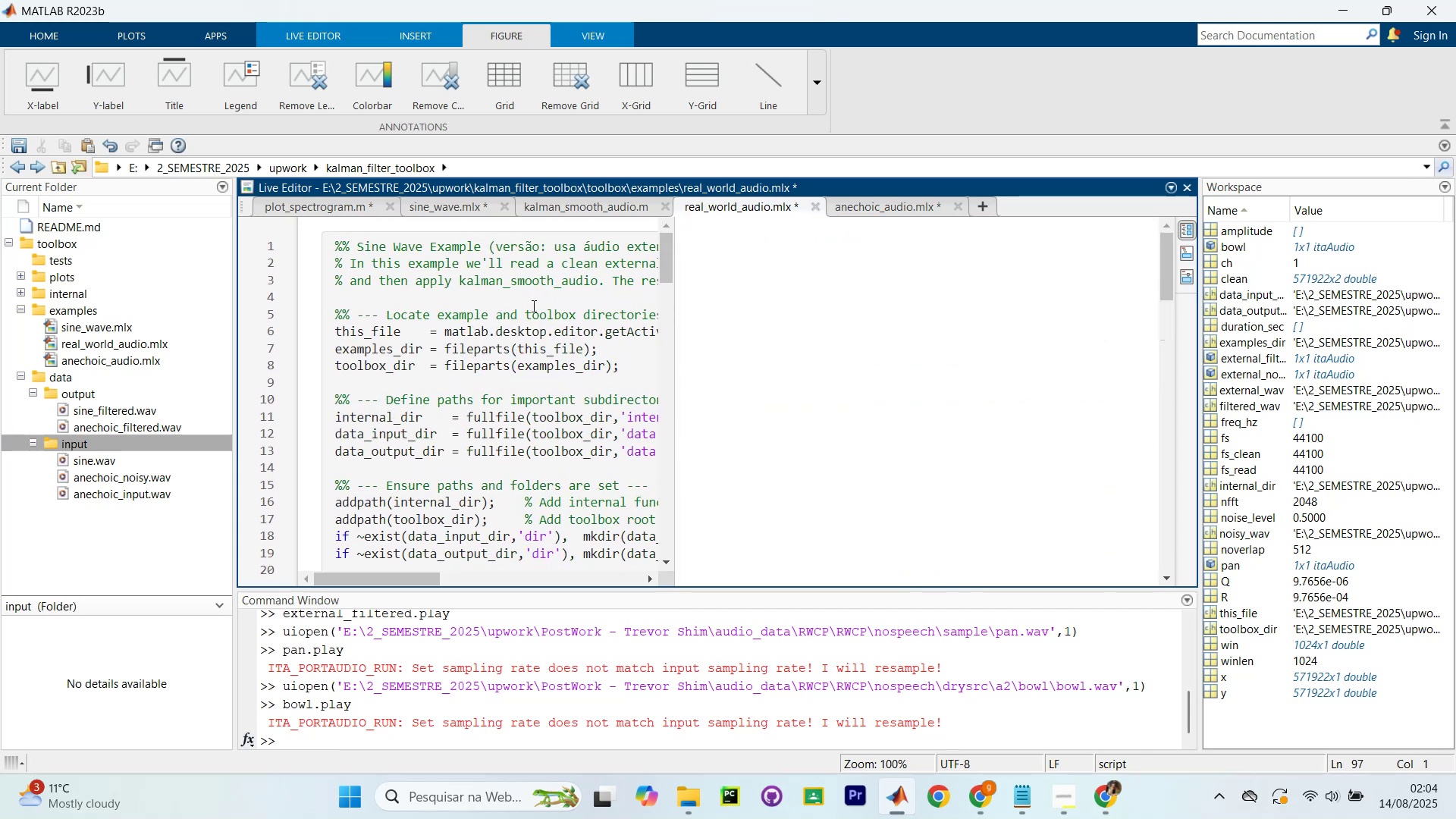 
left_click([533, 305])
 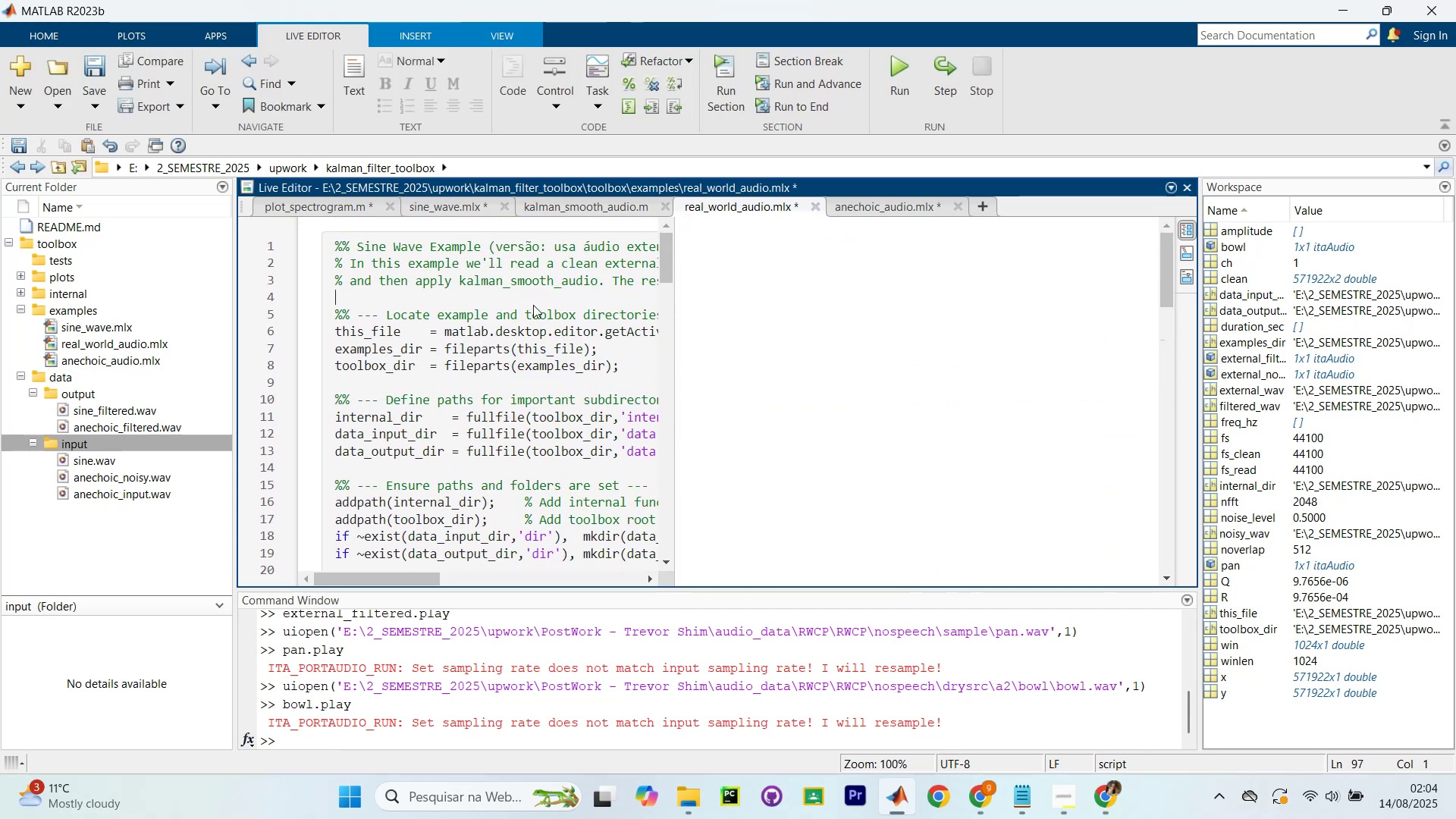 
key(Control+S)
 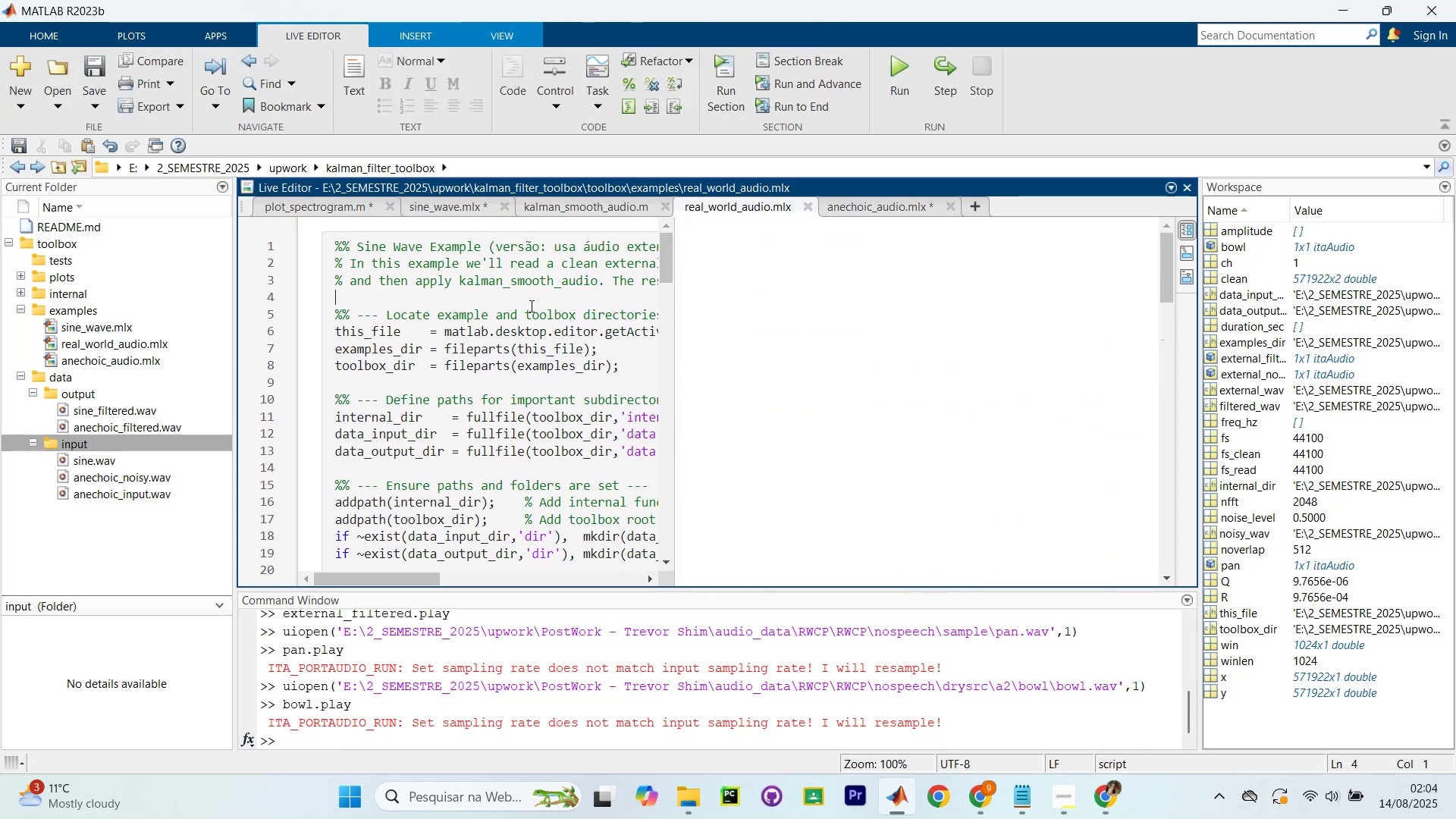 
scroll: coordinate [431, 349], scroll_direction: down, amount: 14.0
 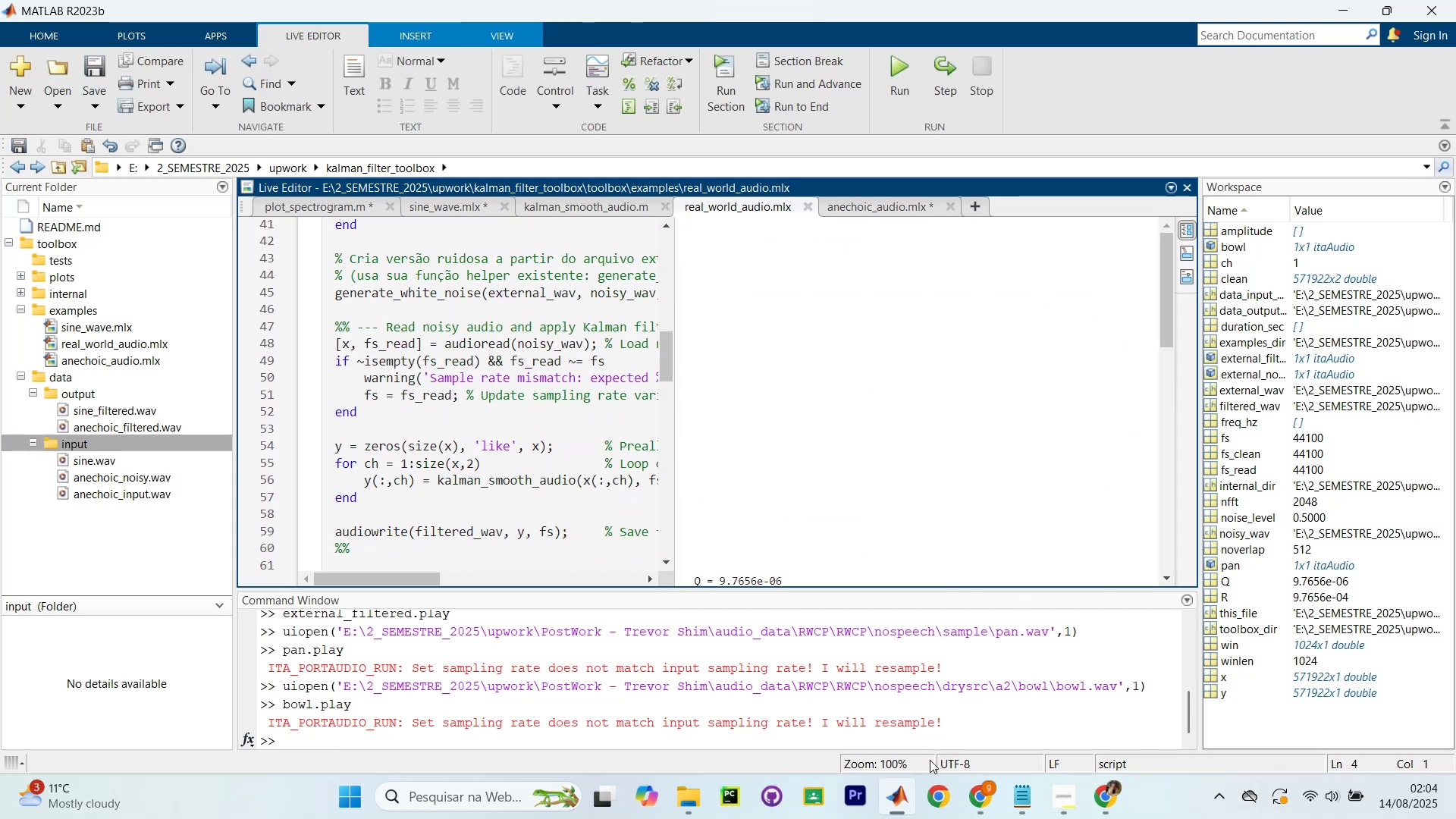 
left_click([967, 801])
 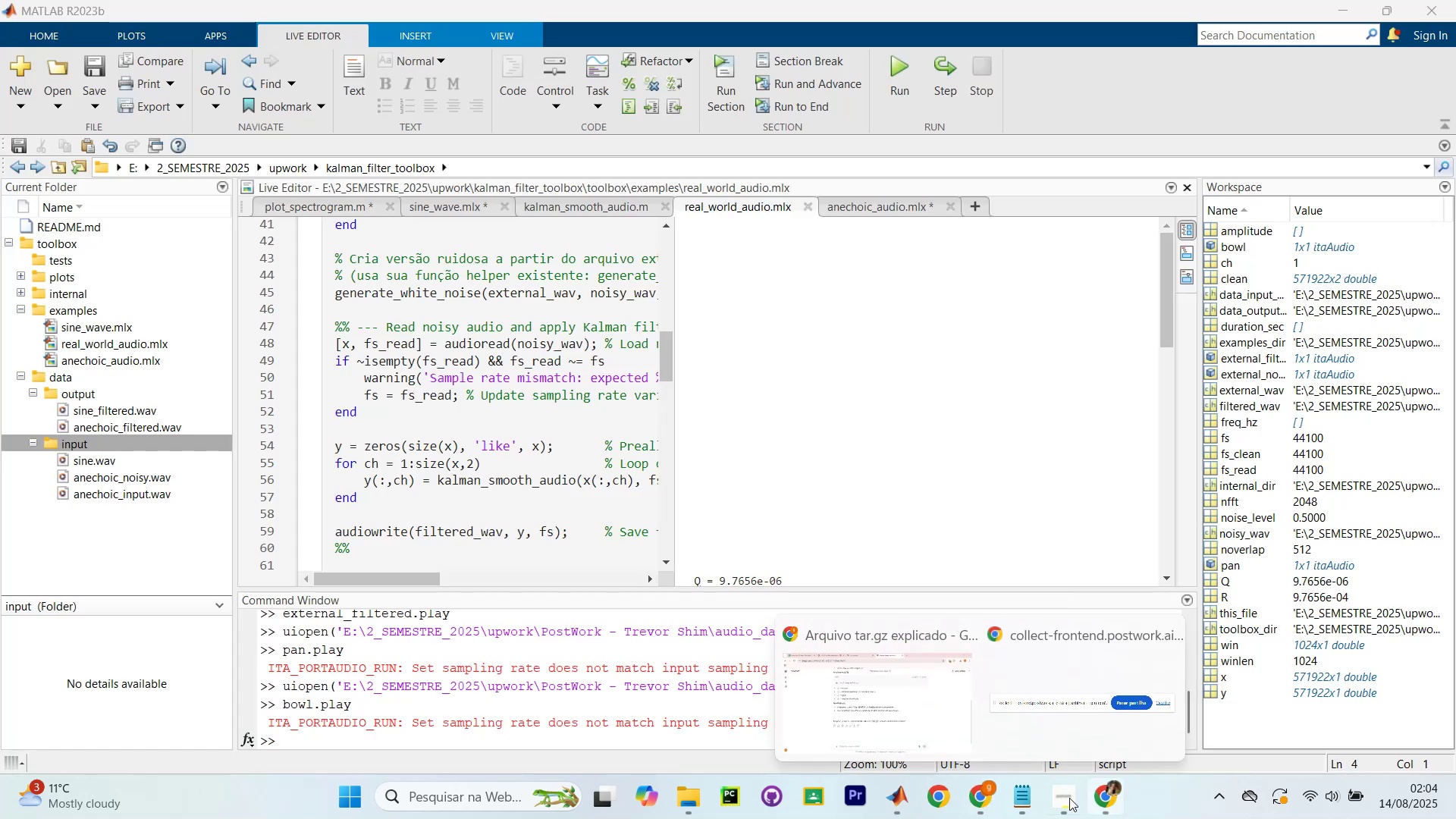 
left_click([673, 795])
 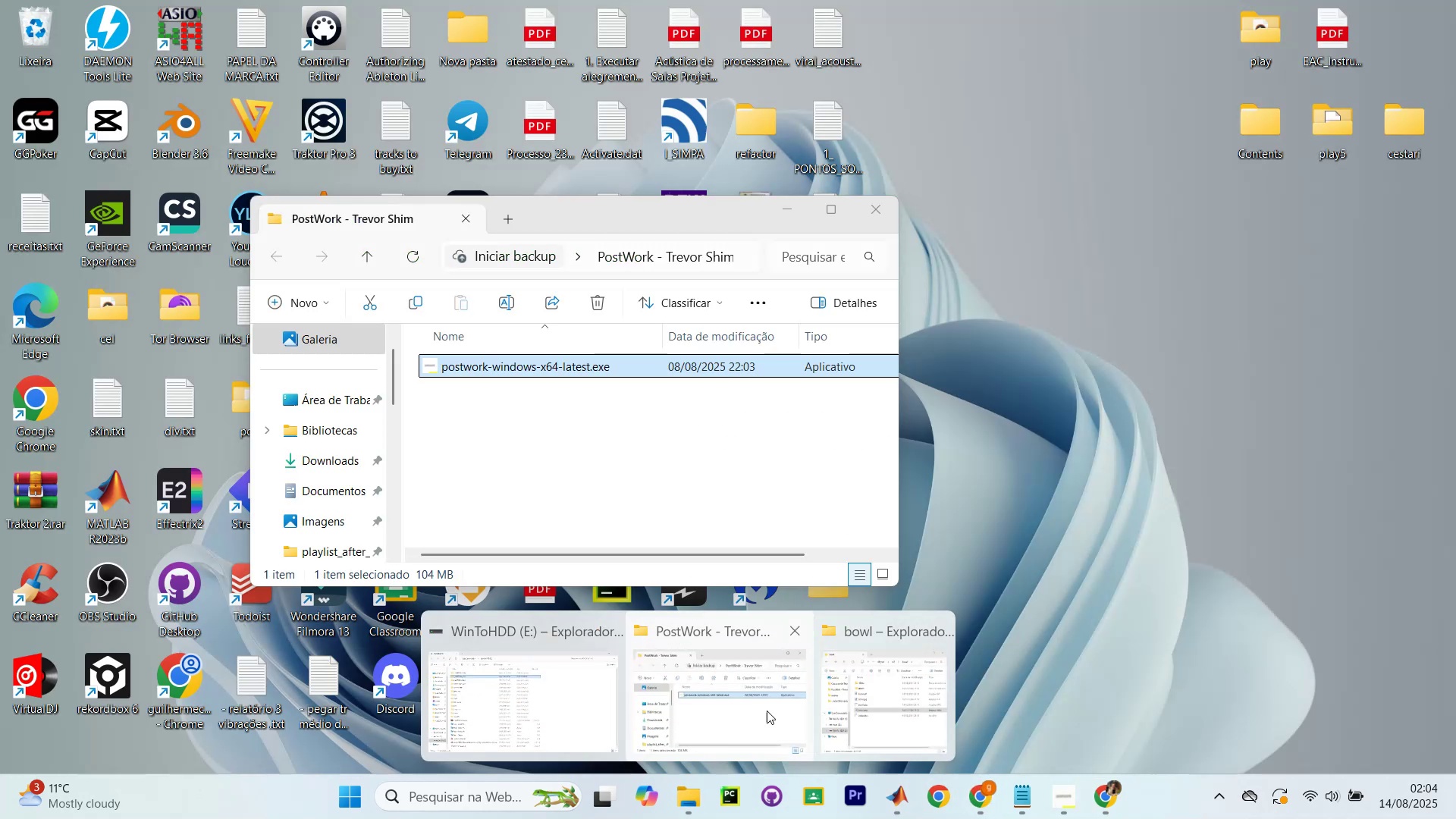 
left_click([877, 718])
 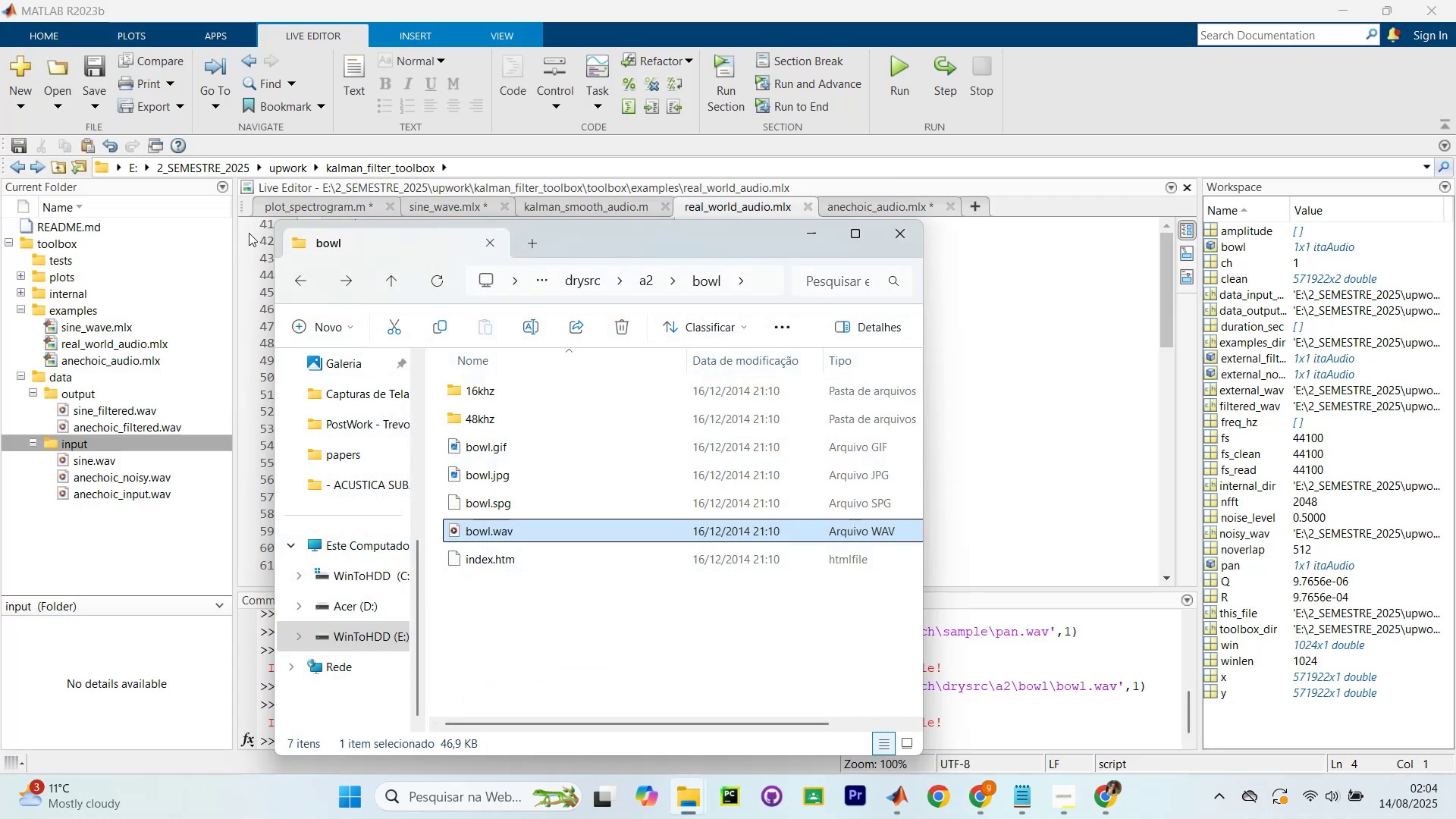 
left_click([293, 289])
 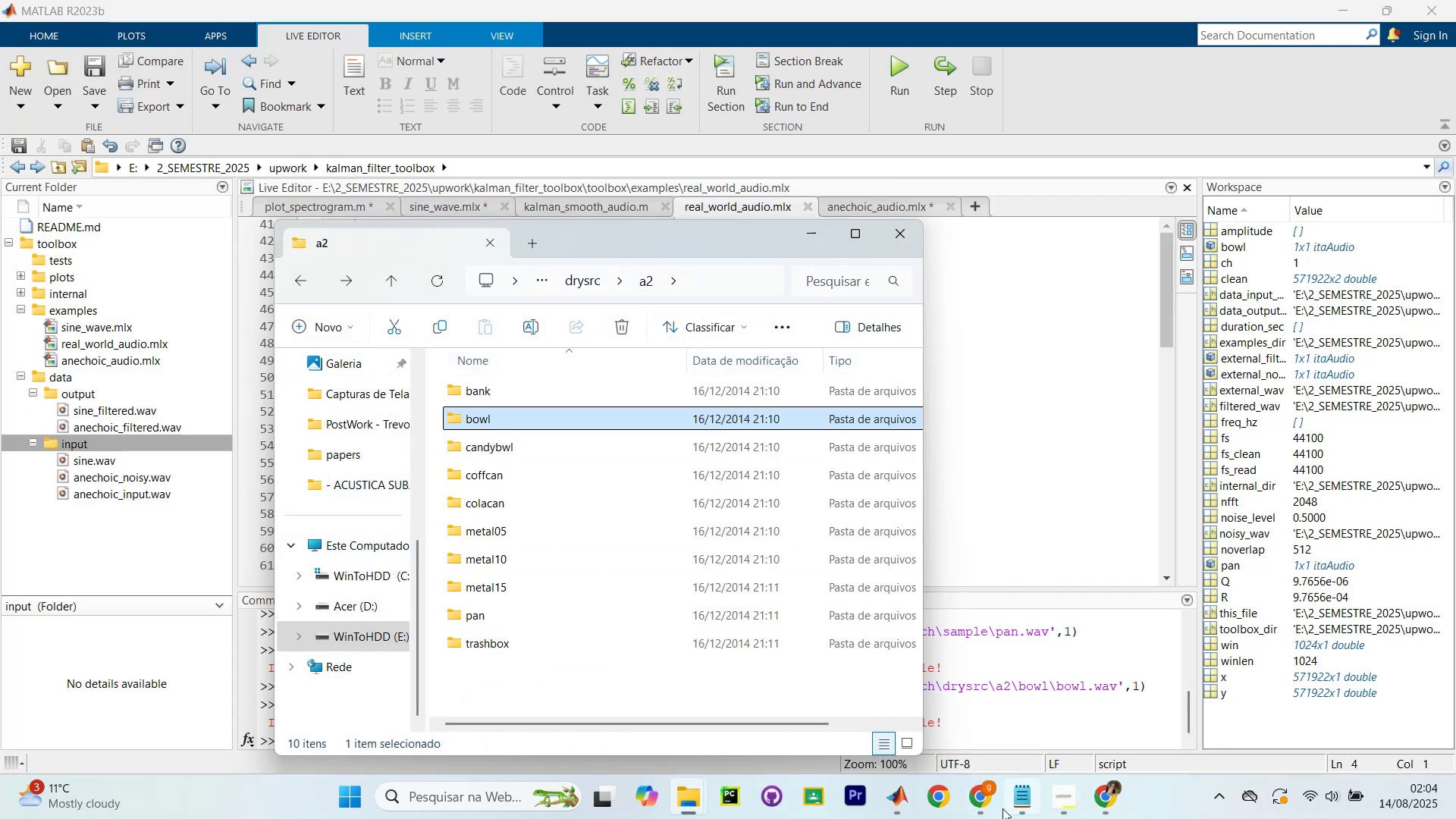 
left_click([986, 805])
 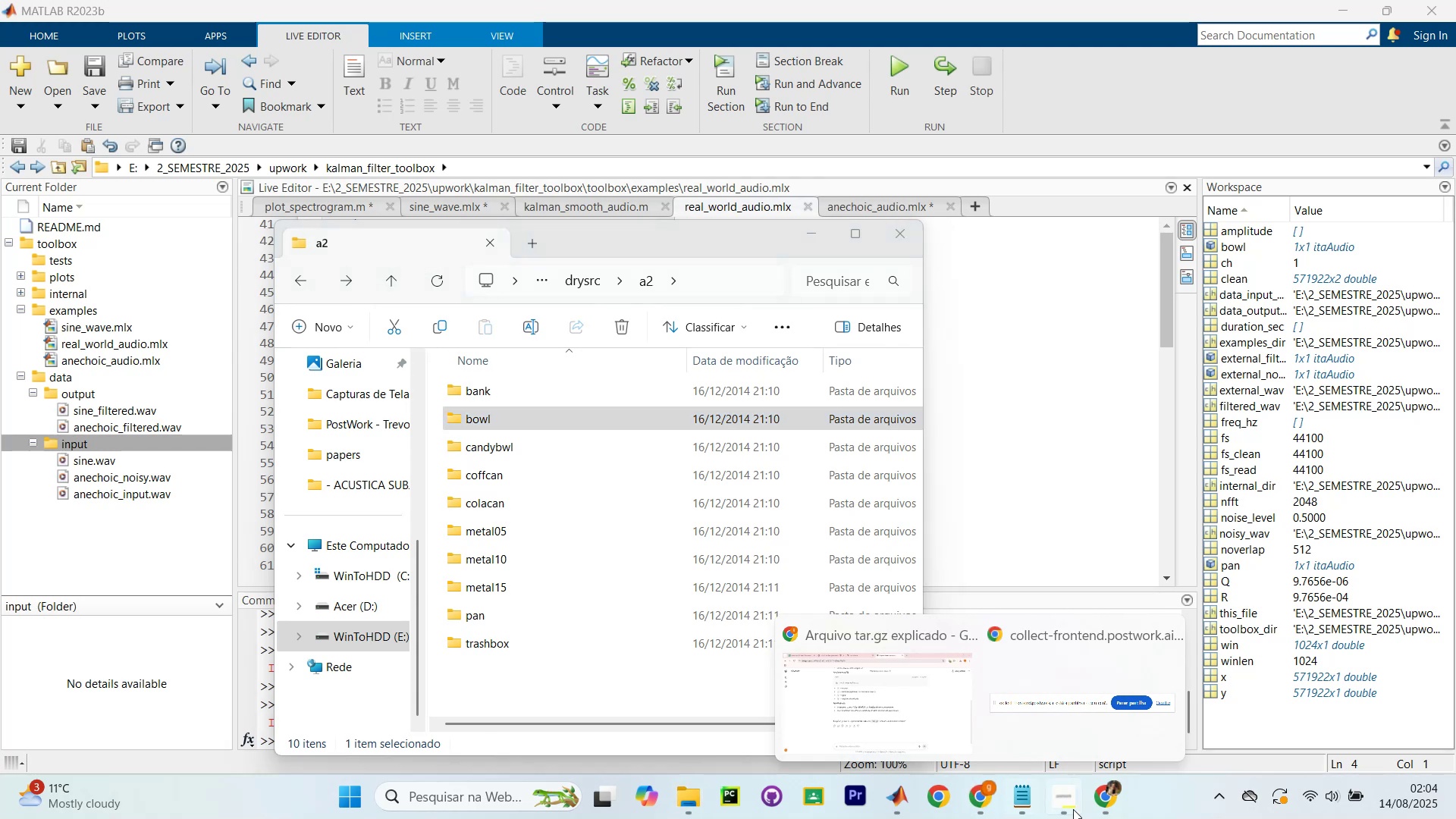 
left_click([1103, 802])
 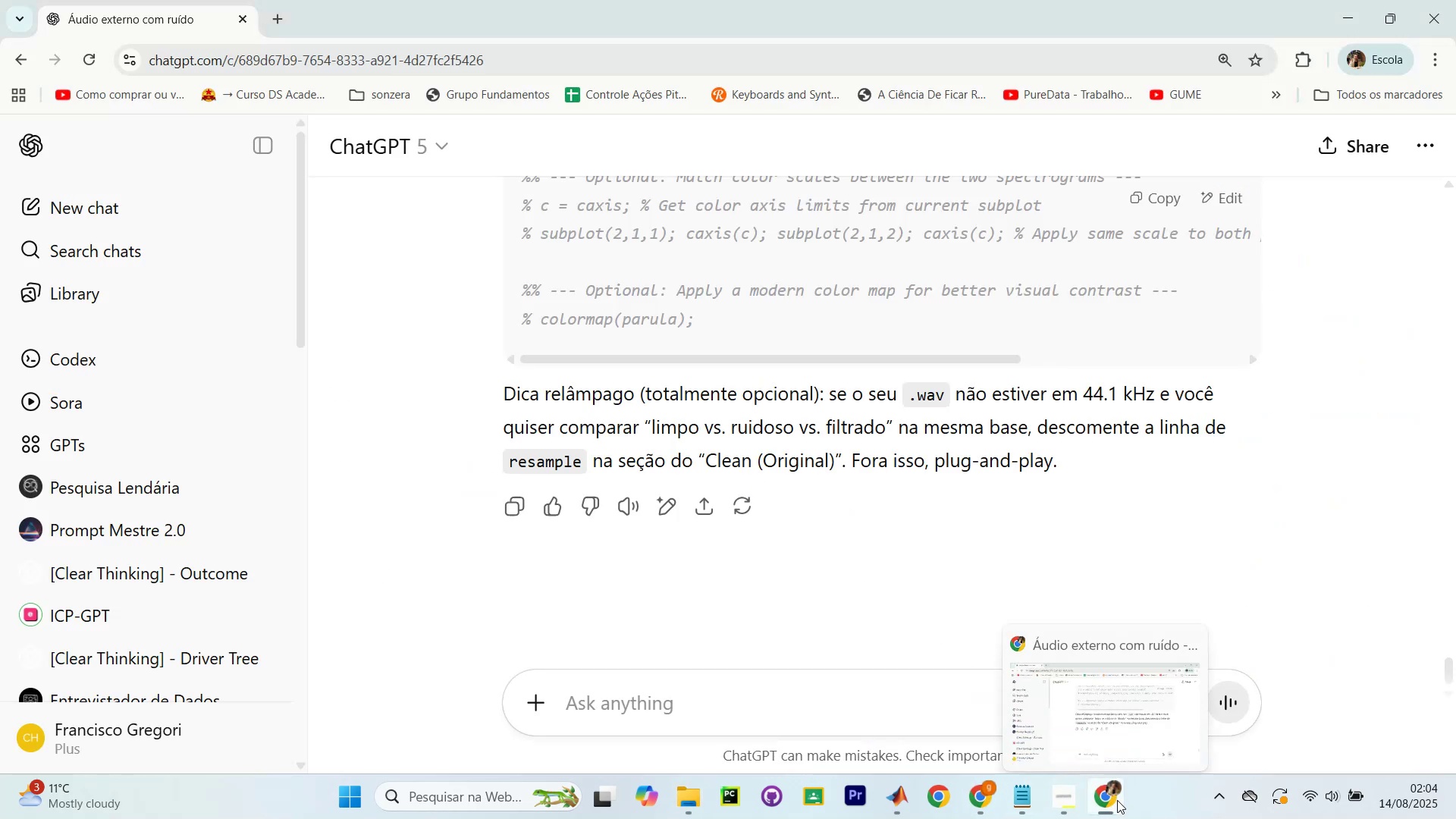 
left_click([1117, 800])
 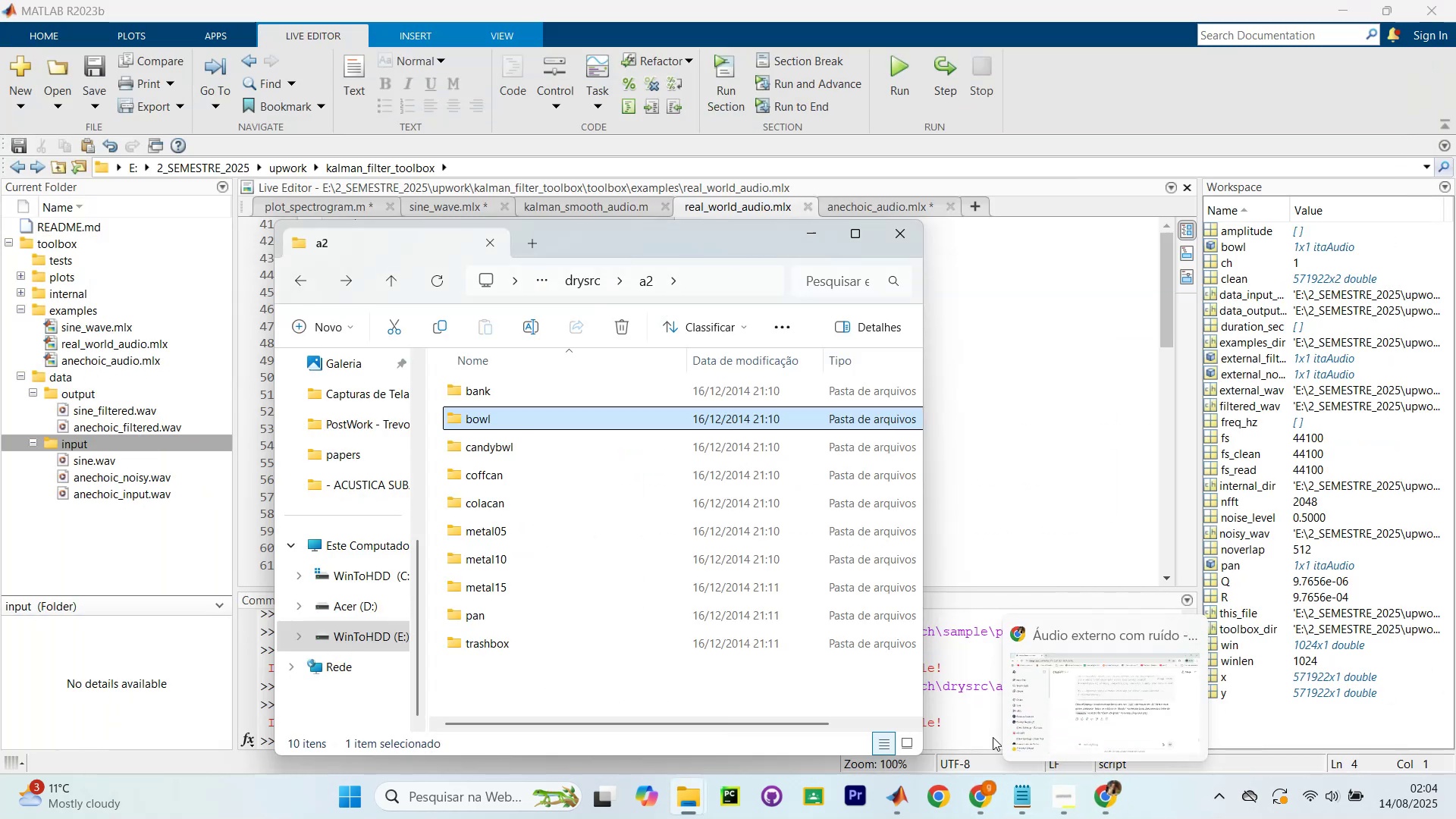 
left_click([976, 802])
 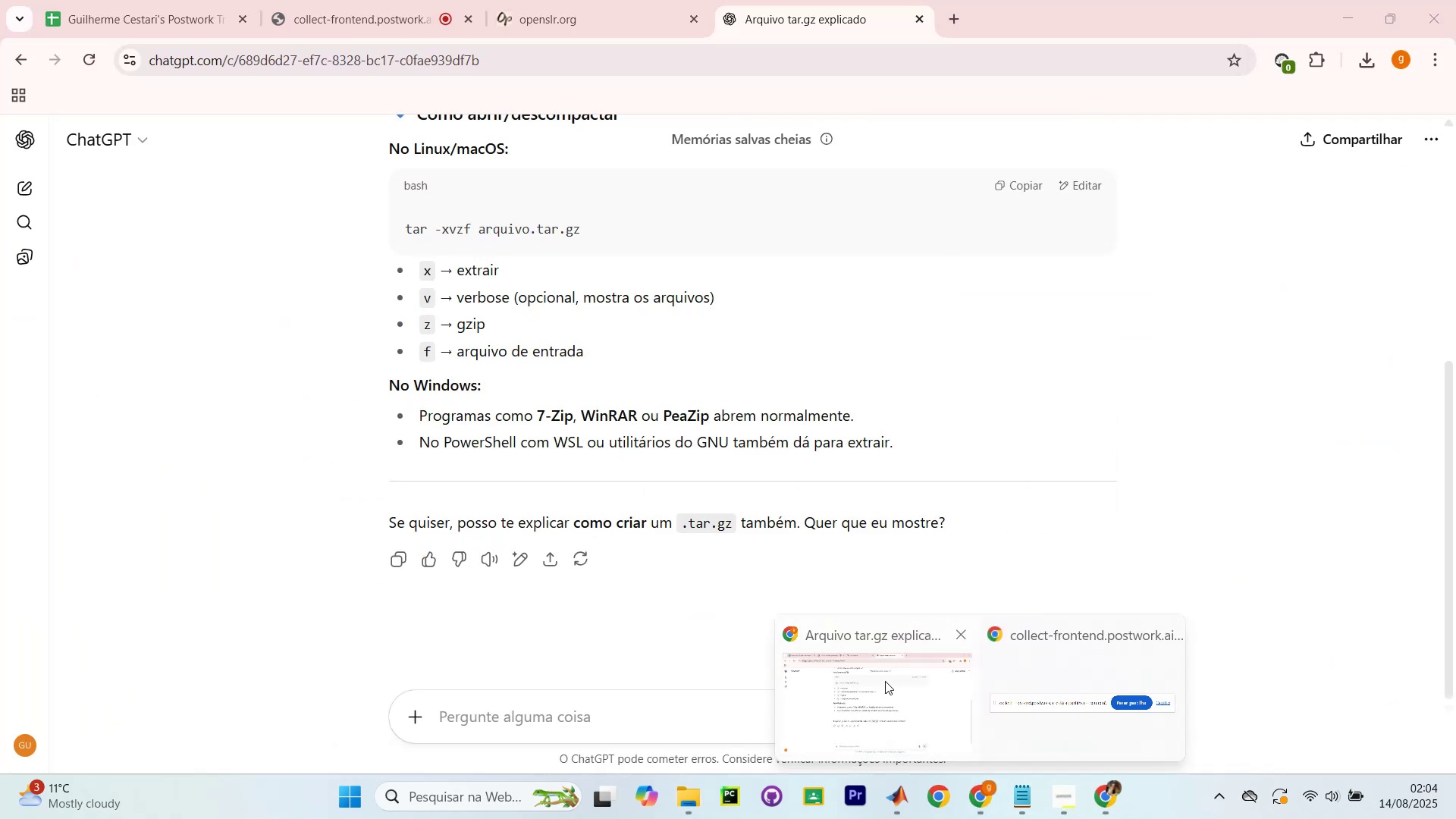 
left_click([885, 681])
 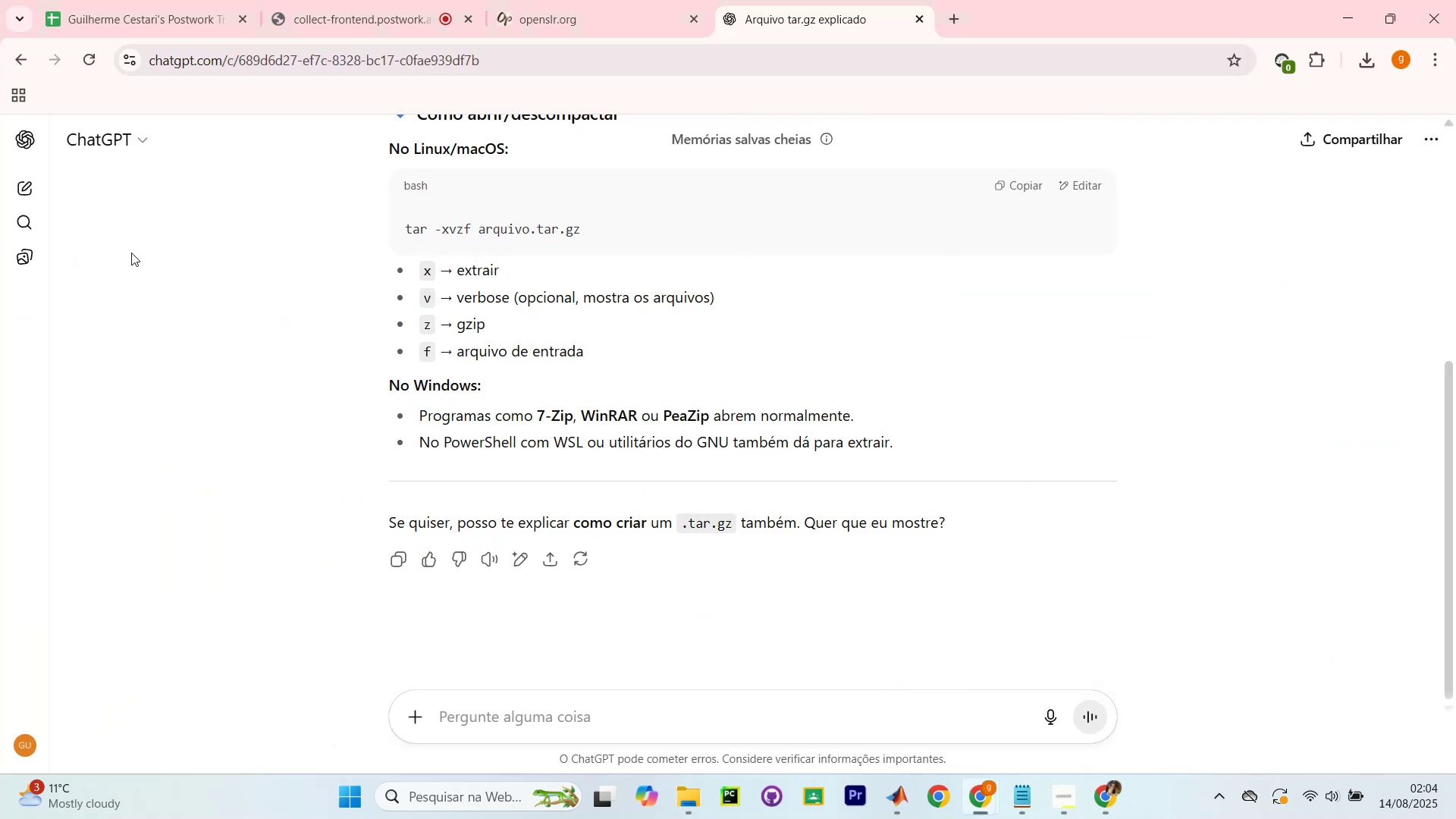 
scroll: coordinate [427, 301], scroll_direction: up, amount: 3.0
 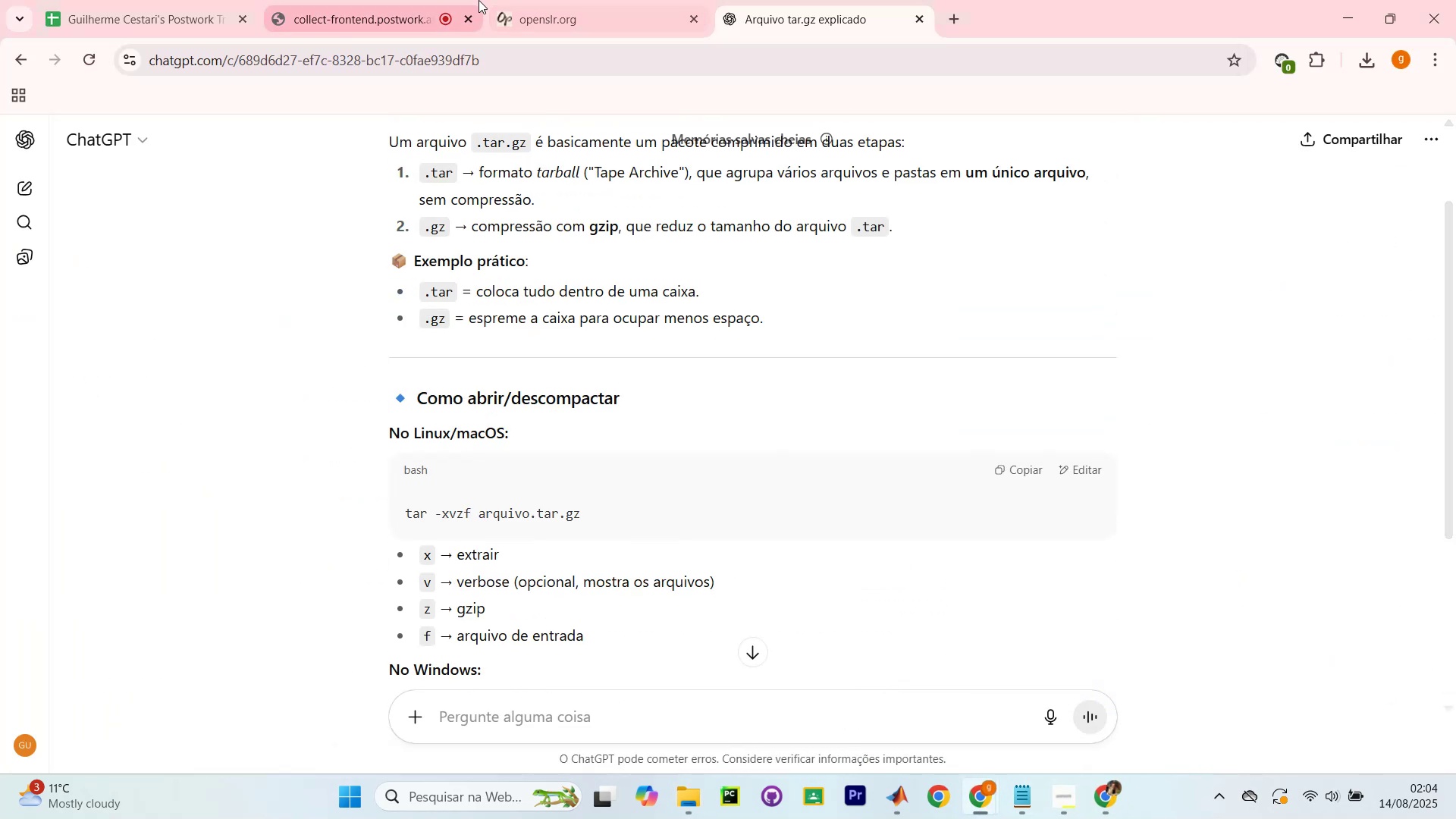 
left_click([555, 0])
 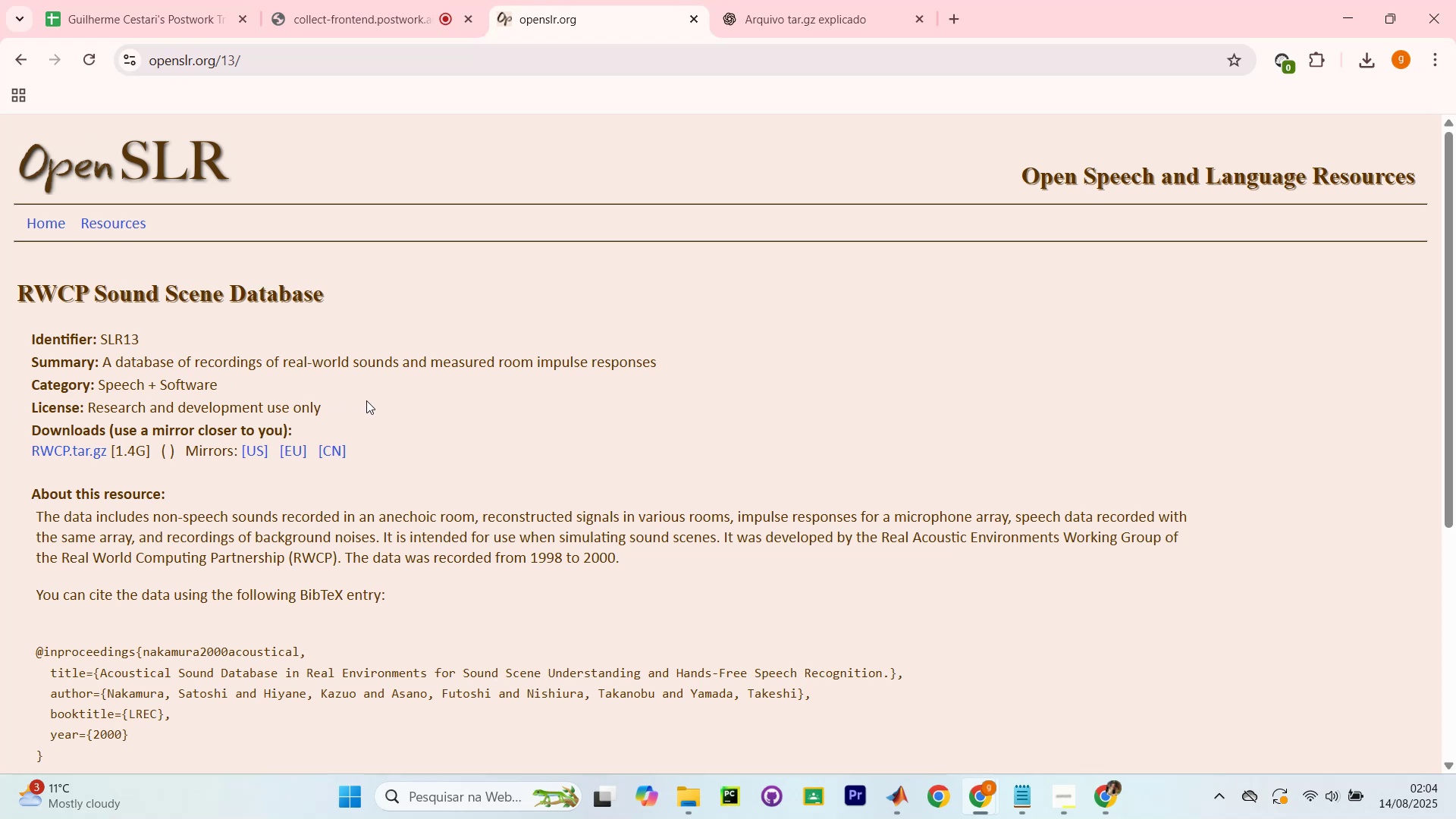 
scroll: coordinate [755, 366], scroll_direction: down, amount: 1.0
 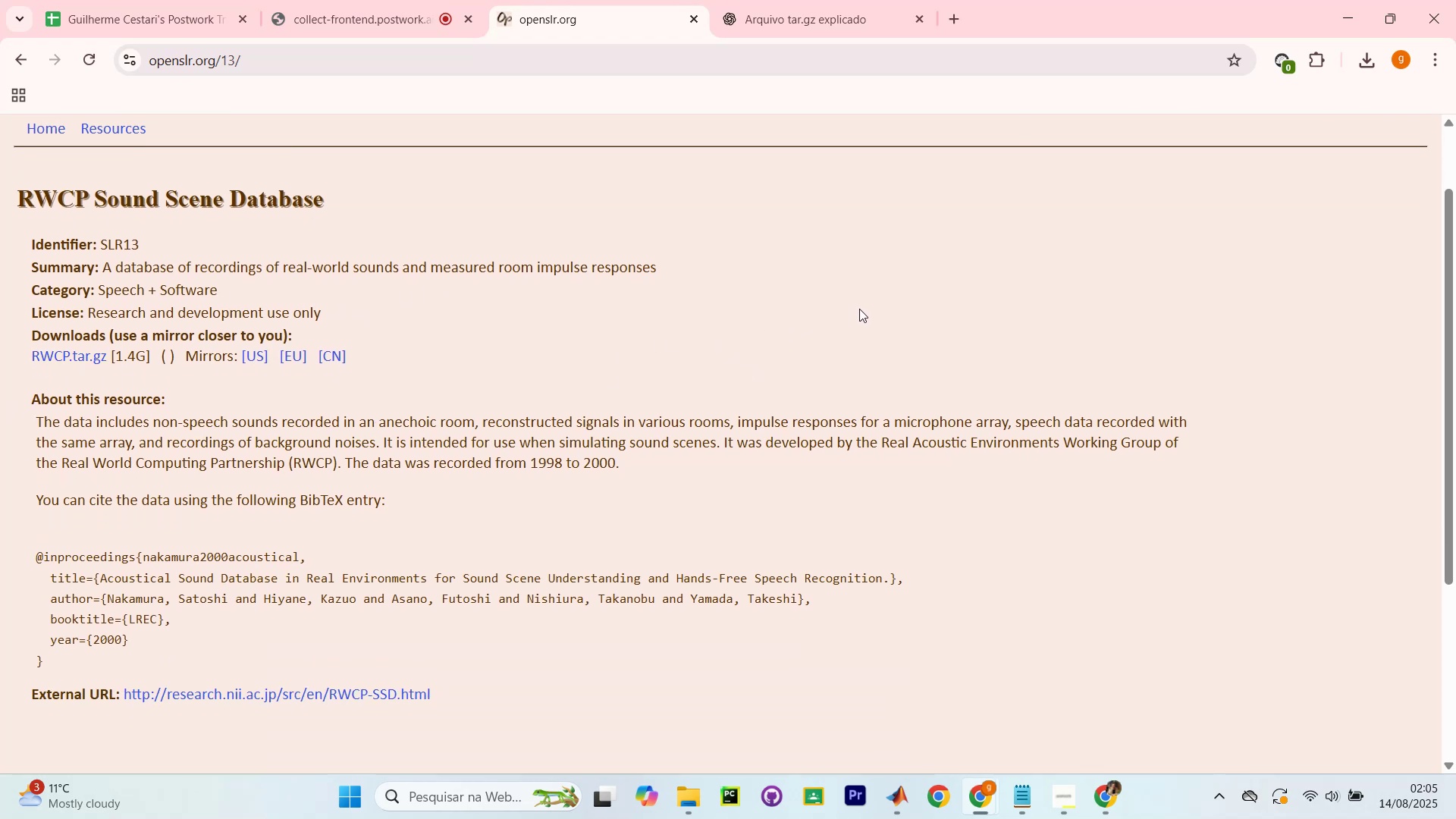 
wait(7.55)
 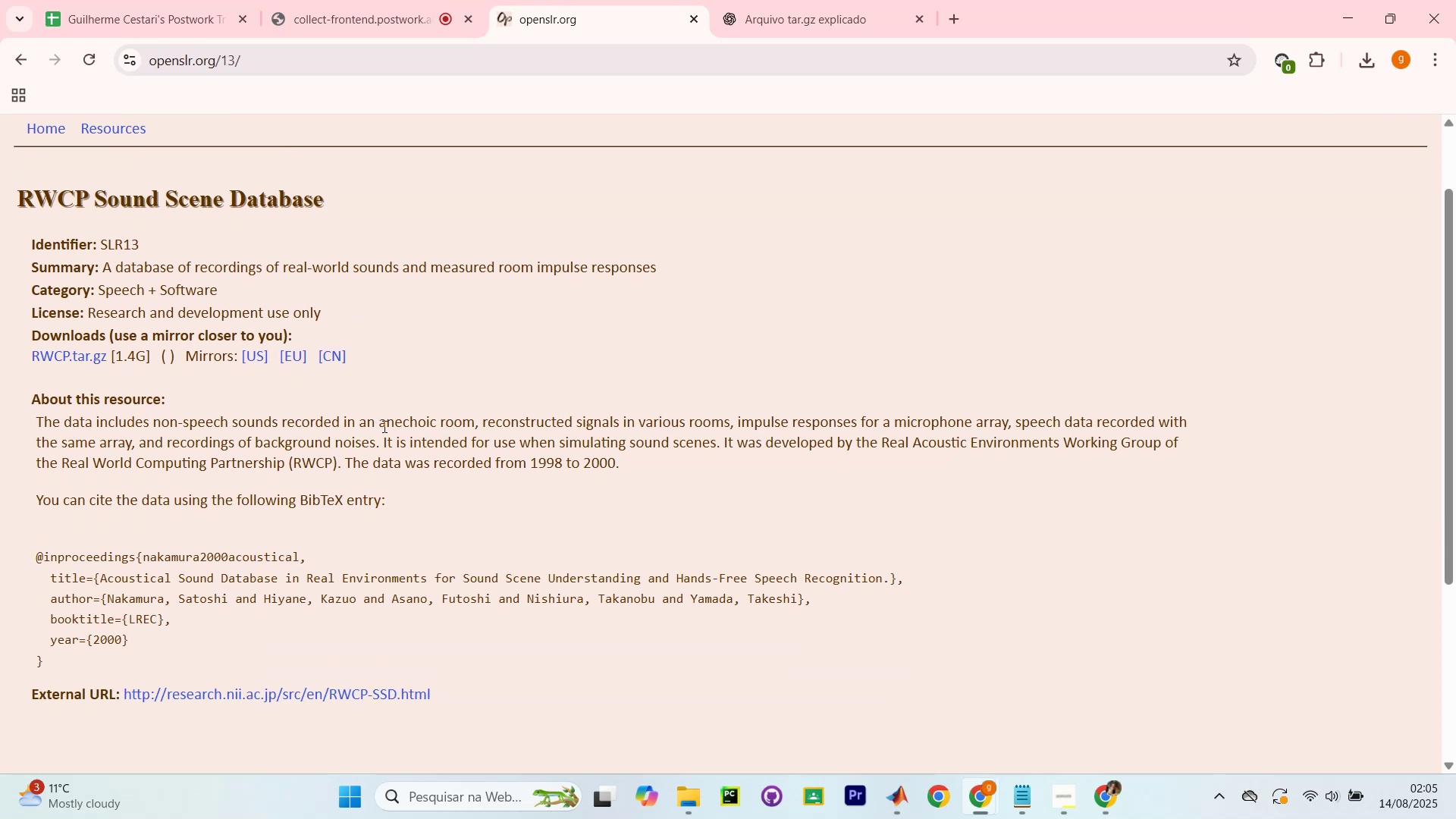 
scroll: coordinate [1258, 326], scroll_direction: down, amount: 2.0
 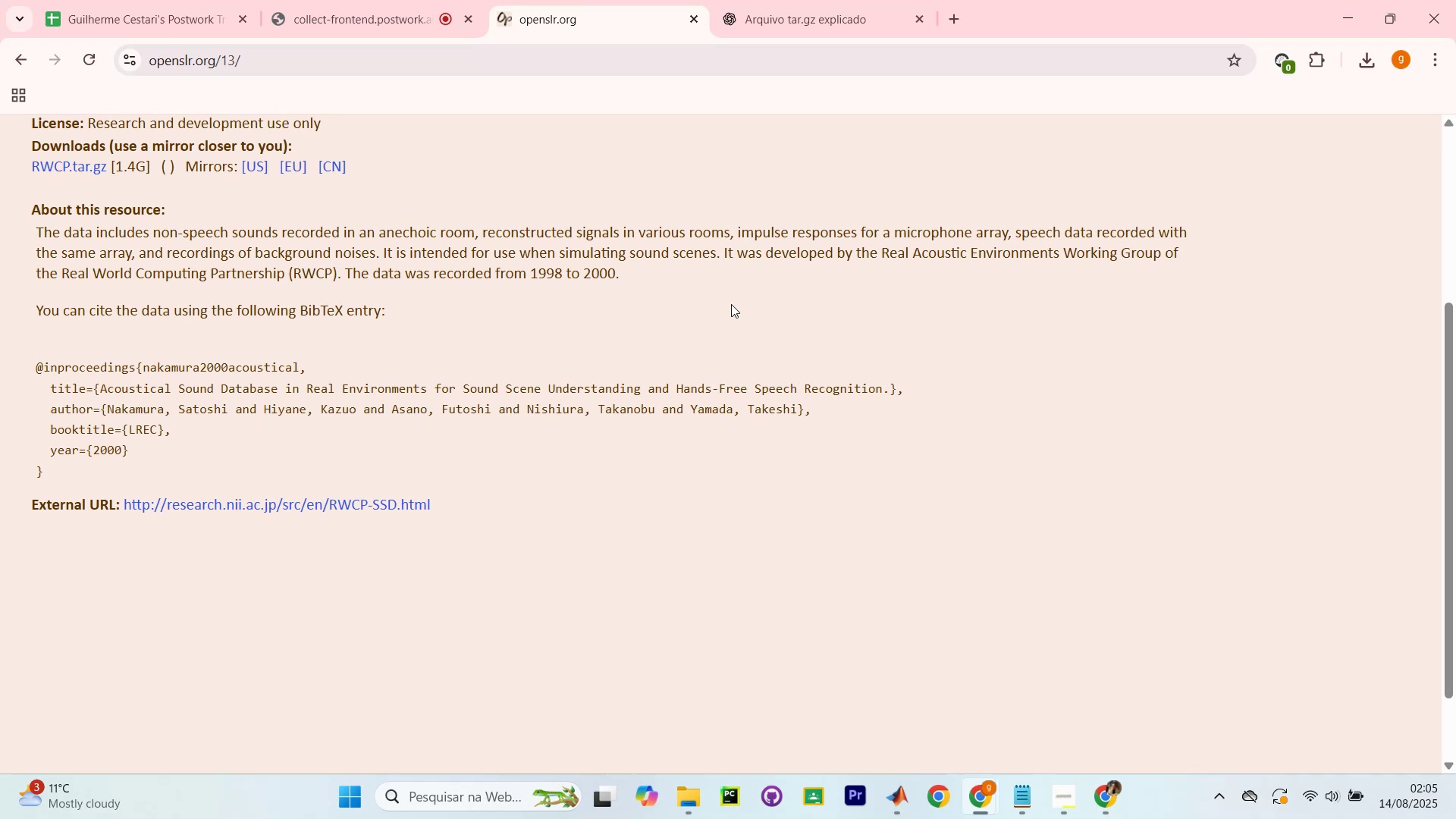 
wait(10.75)
 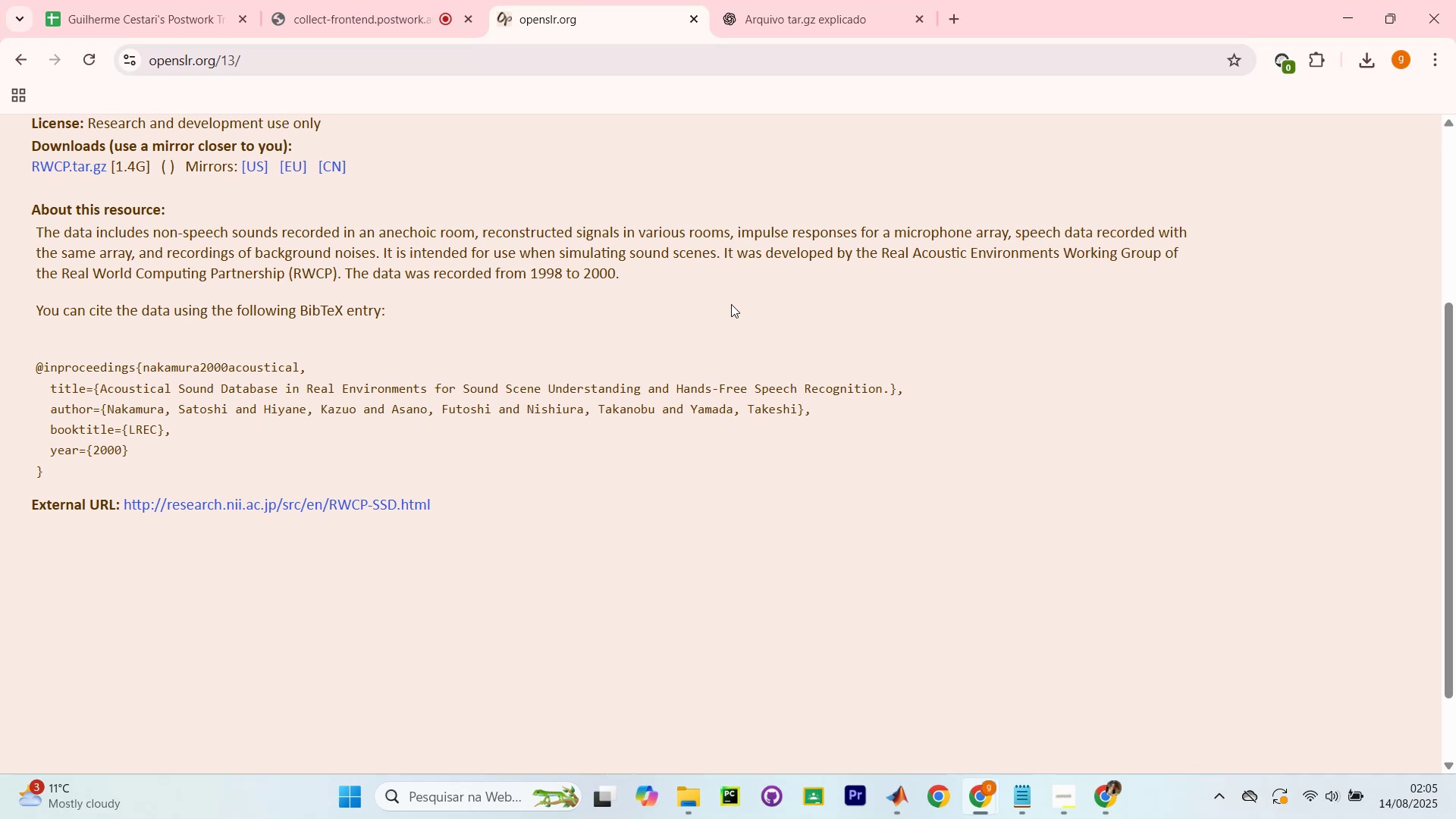 
scroll: coordinate [38, 156], scroll_direction: up, amount: 4.0
 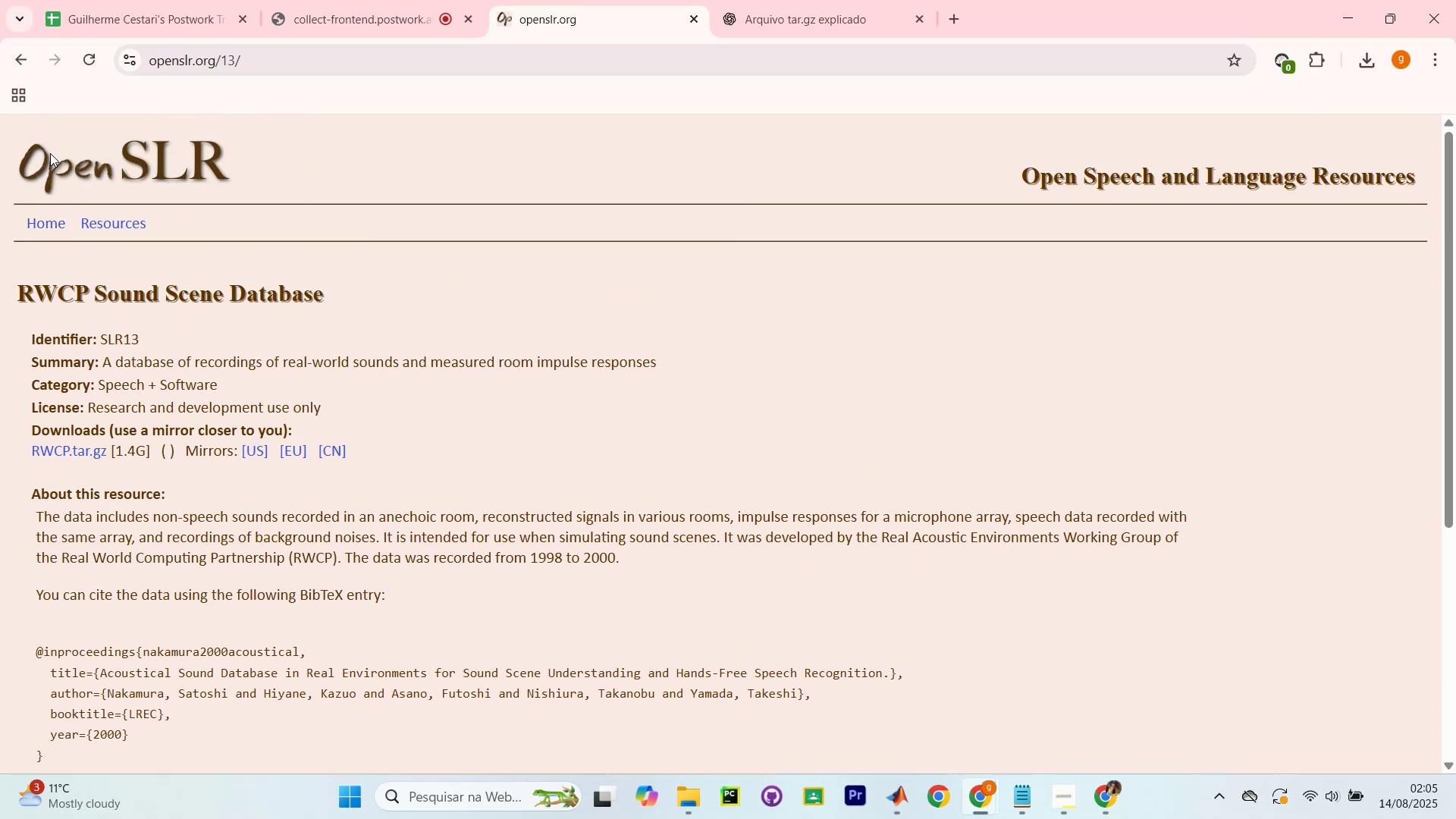 
left_click([33, 68])
 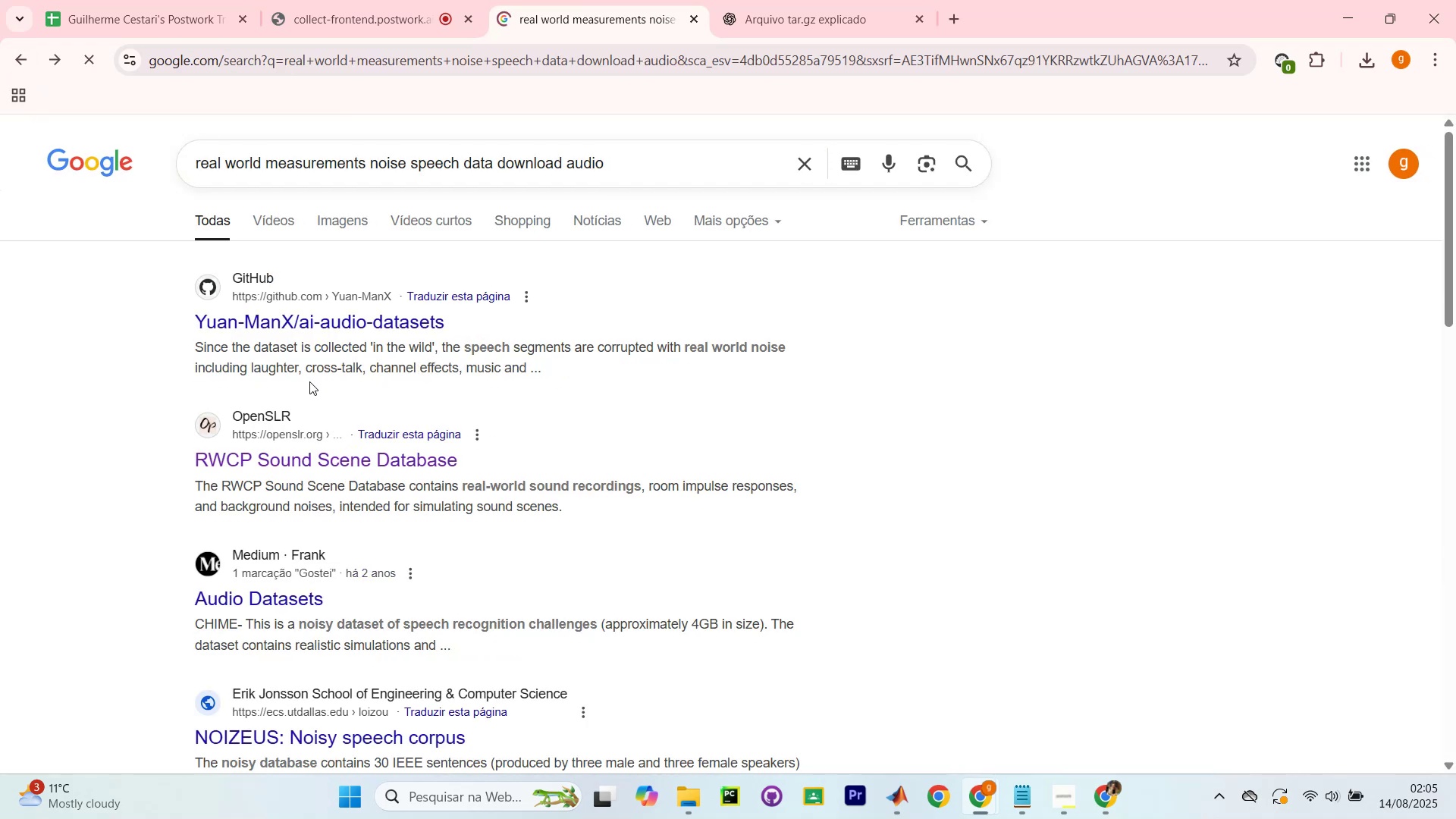 
scroll: coordinate [968, 517], scroll_direction: down, amount: 3.0
 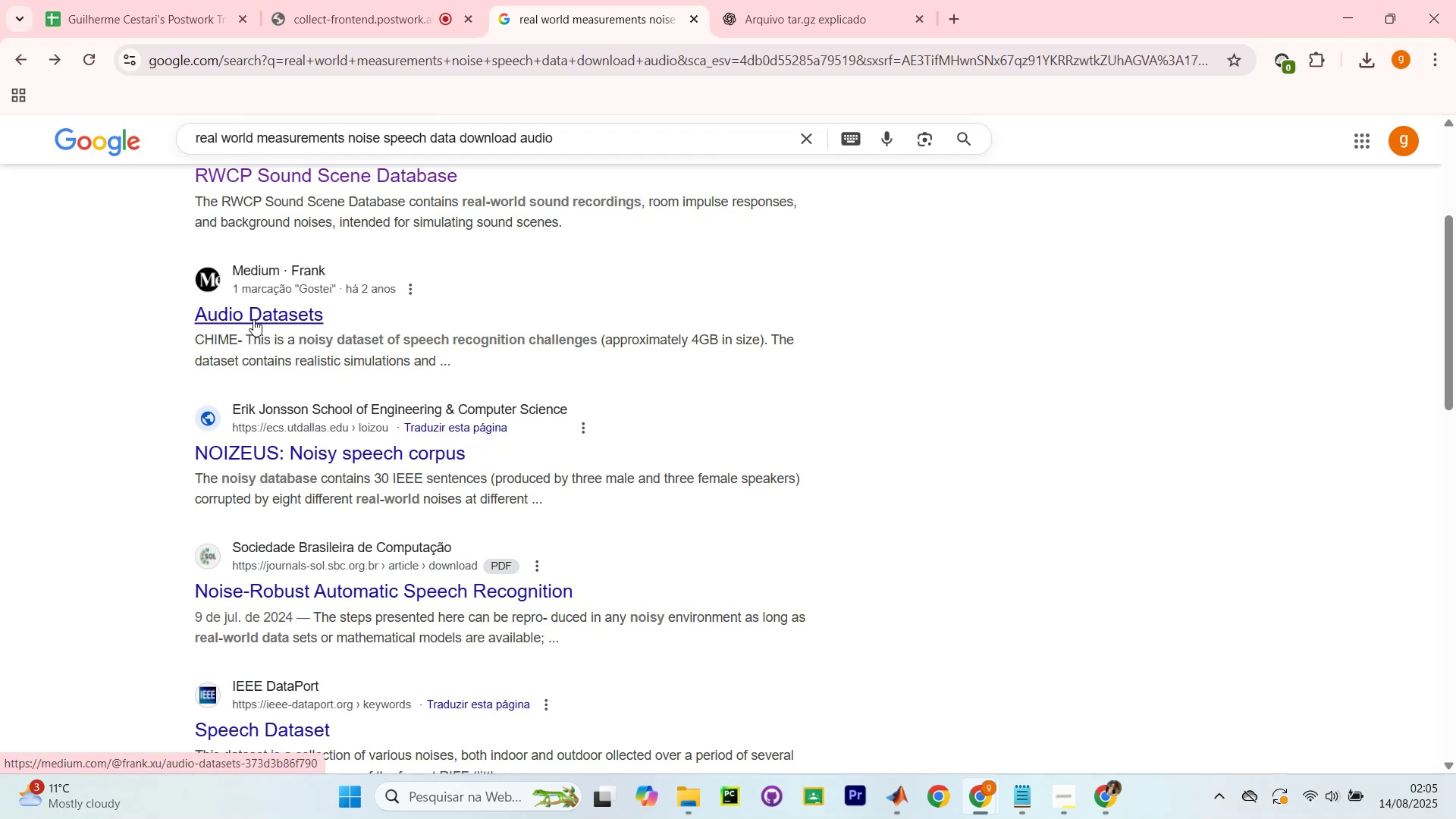 
wait(6.58)
 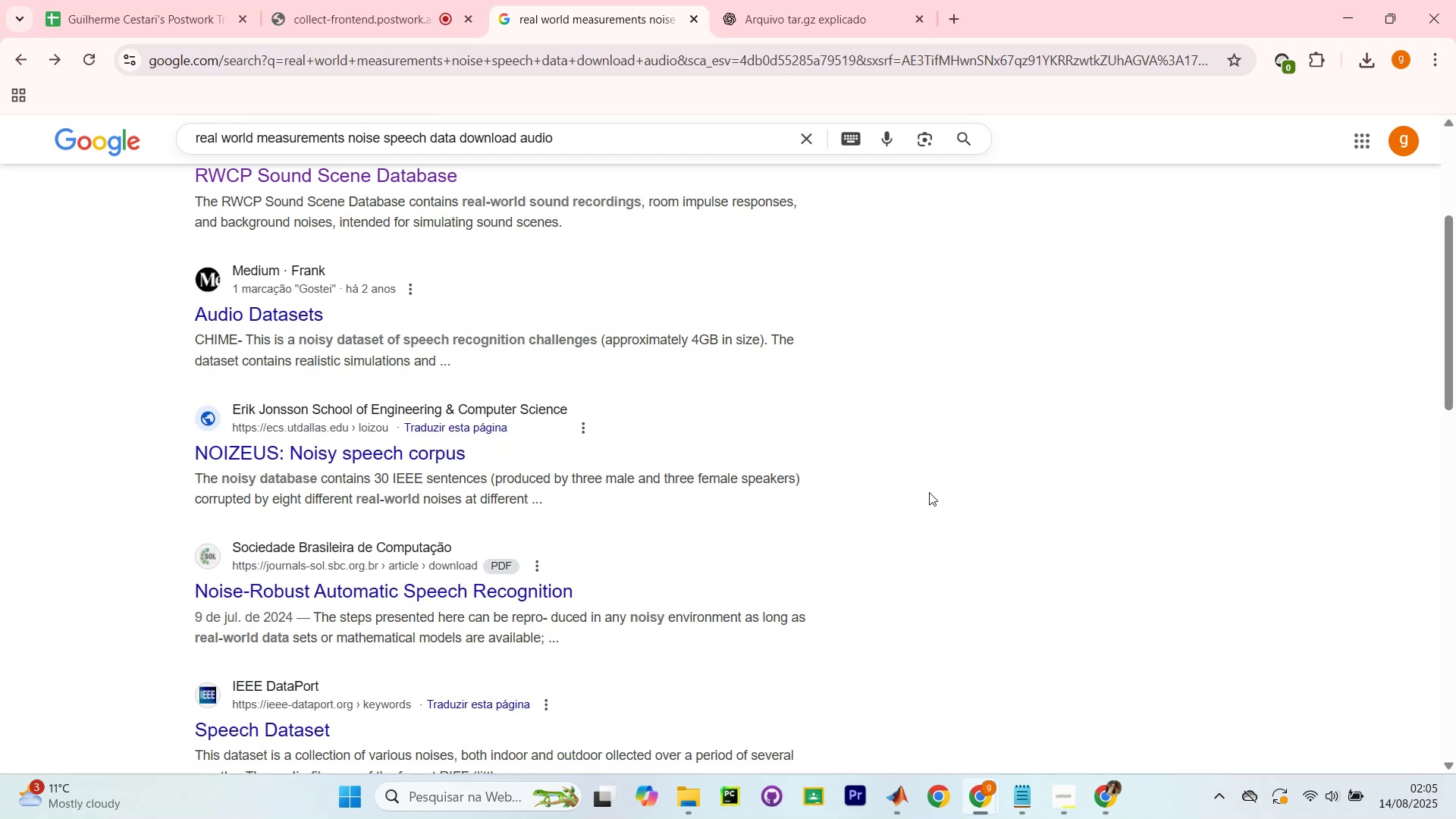 
left_click([253, 319])
 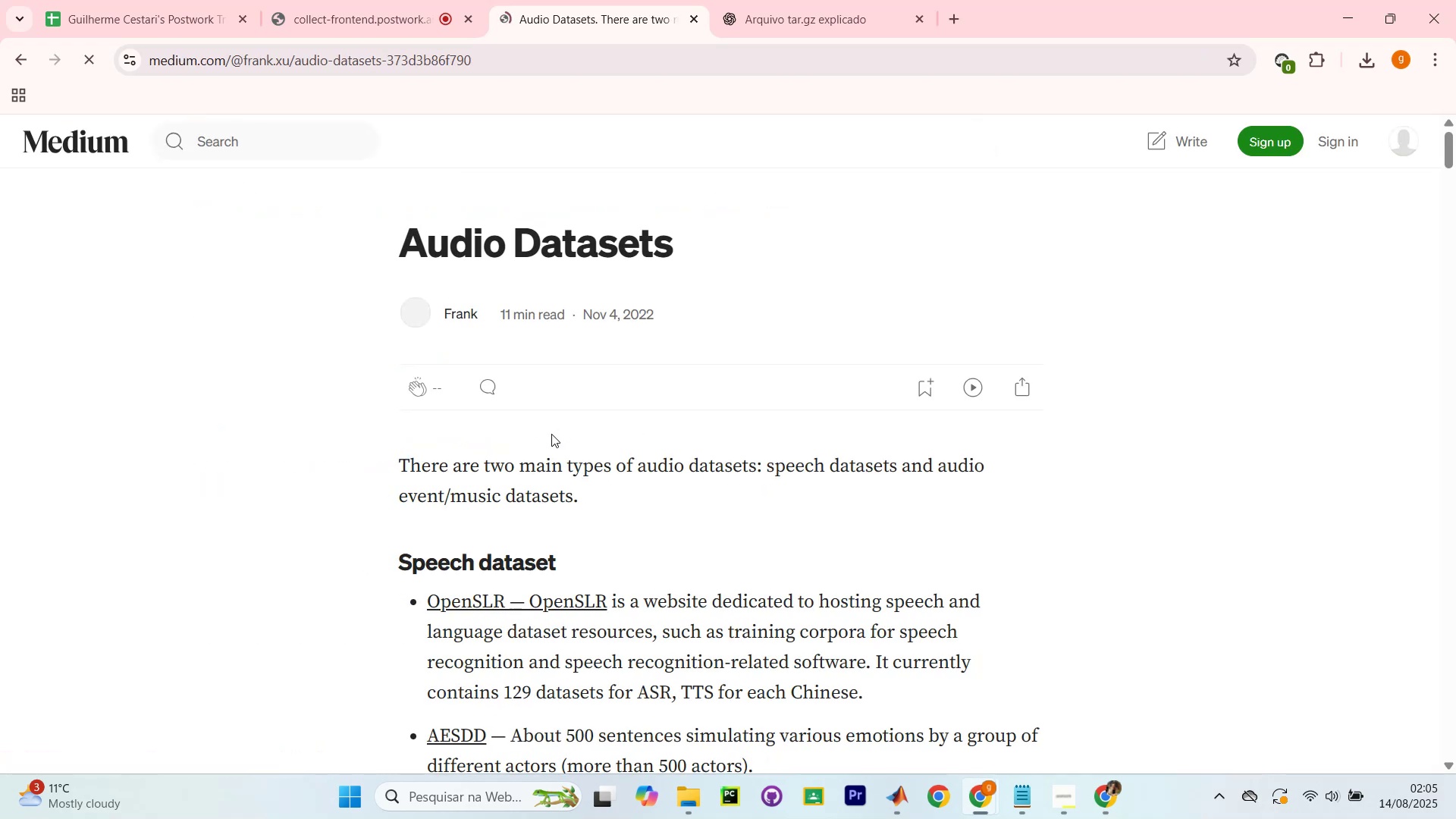 
scroll: coordinate [366, 486], scroll_direction: down, amount: 3.0
 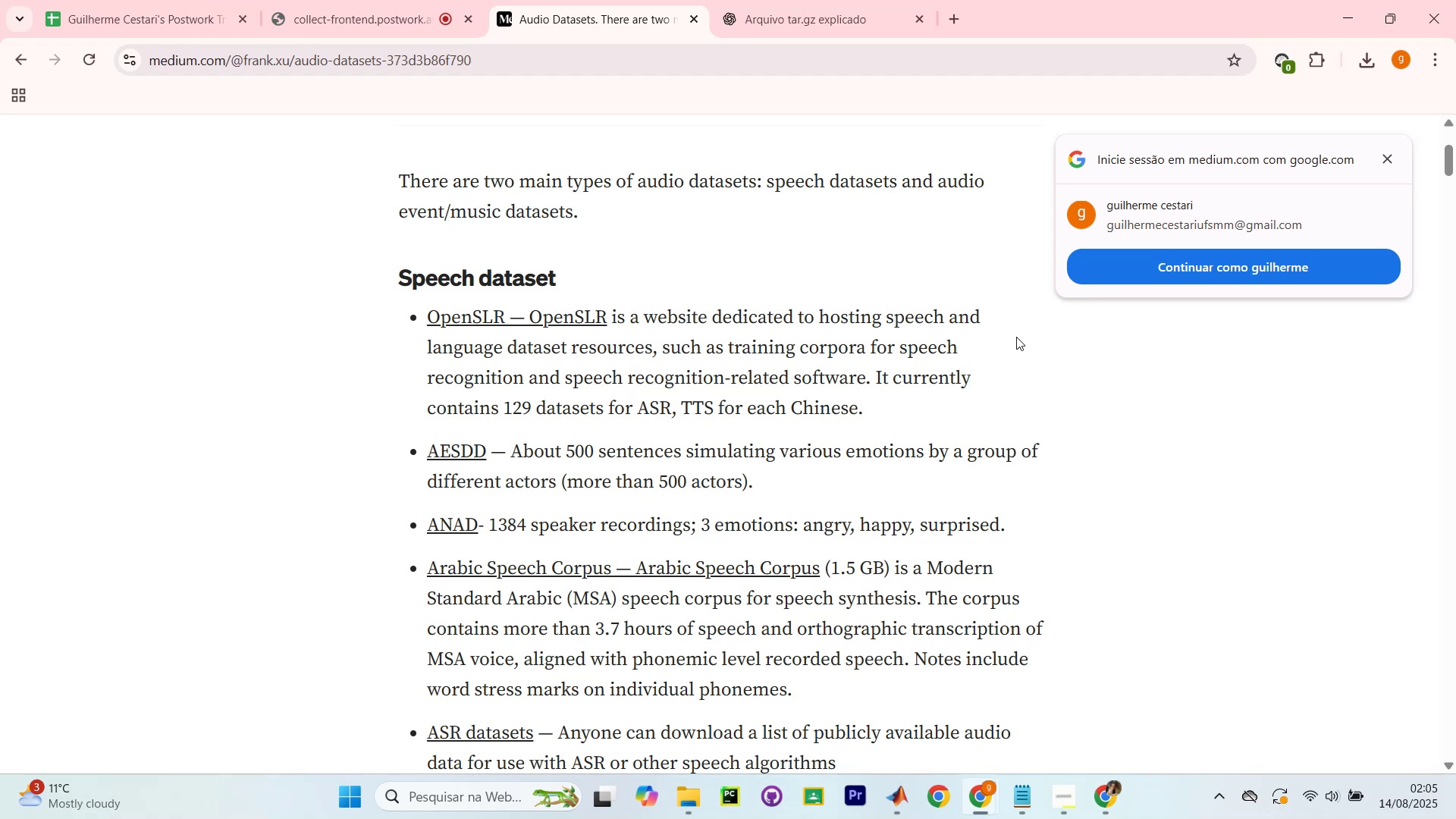 
wait(5.18)
 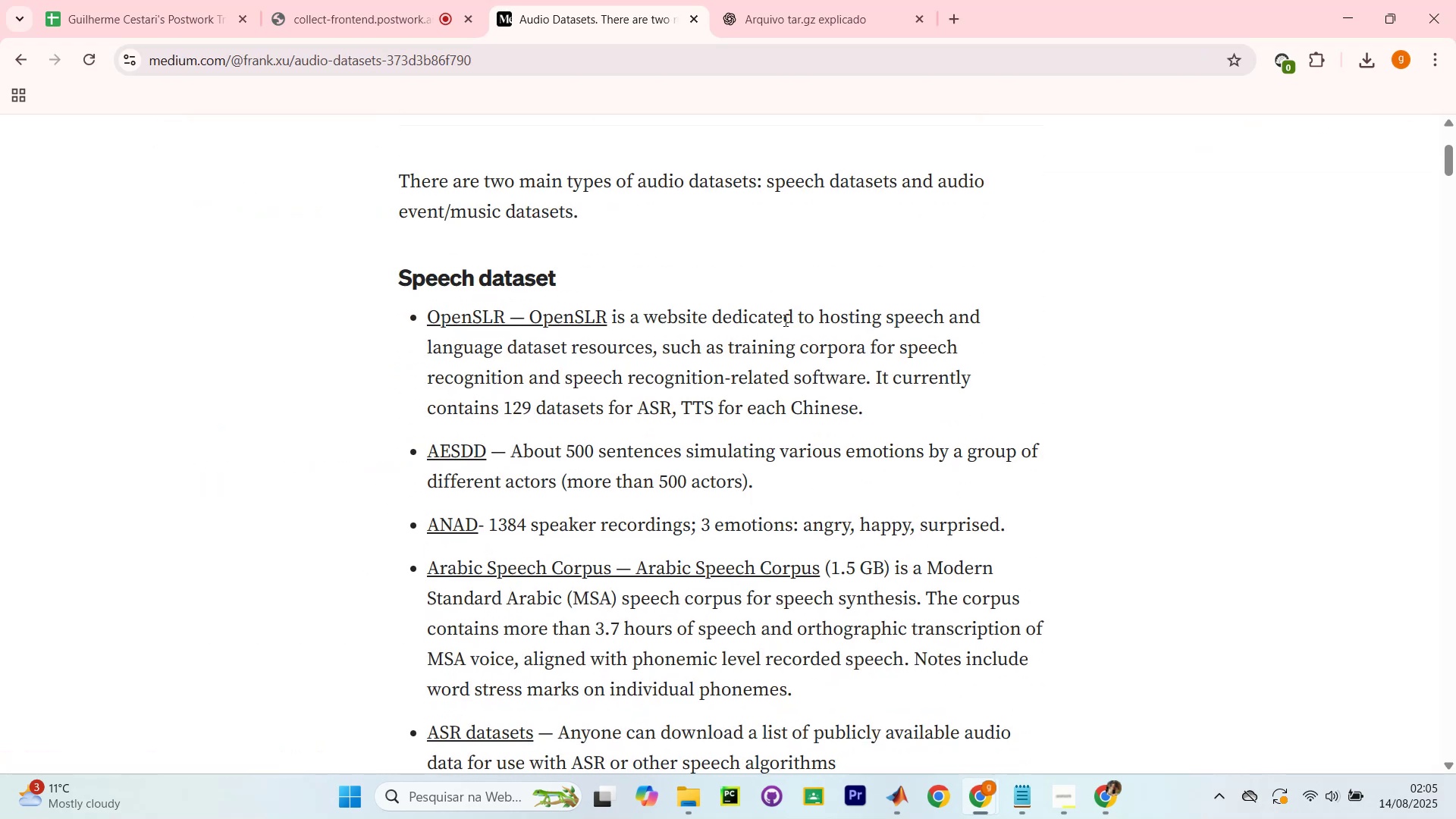 
scroll: coordinate [1011, 337], scroll_direction: down, amount: 1.0
 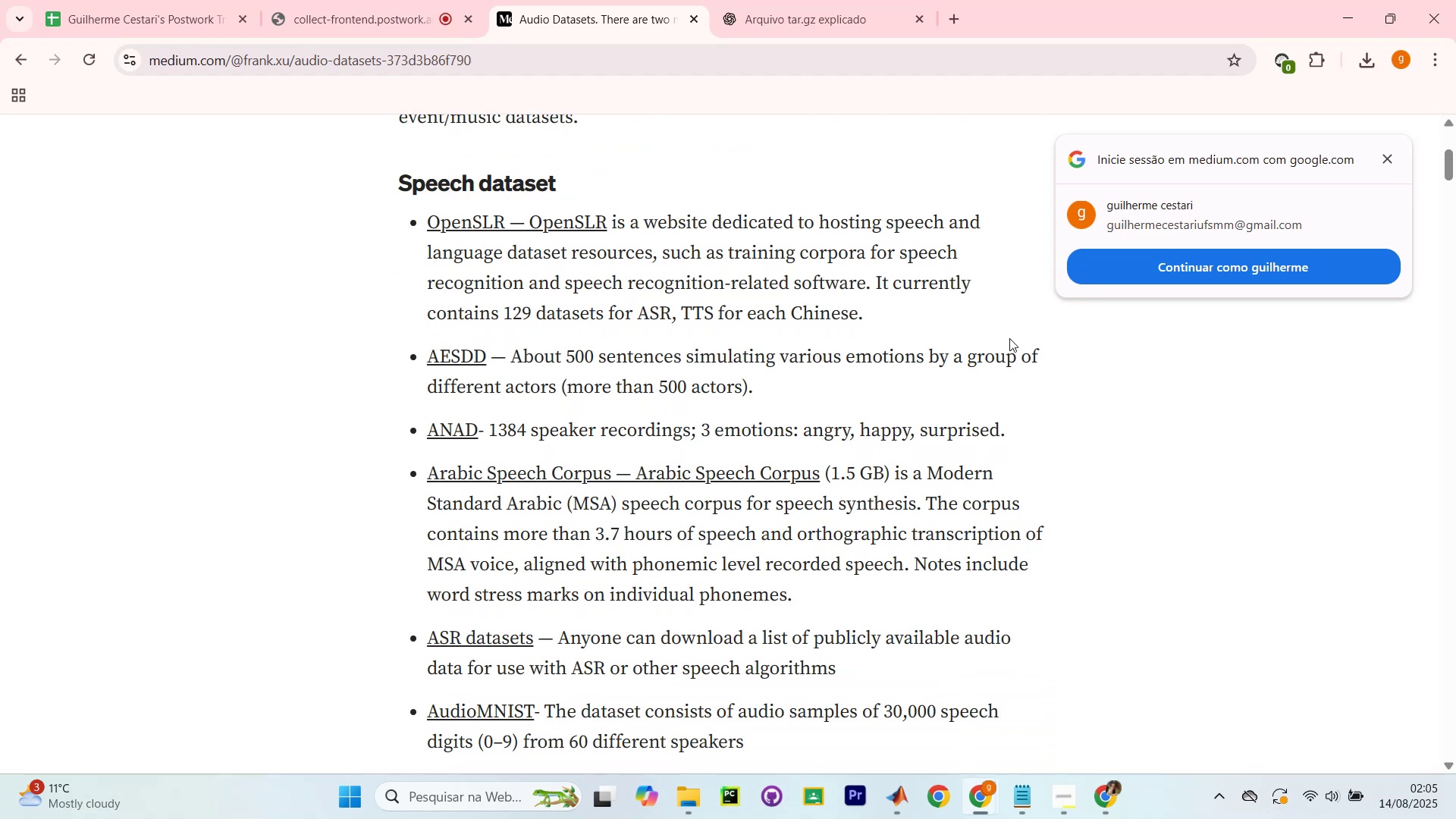 
scroll: coordinate [1009, 338], scroll_direction: up, amount: 1.0
 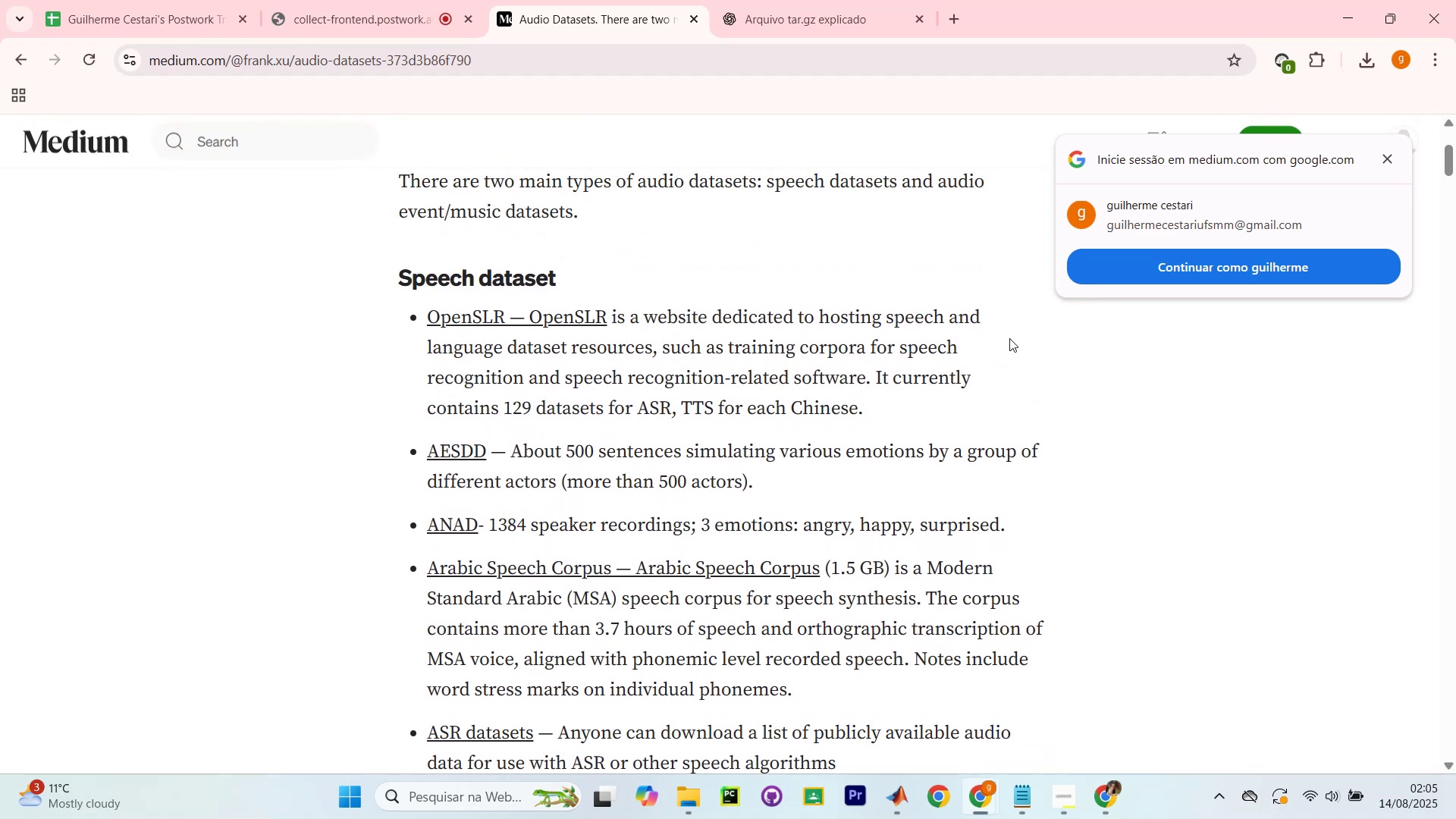 
scroll: coordinate [1009, 338], scroll_direction: down, amount: 1.0
 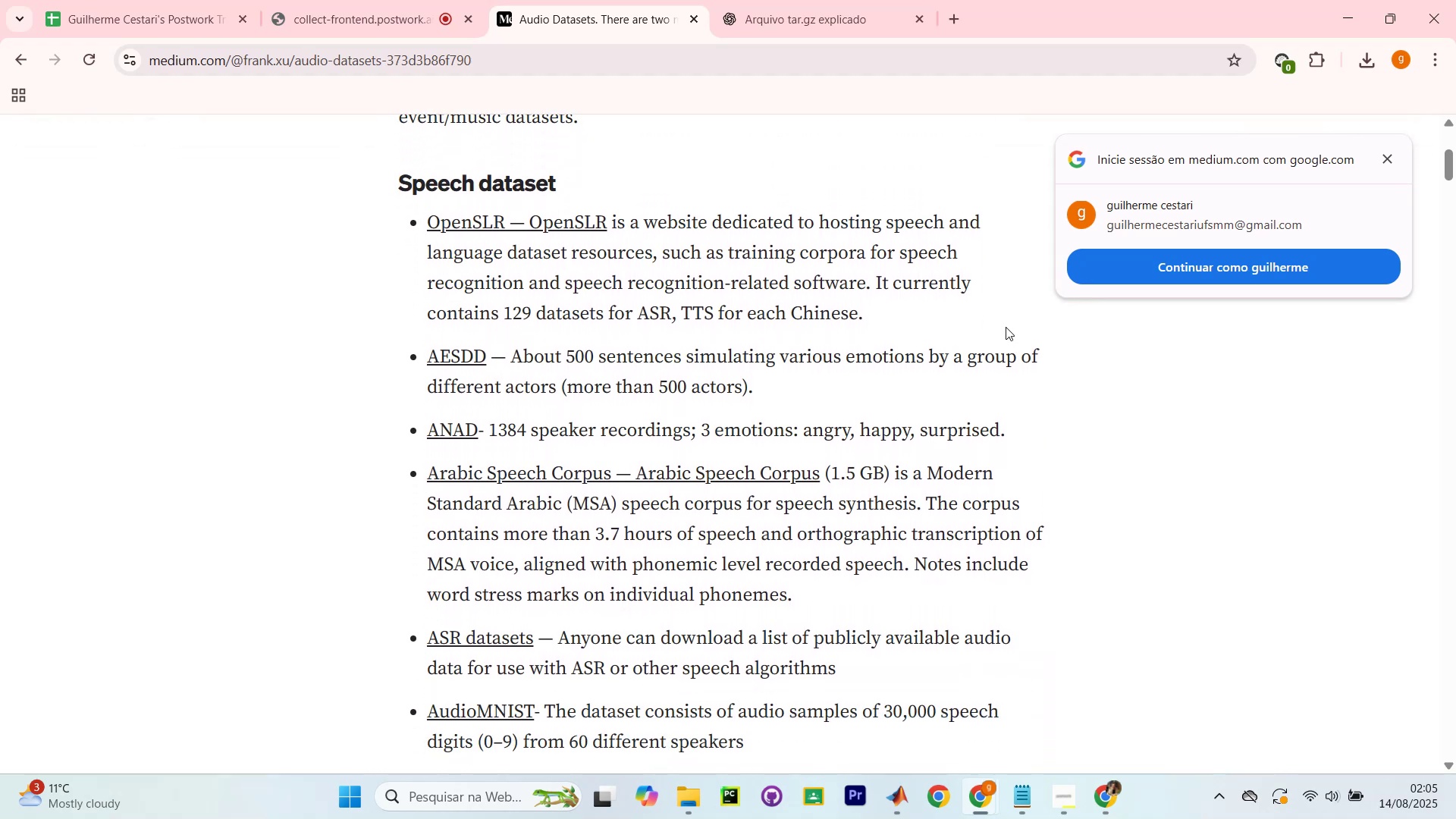 
left_click([1003, 315])
 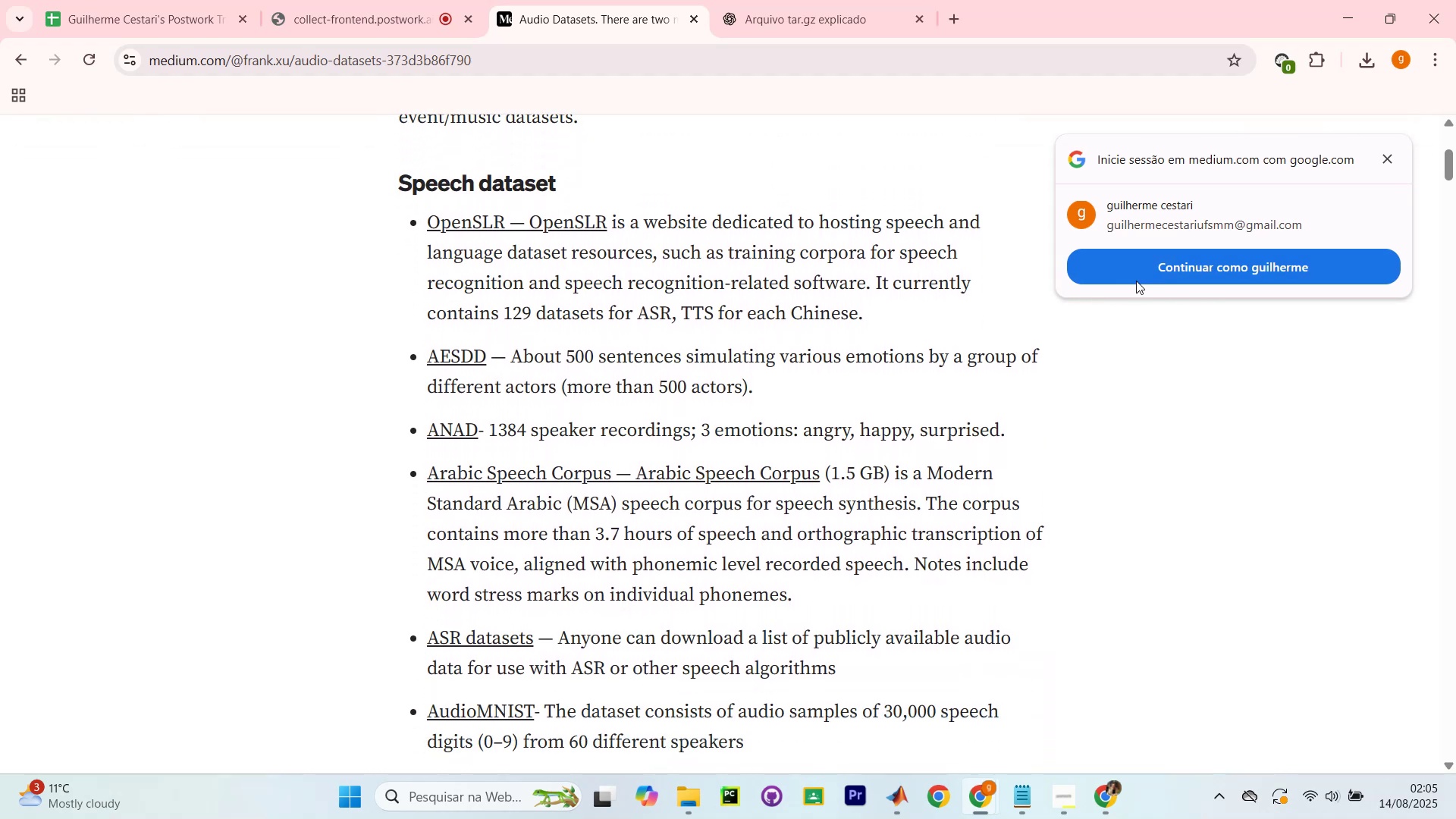 
left_click([1153, 274])
 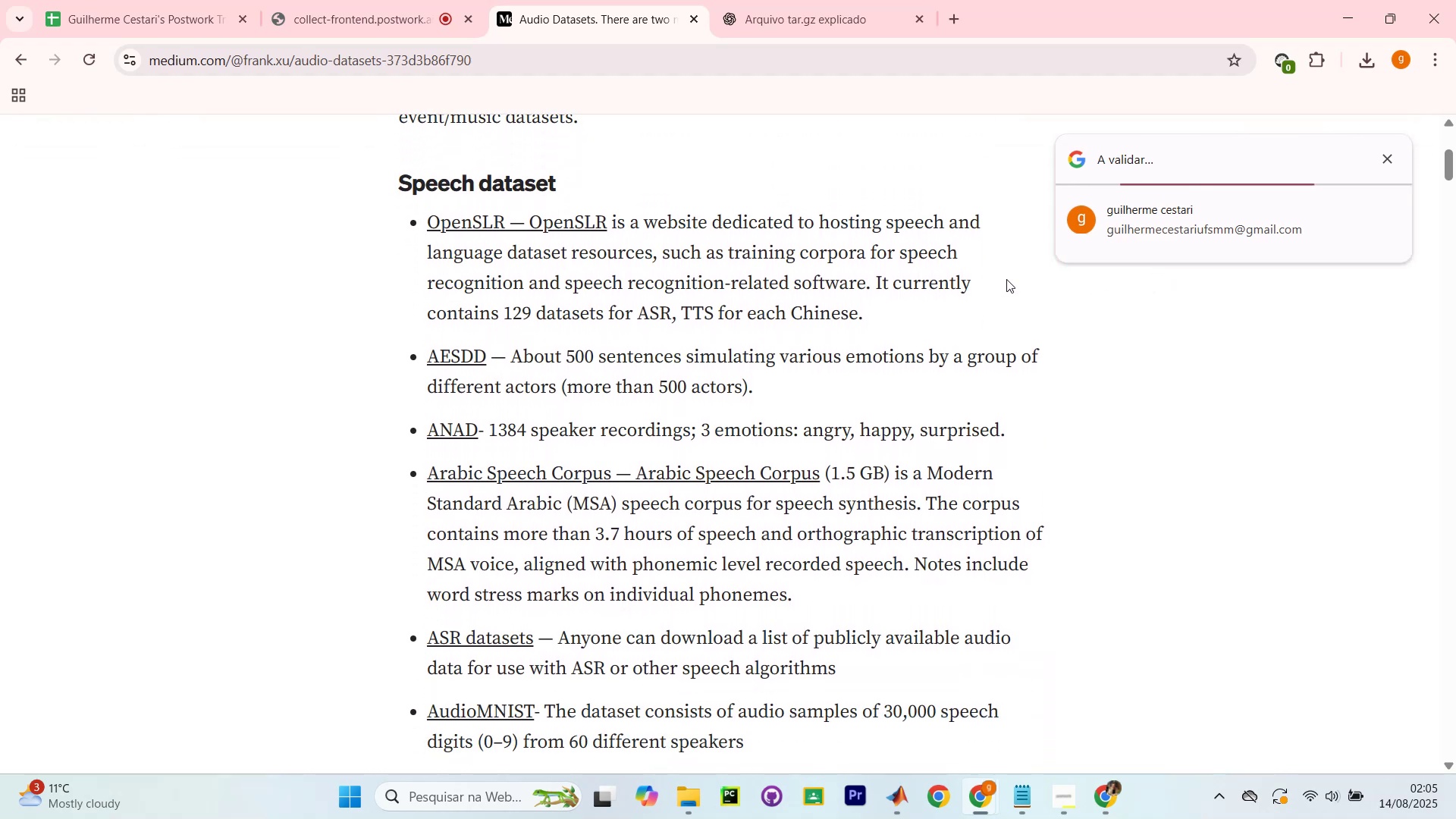 
left_click([1006, 279])
 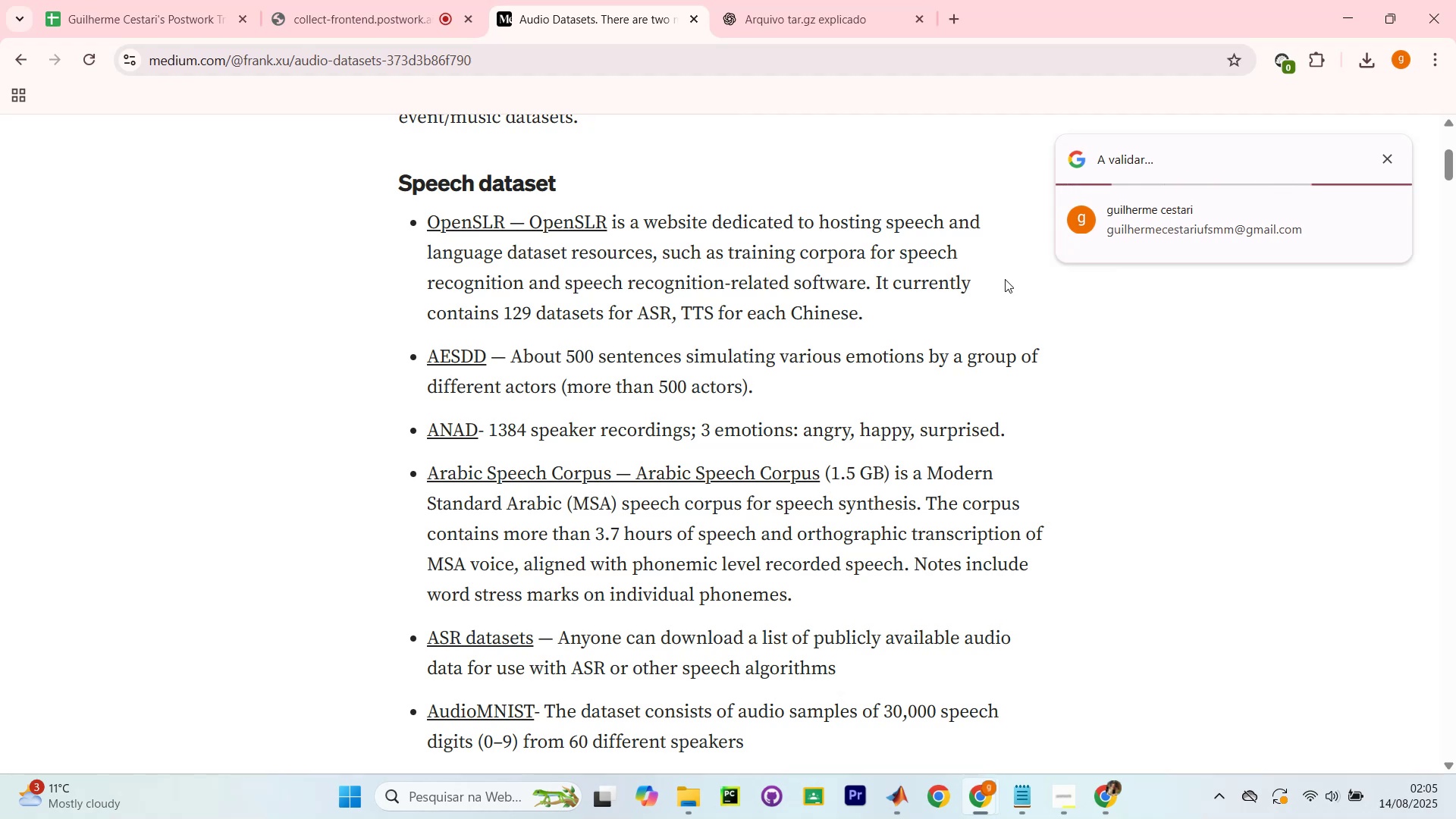 
scroll: coordinate [511, 353], scroll_direction: down, amount: 5.0
 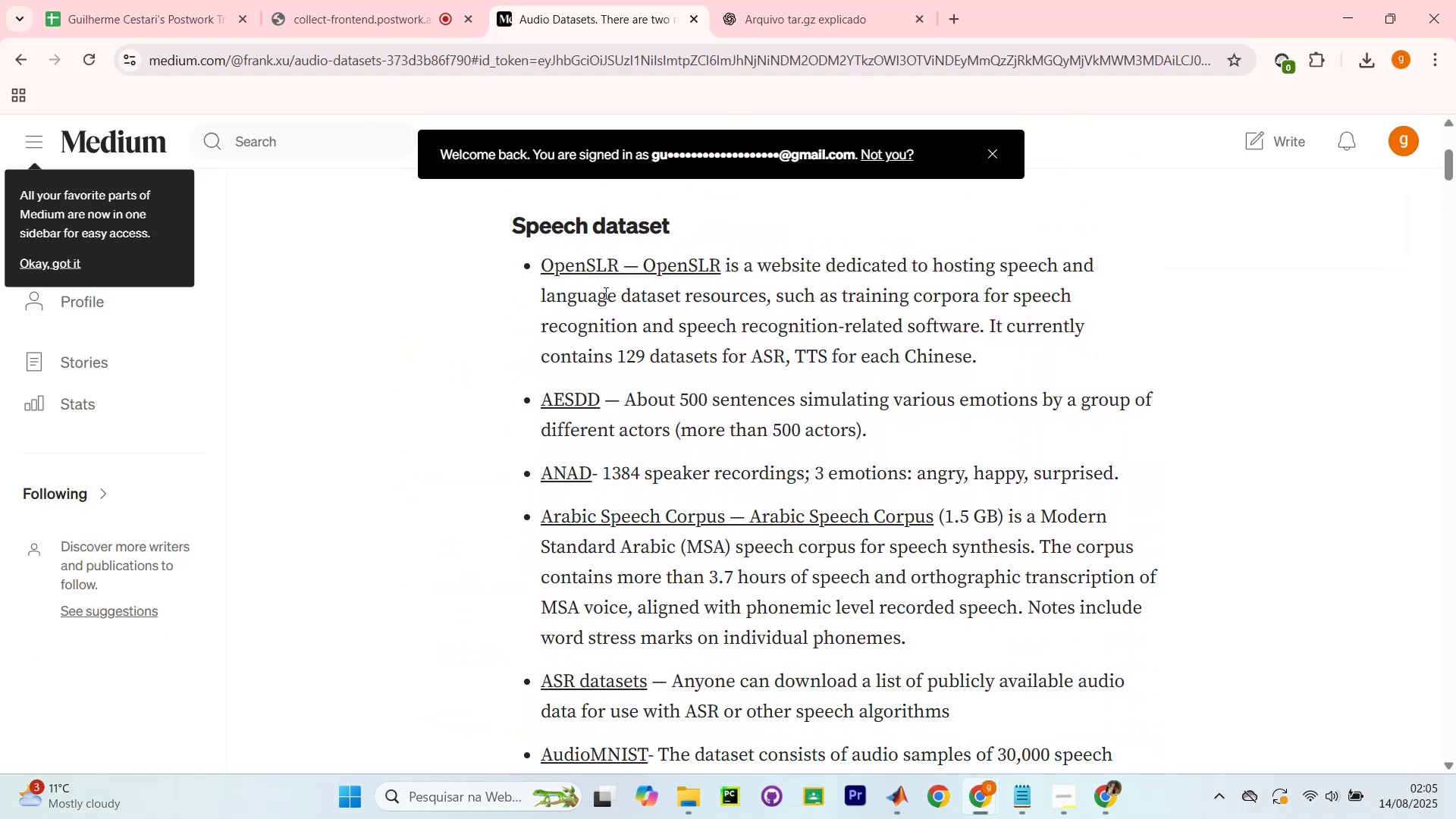 
left_click([625, 260])
 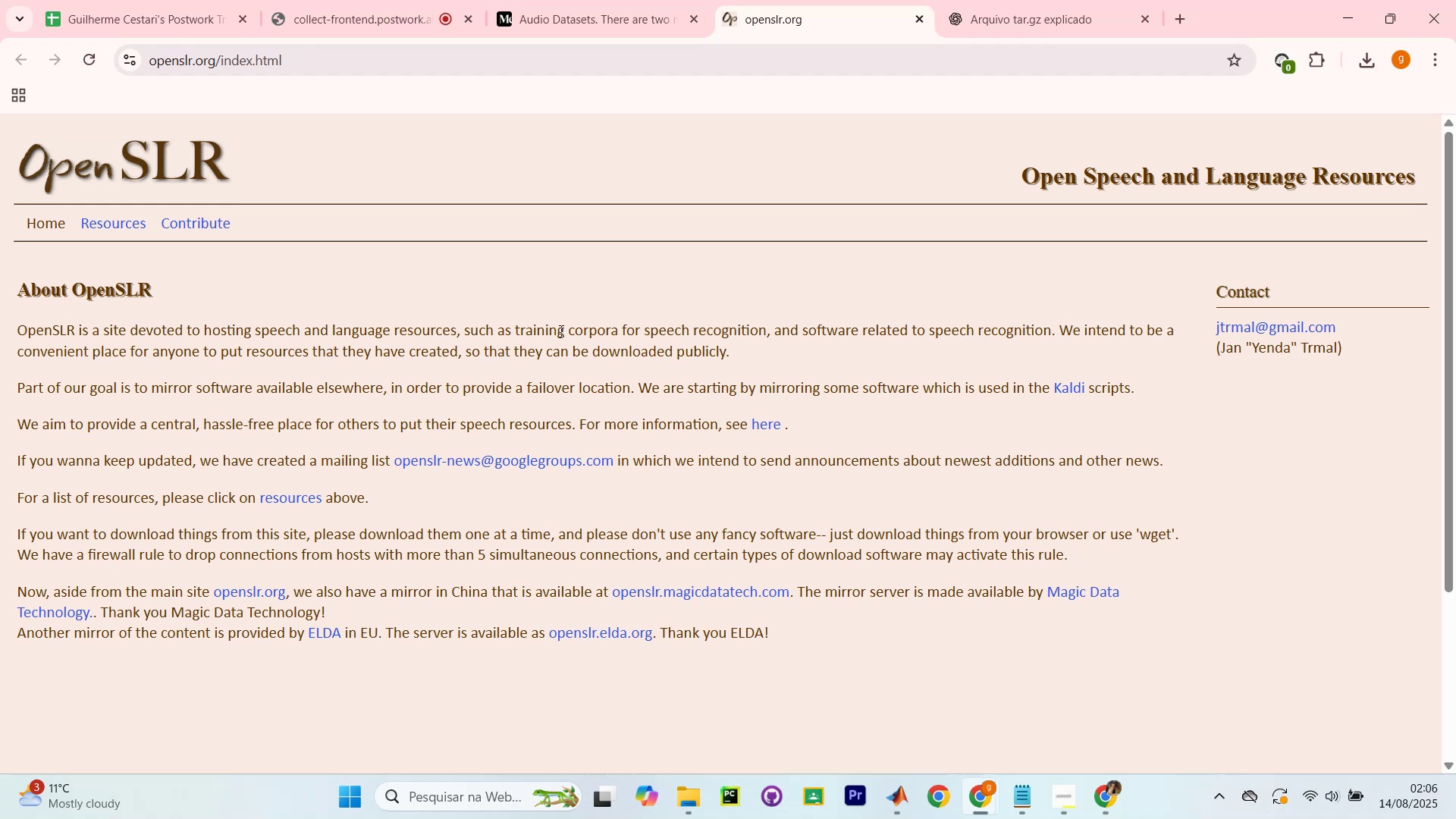 
wait(43.04)
 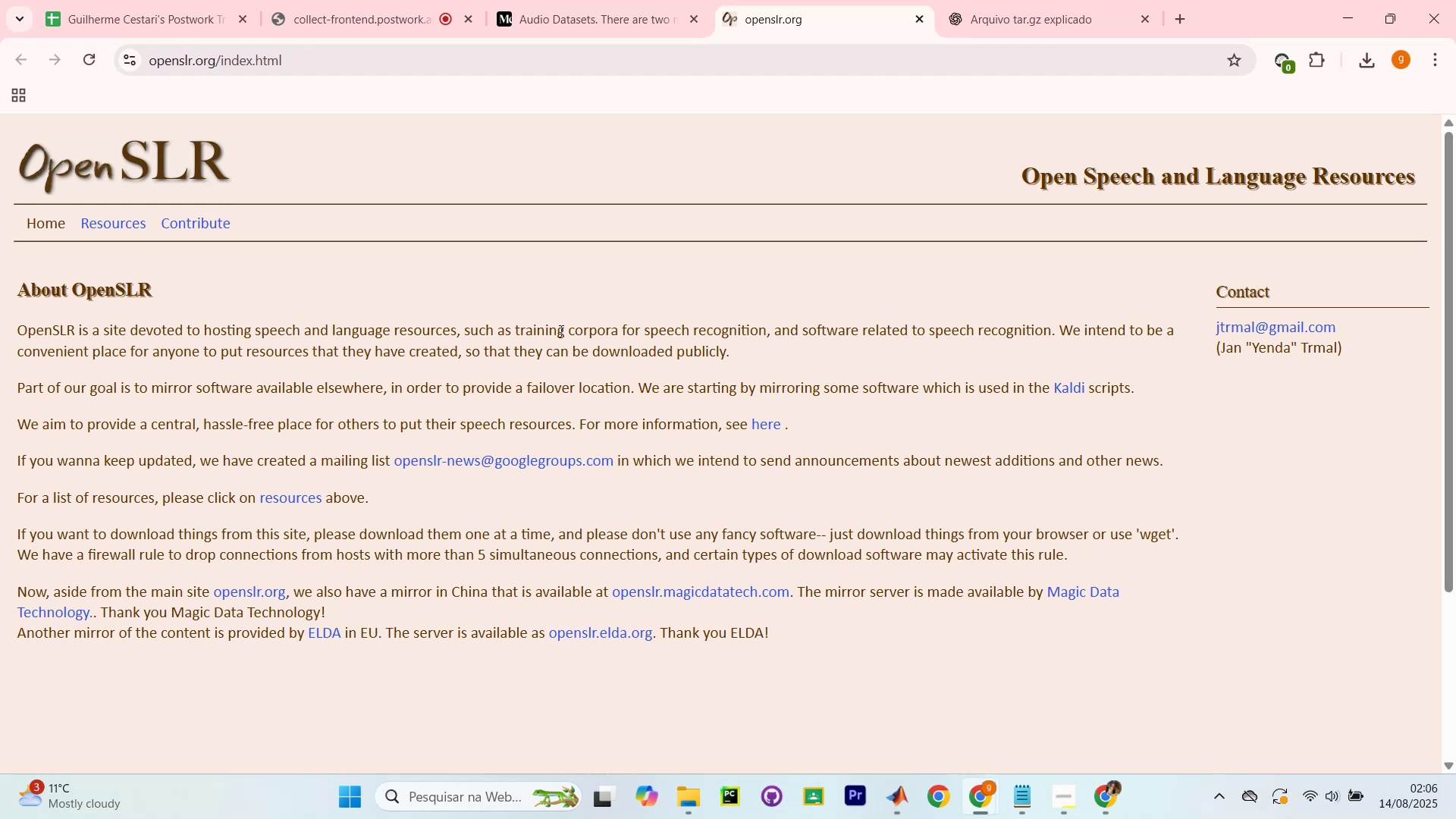 
scroll: coordinate [607, 497], scroll_direction: down, amount: 8.0
 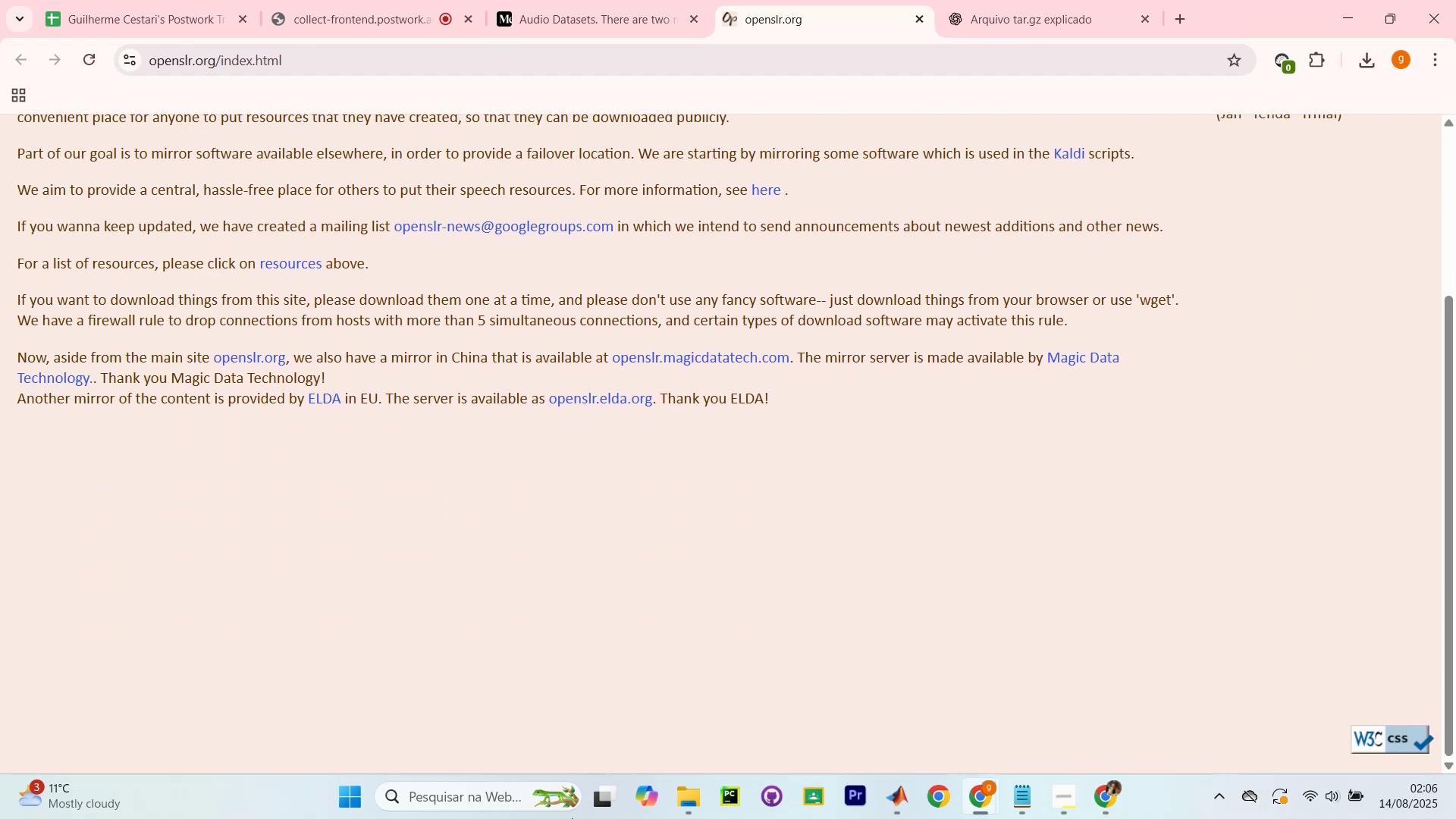 
scroll: coordinate [786, 353], scroll_direction: up, amount: 3.0
 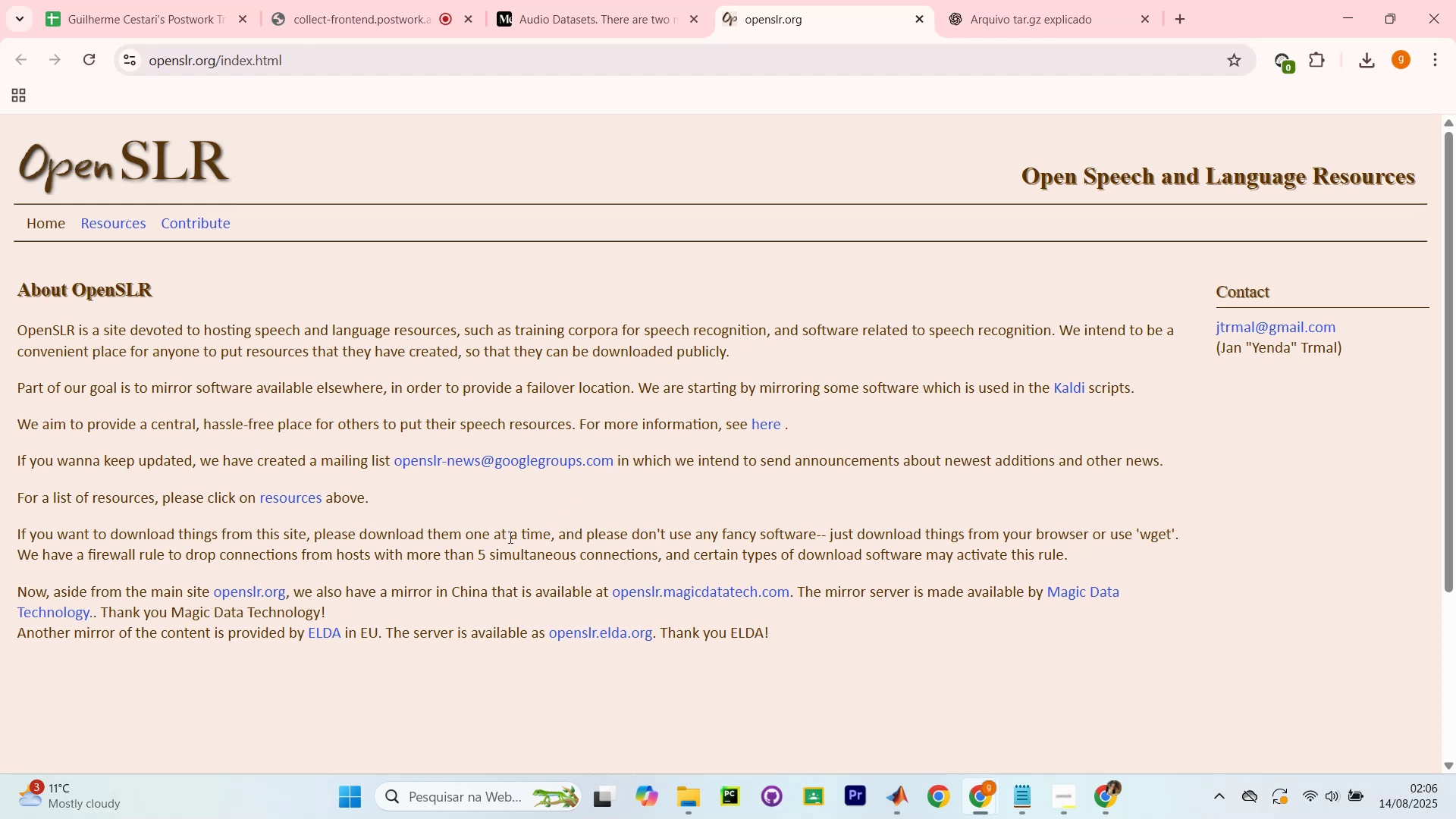 
wait(15.79)
 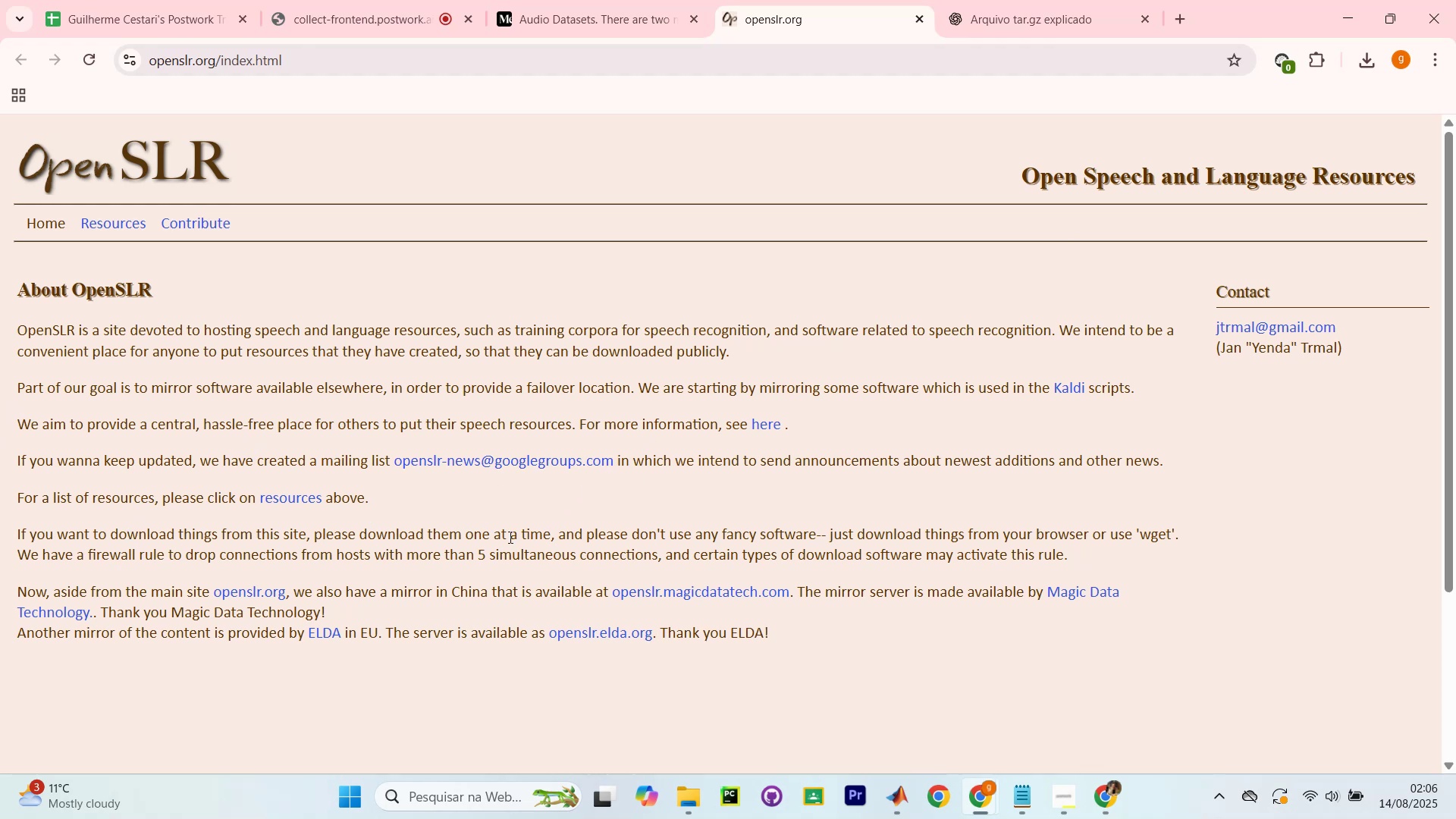 
left_click_drag(start_coordinate=[942, 539], to_coordinate=[1056, 539])
 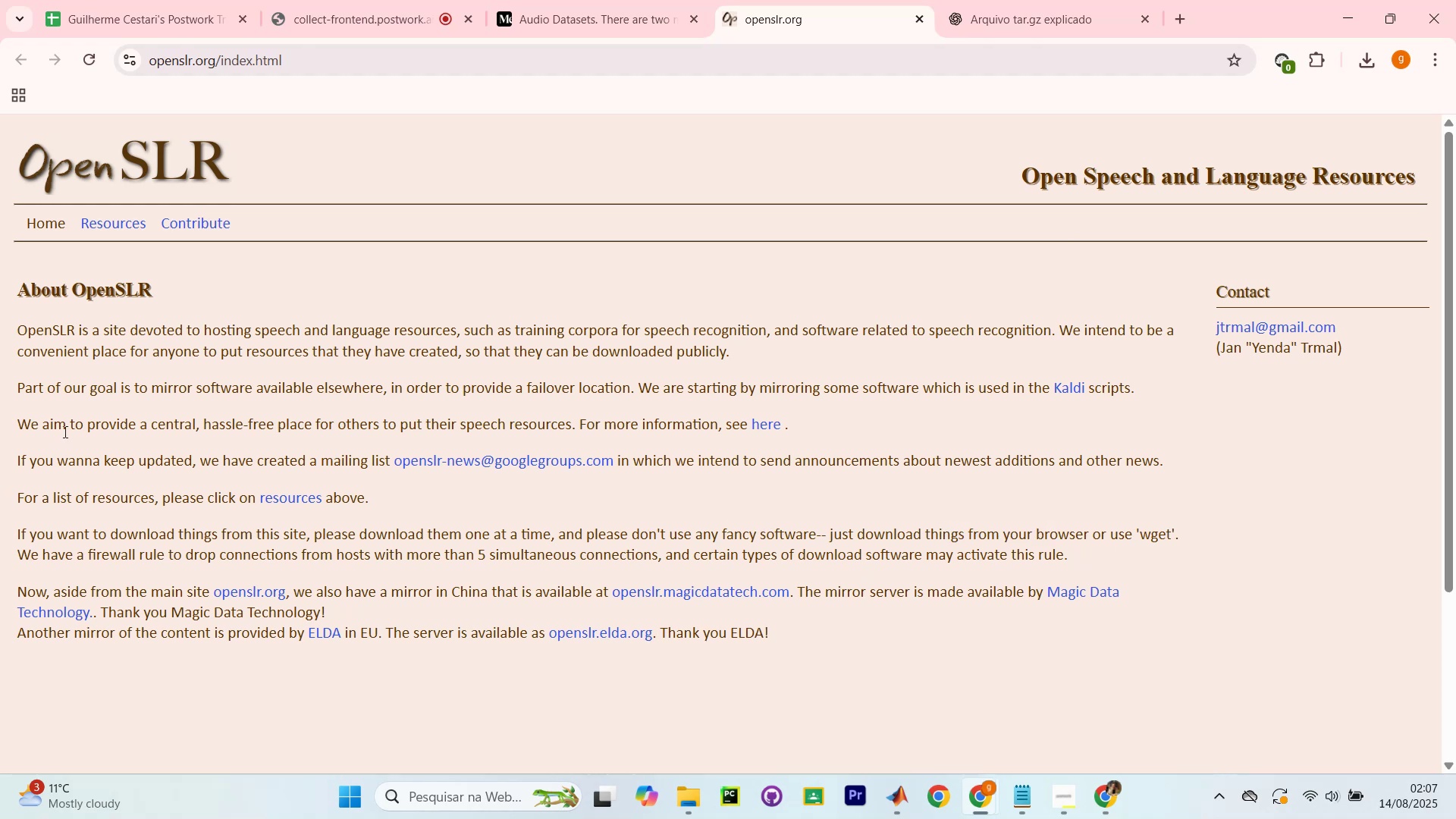 
wait(5.02)
 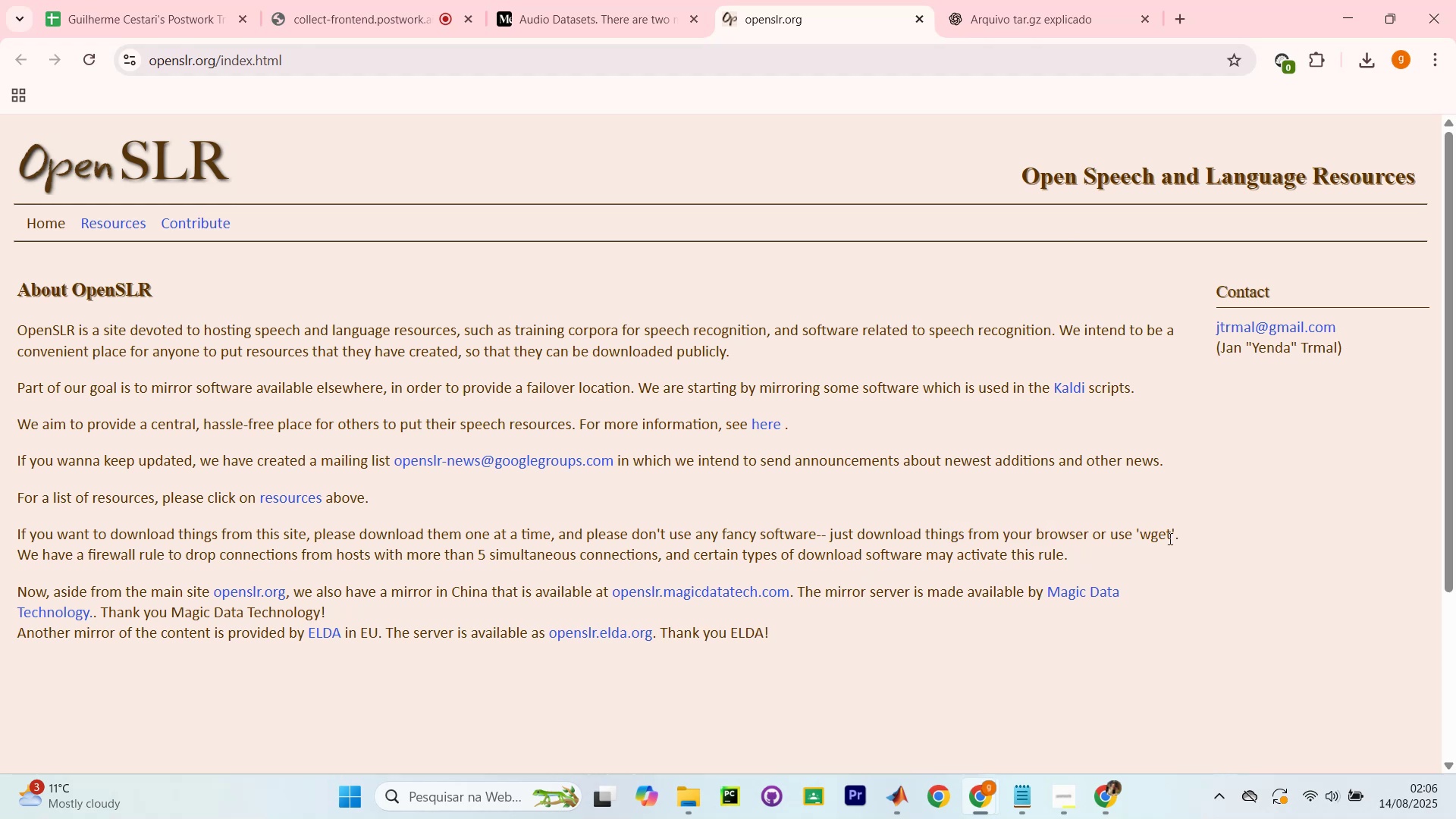 
mouse_move([114, 234])
 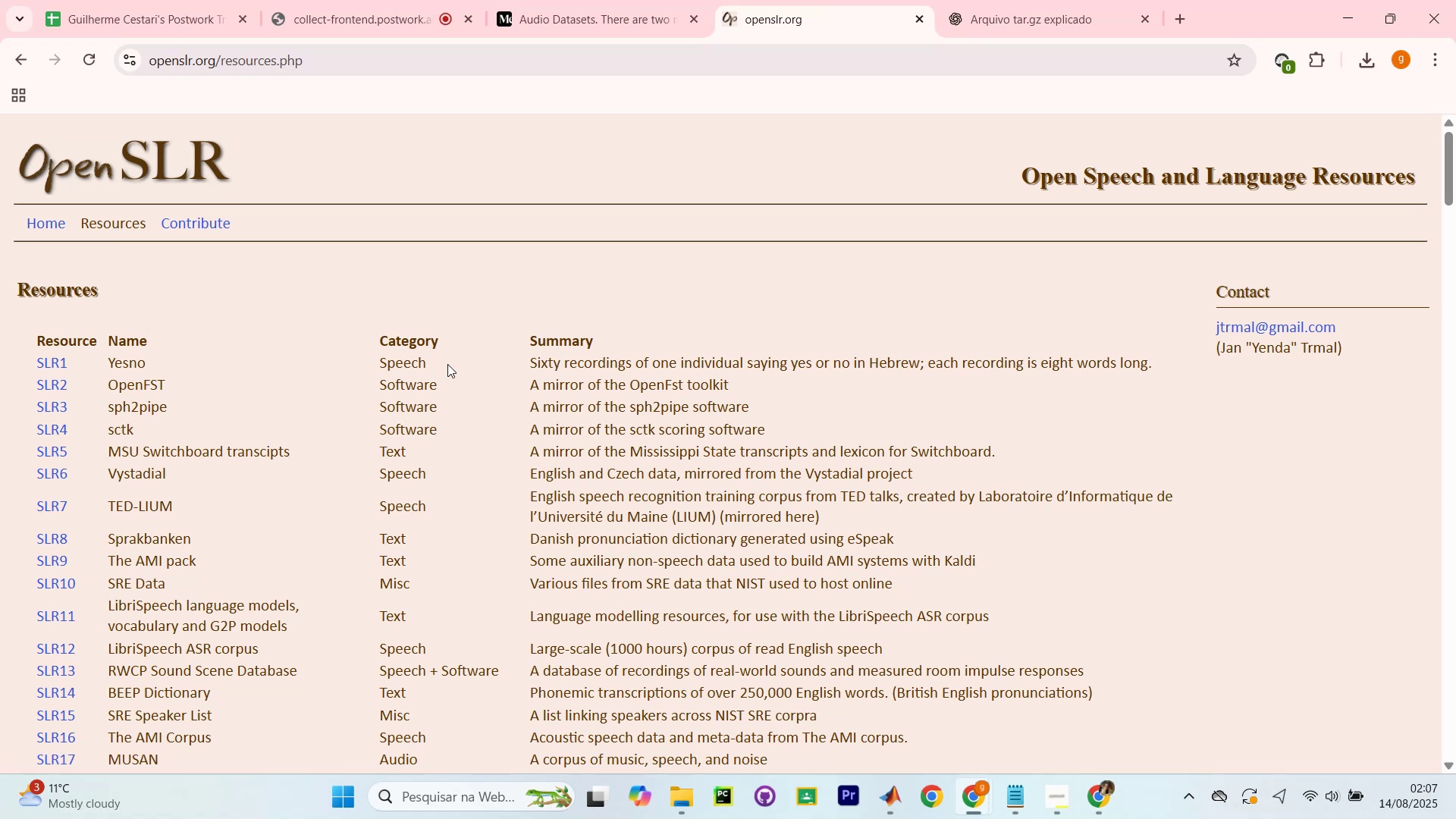 
left_click_drag(start_coordinate=[541, 368], to_coordinate=[864, 371])
 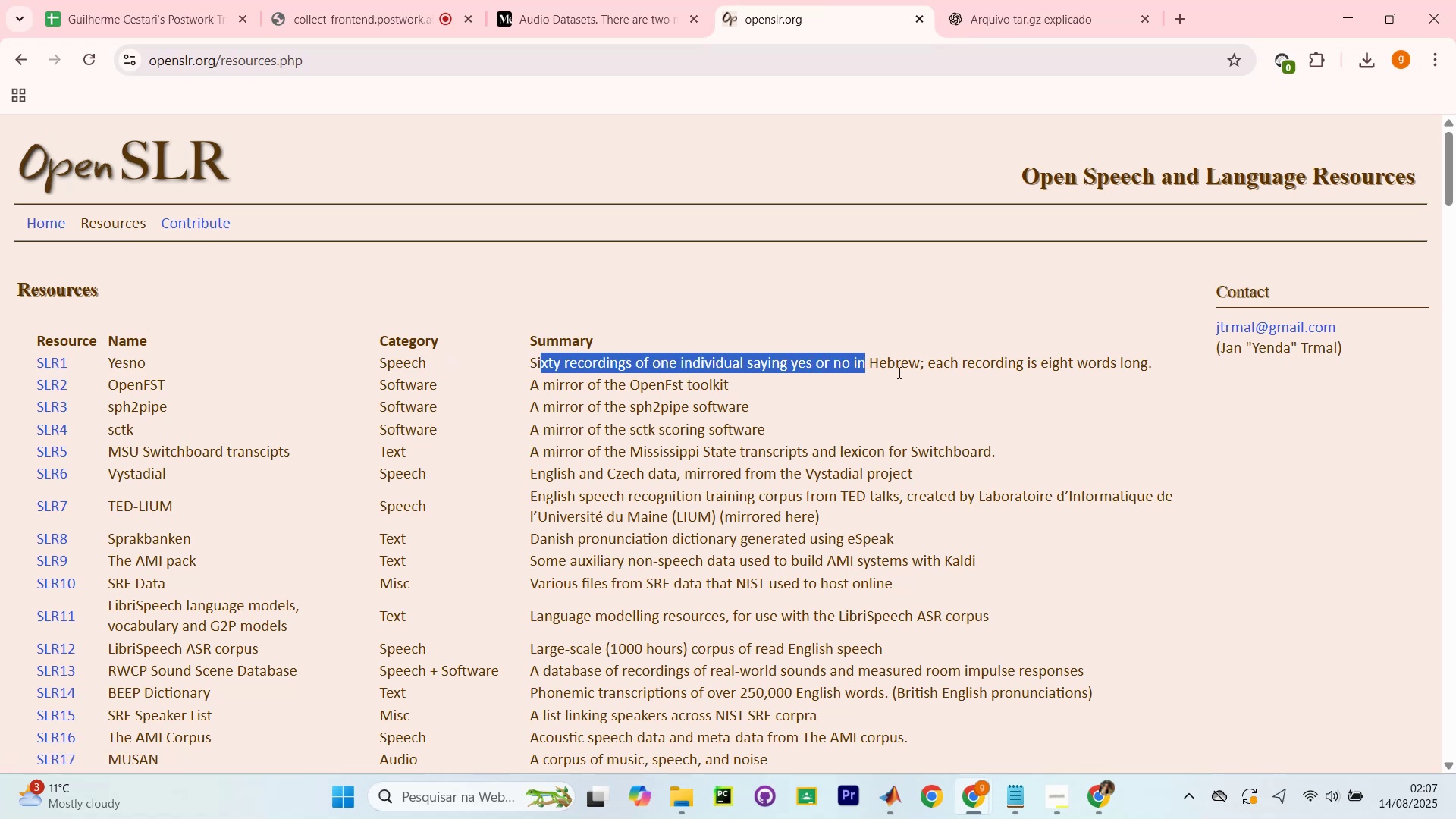 
left_click([900, 372])
 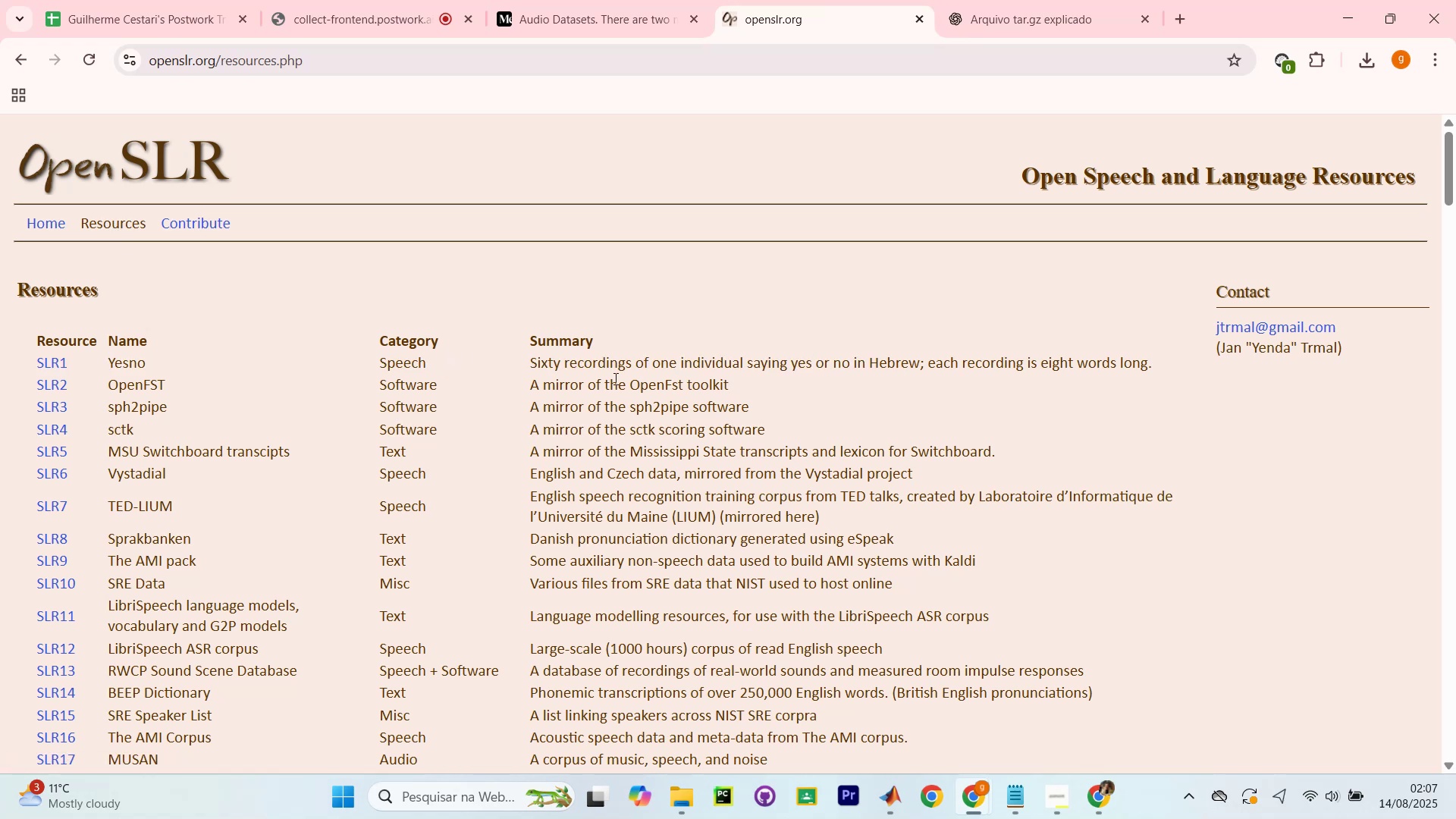 
left_click_drag(start_coordinate=[658, 359], to_coordinate=[876, 366])
 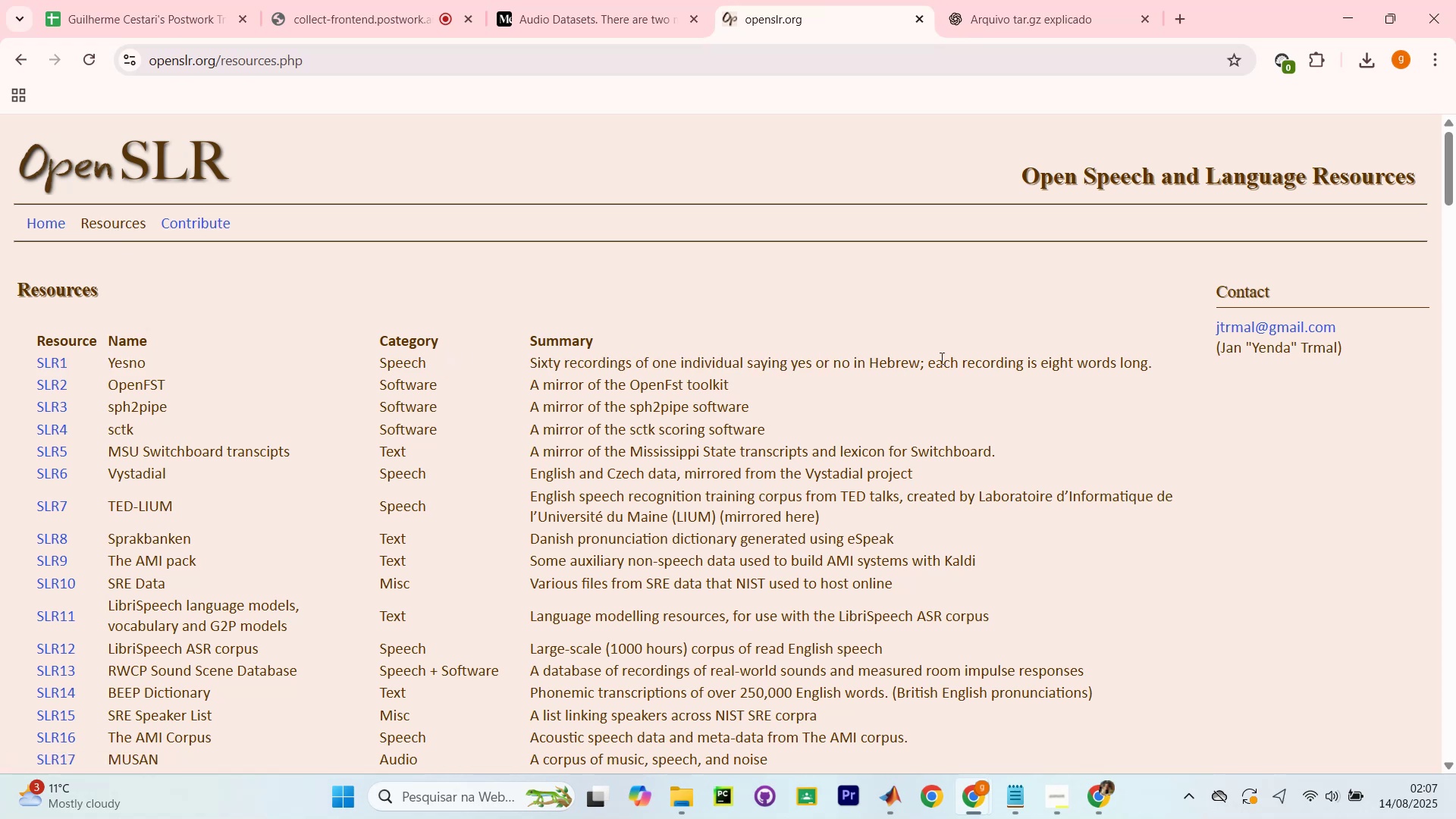 
left_click([940, 358])
 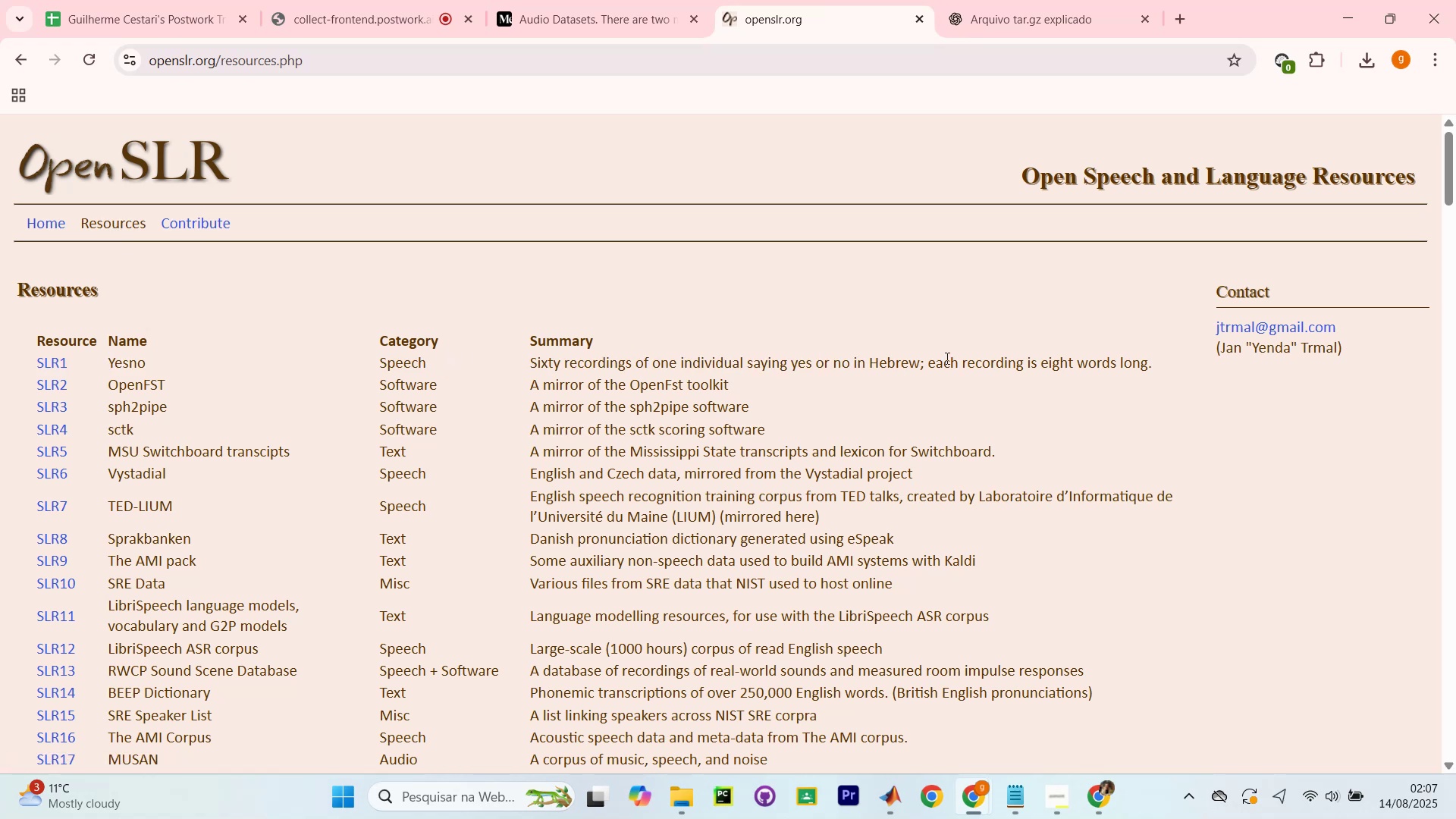 
left_click_drag(start_coordinate=[968, 365], to_coordinate=[1094, 369])
 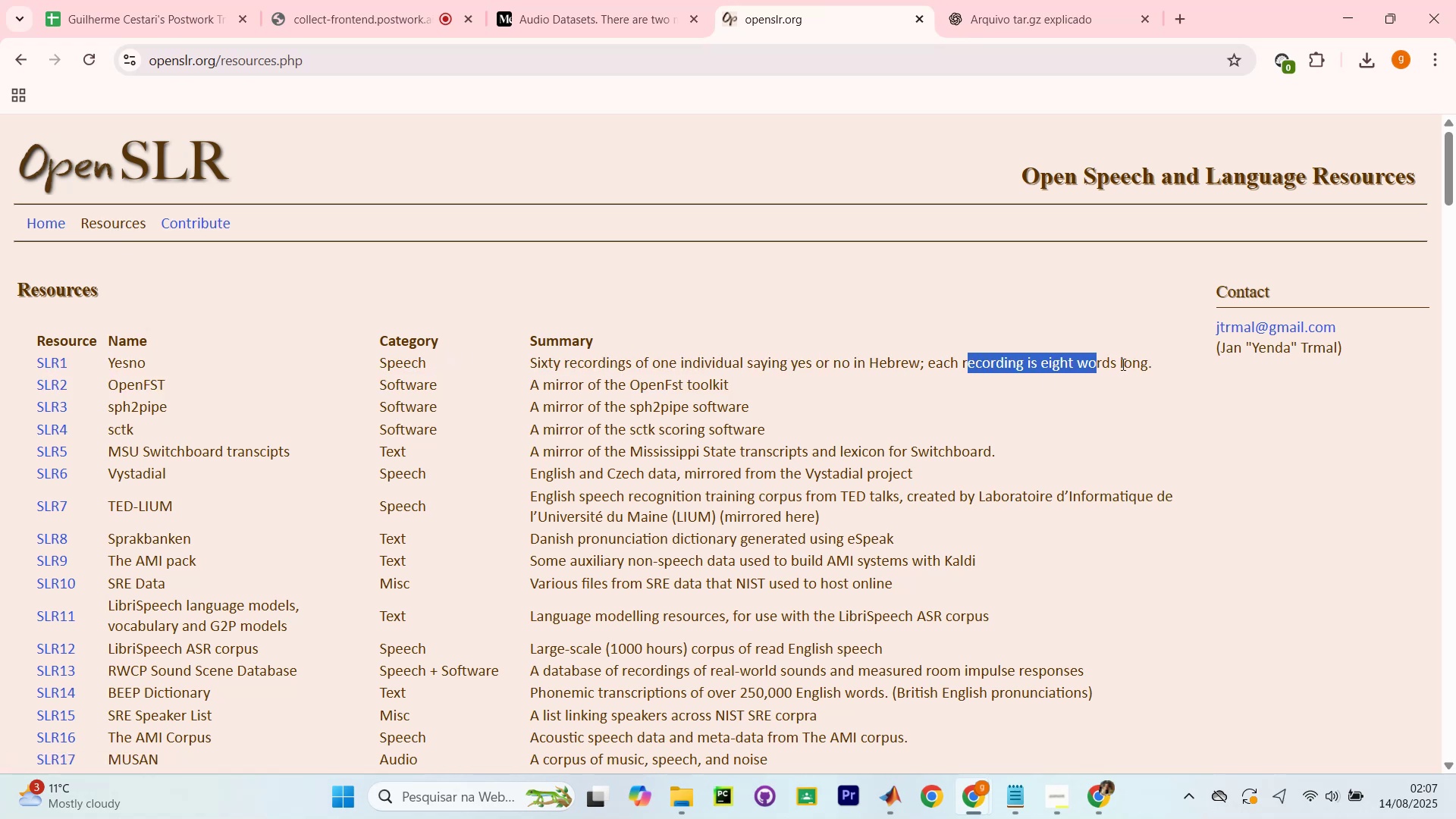 
triple_click([1122, 364])
 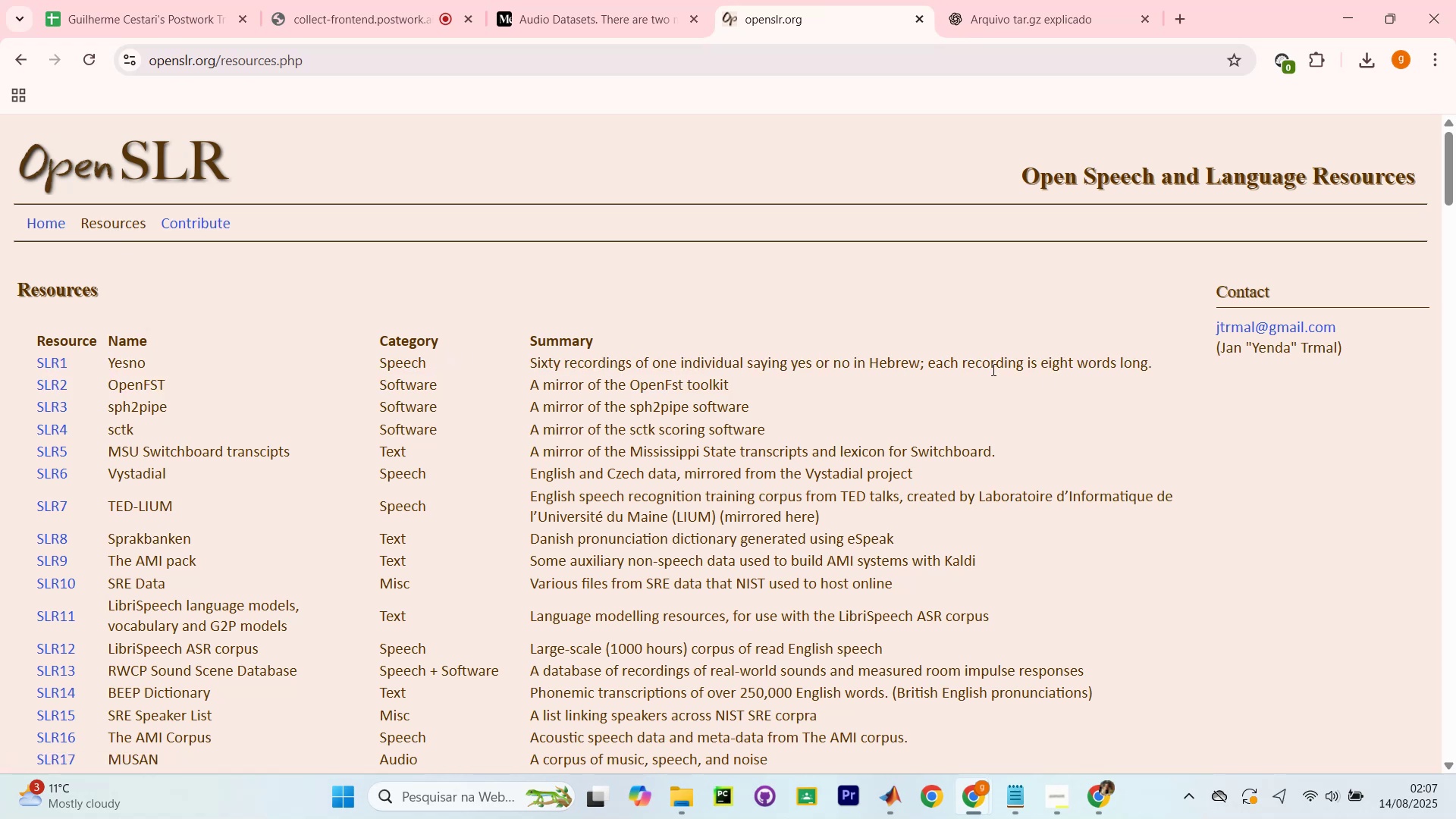 
left_click_drag(start_coordinate=[946, 369], to_coordinate=[1059, 372])
 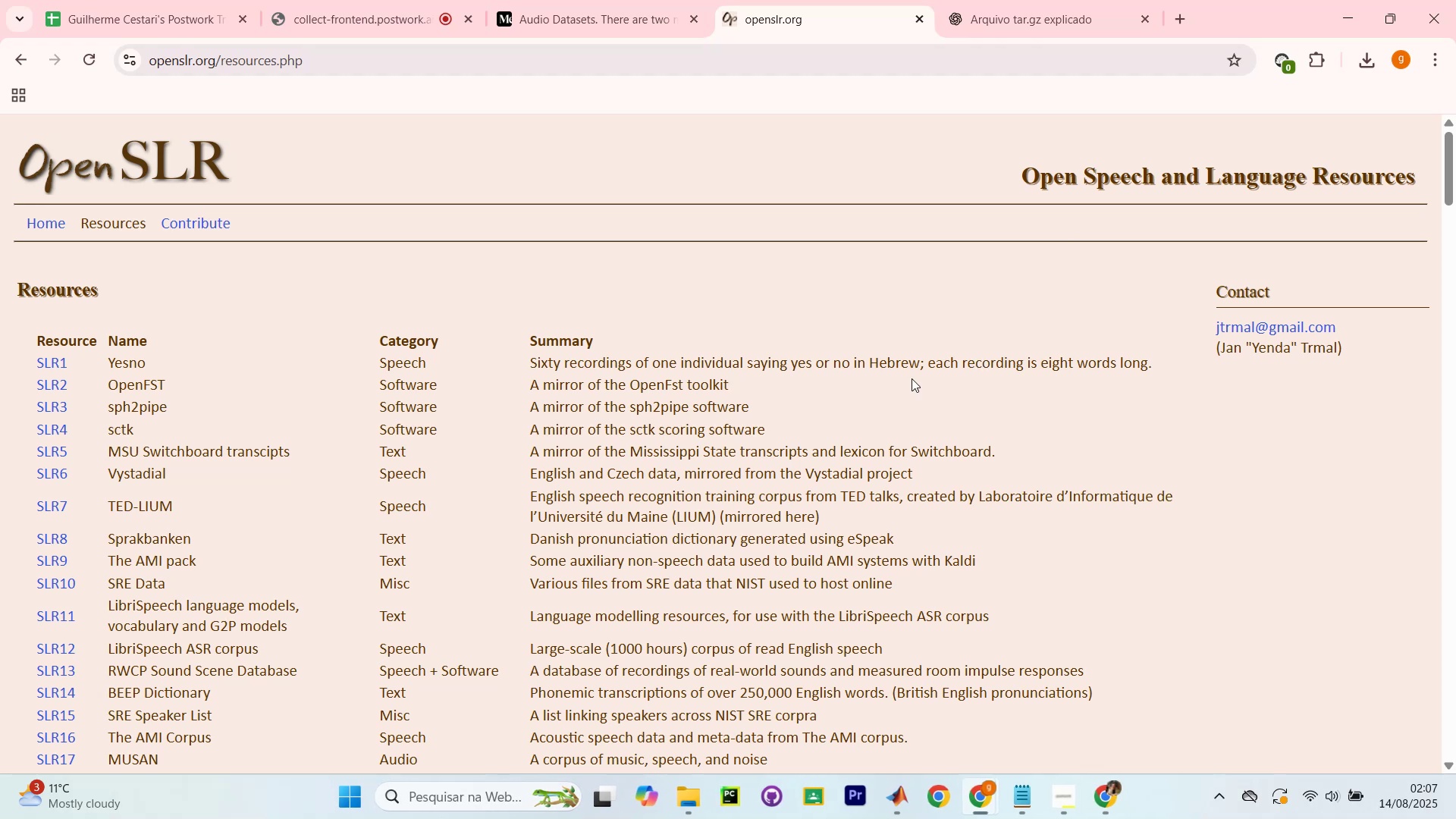 
wait(5.99)
 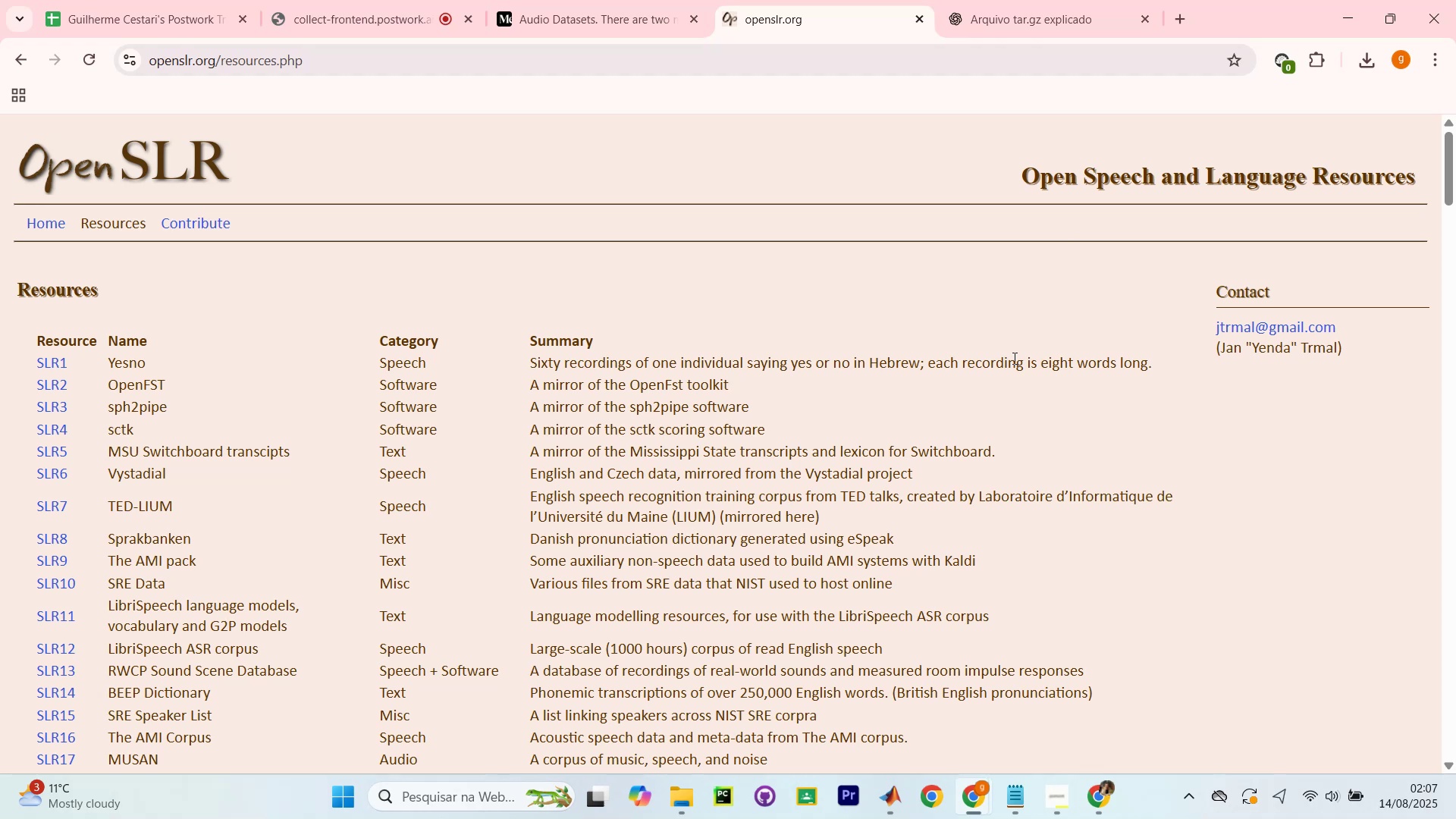 
left_click([48, 361])
 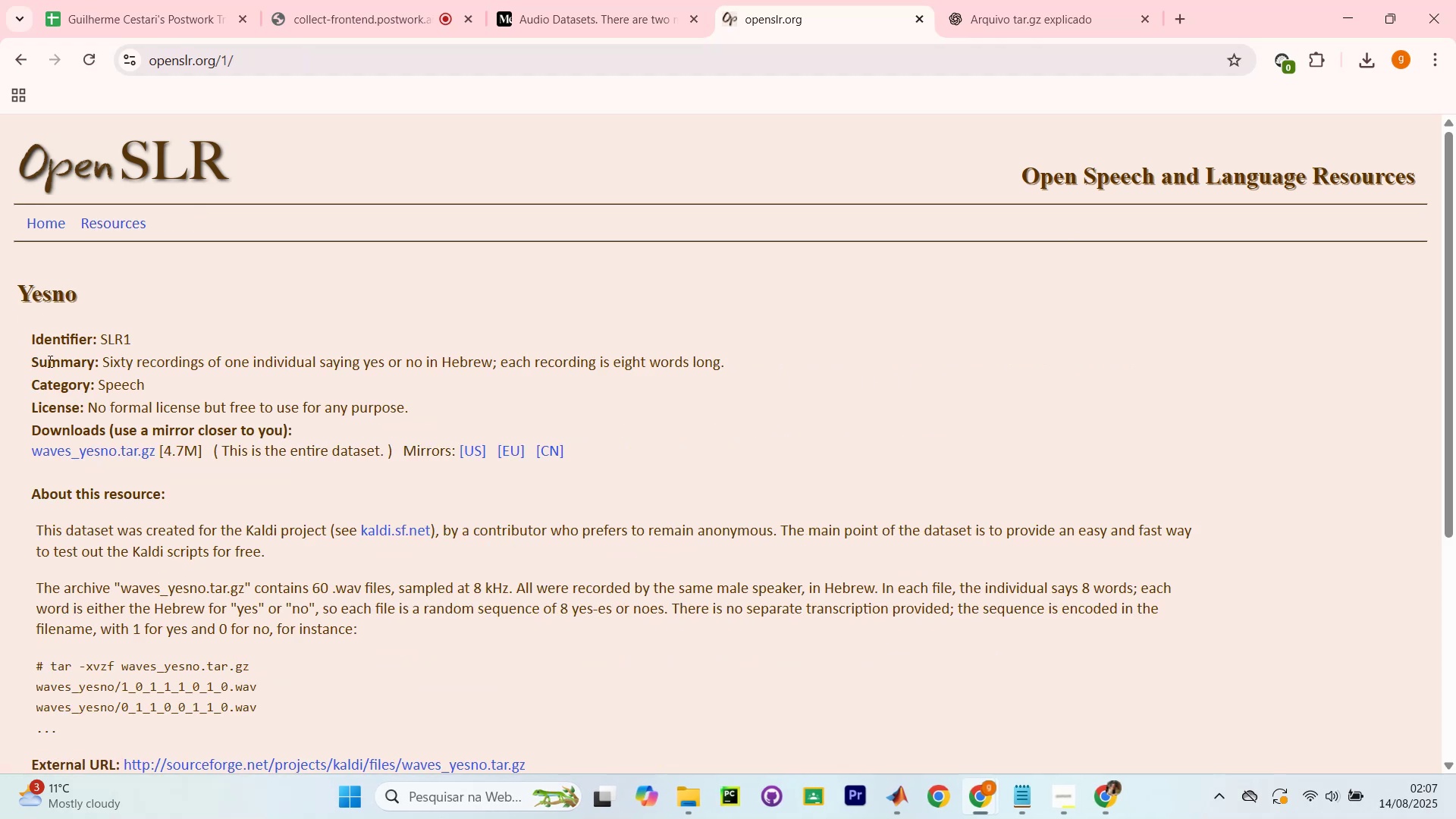 
scroll: coordinate [281, 600], scroll_direction: down, amount: 2.0
 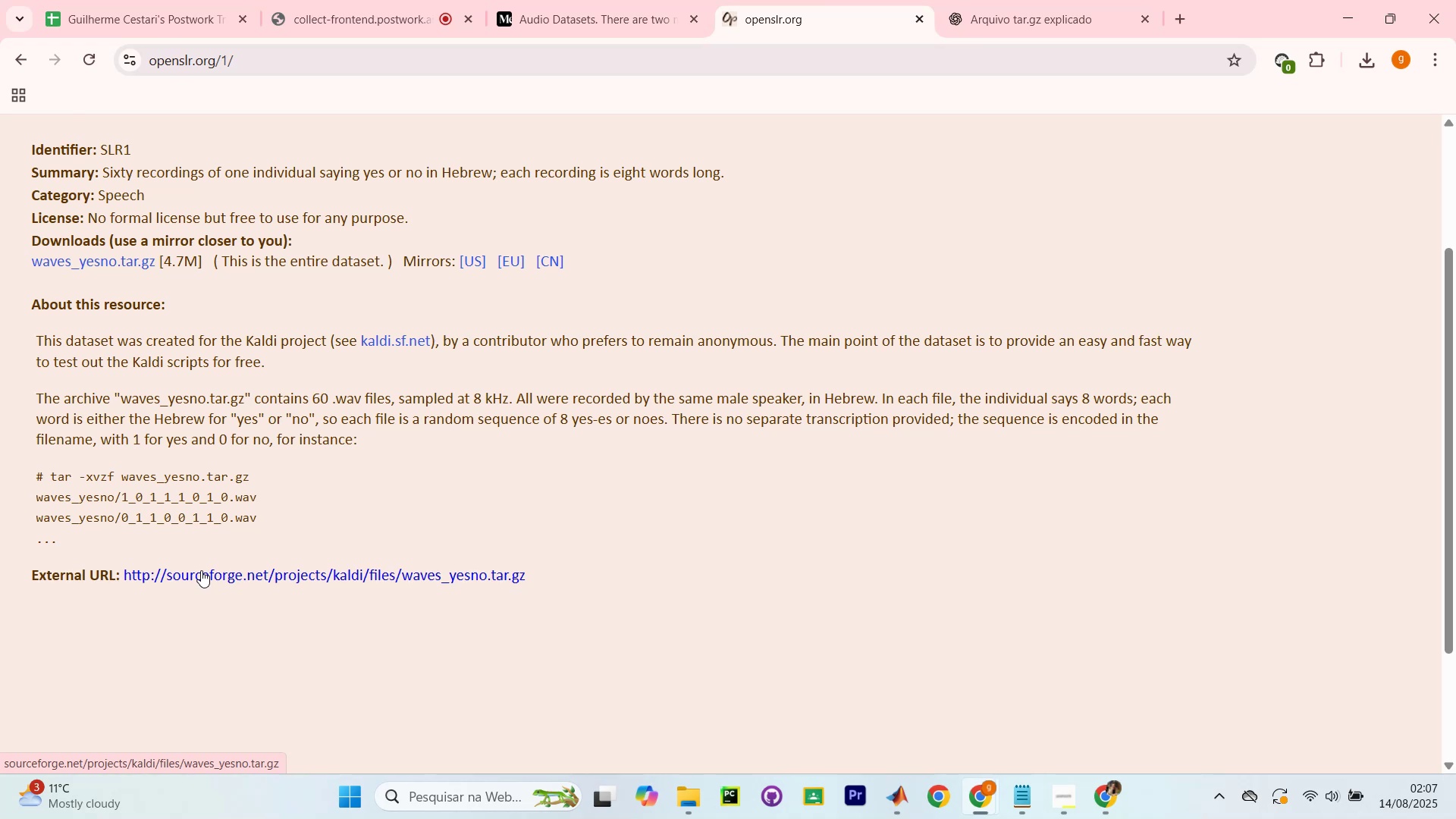 
wait(5.72)
 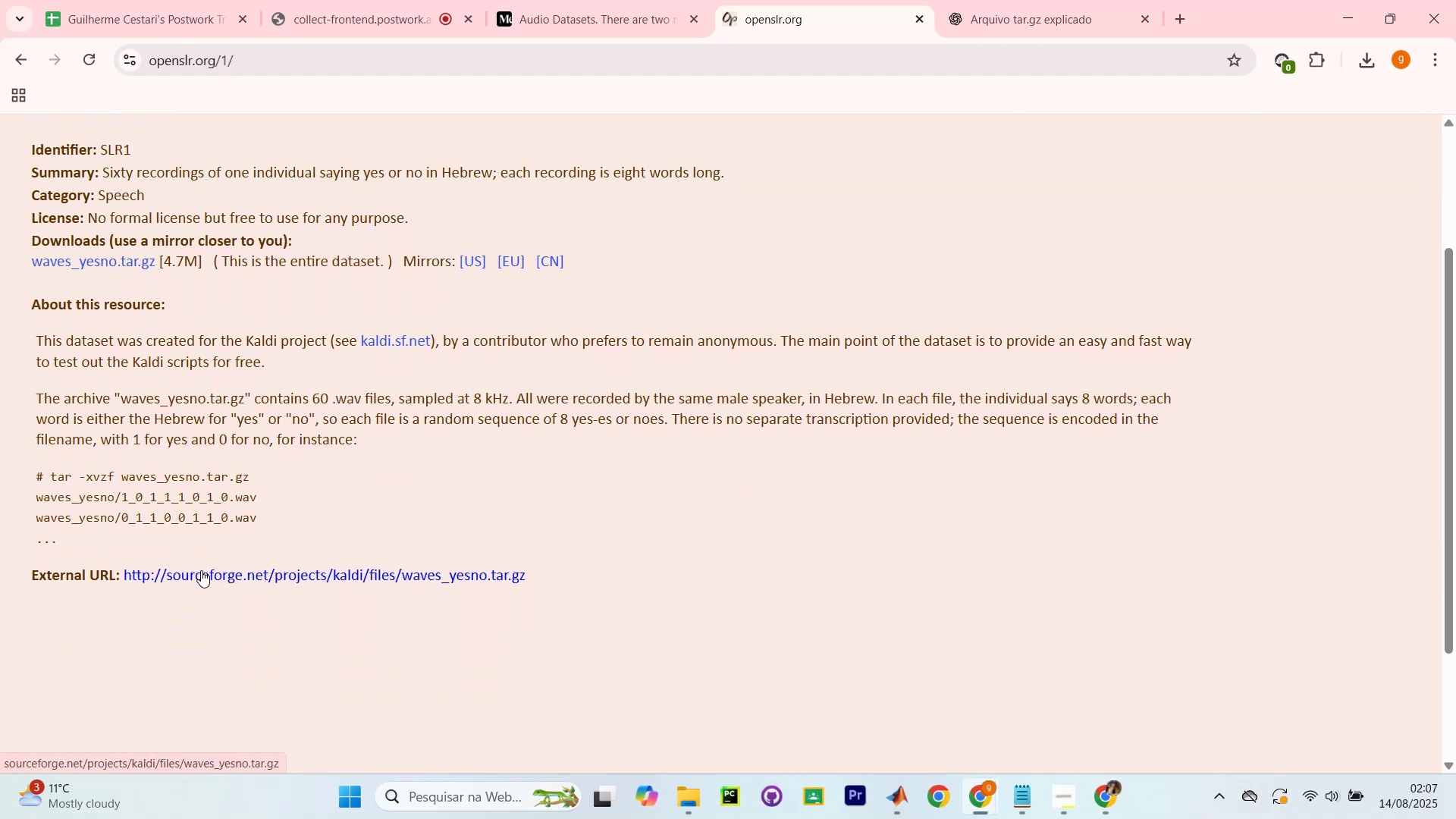 
scroll: coordinate [37, 283], scroll_direction: up, amount: 1.0
 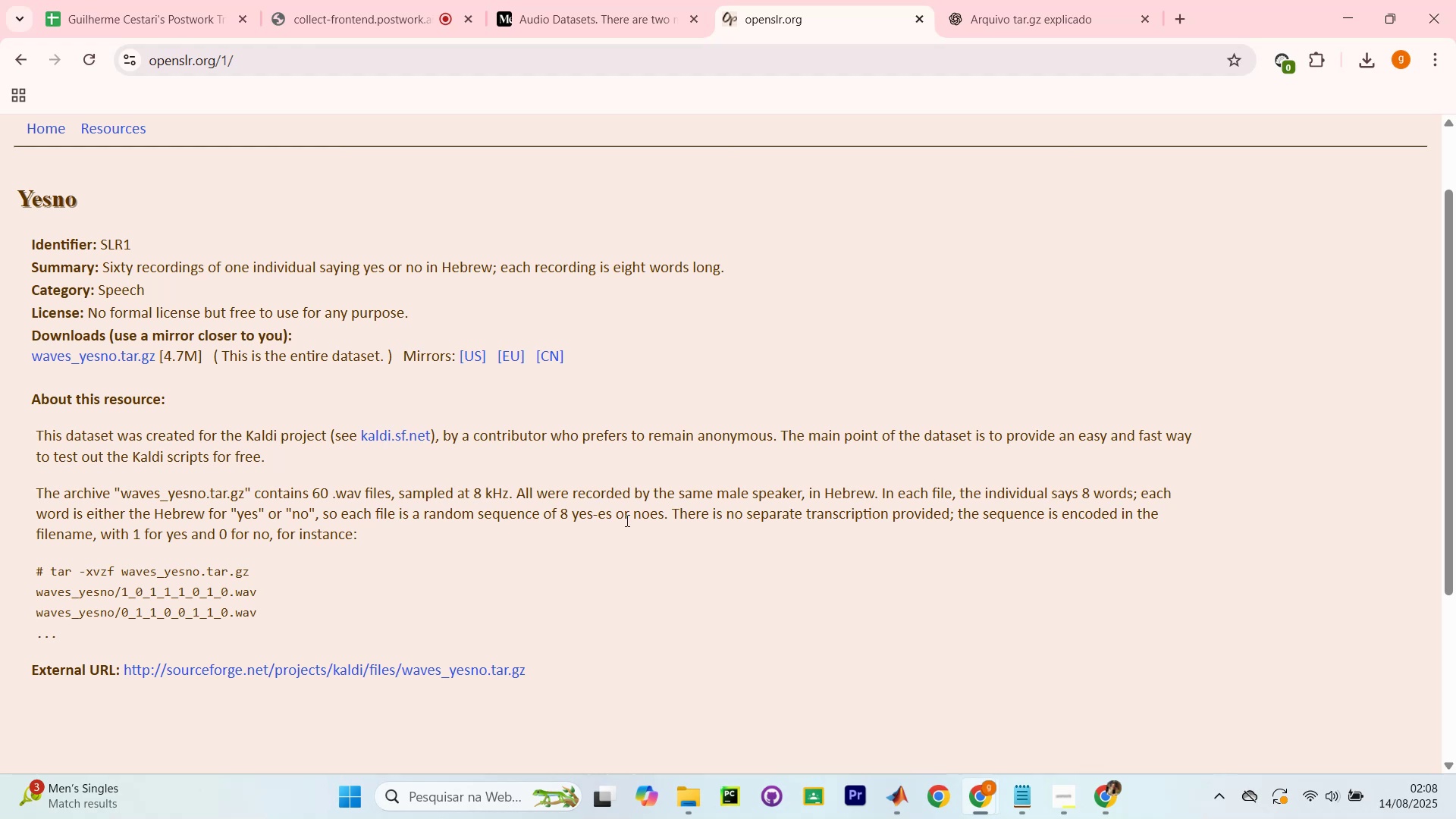 
wait(54.42)
 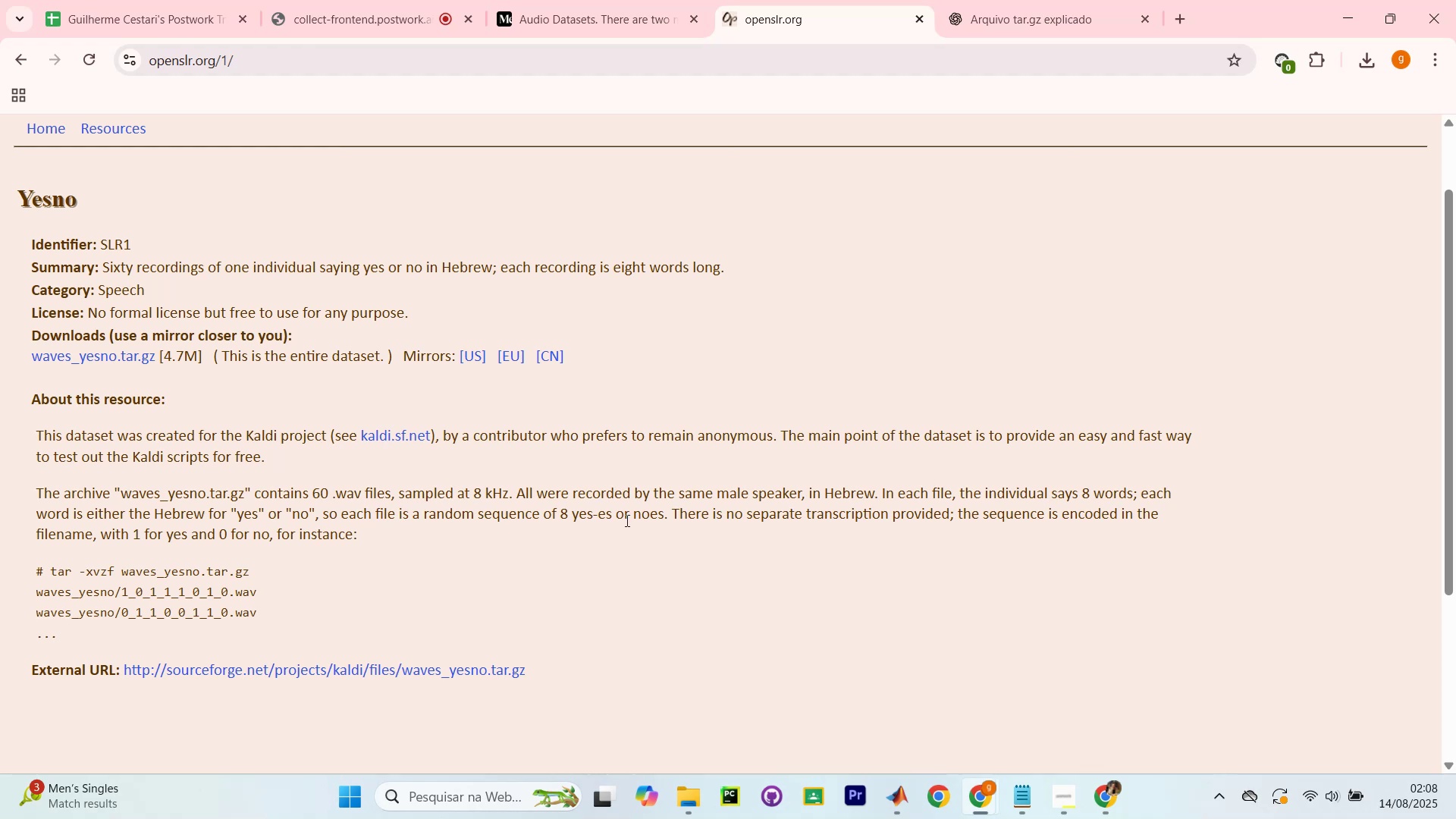 
scroll: coordinate [650, 538], scroll_direction: down, amount: 1.0
 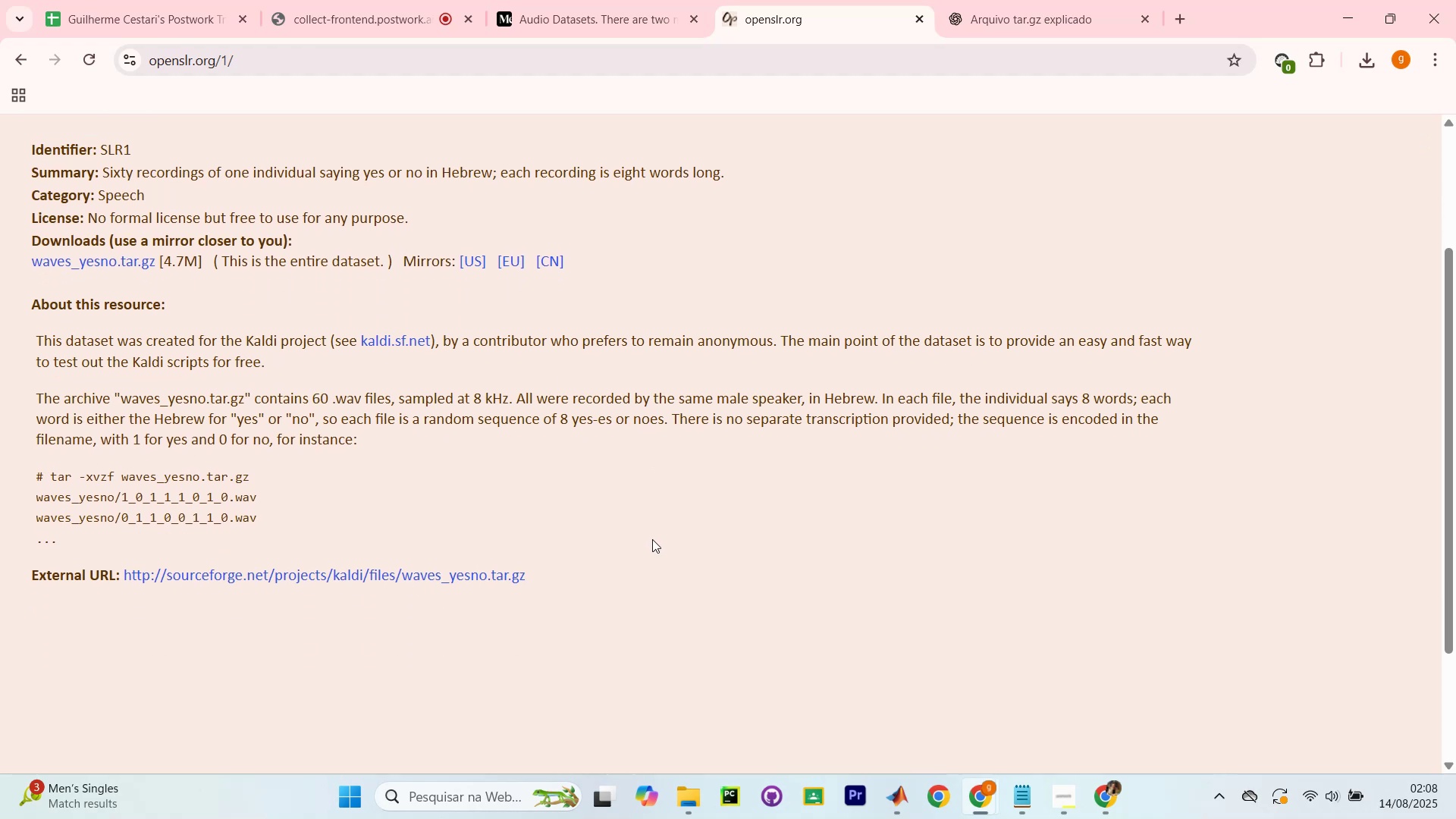 
scroll: coordinate [652, 509], scroll_direction: none, amount: 0.0
 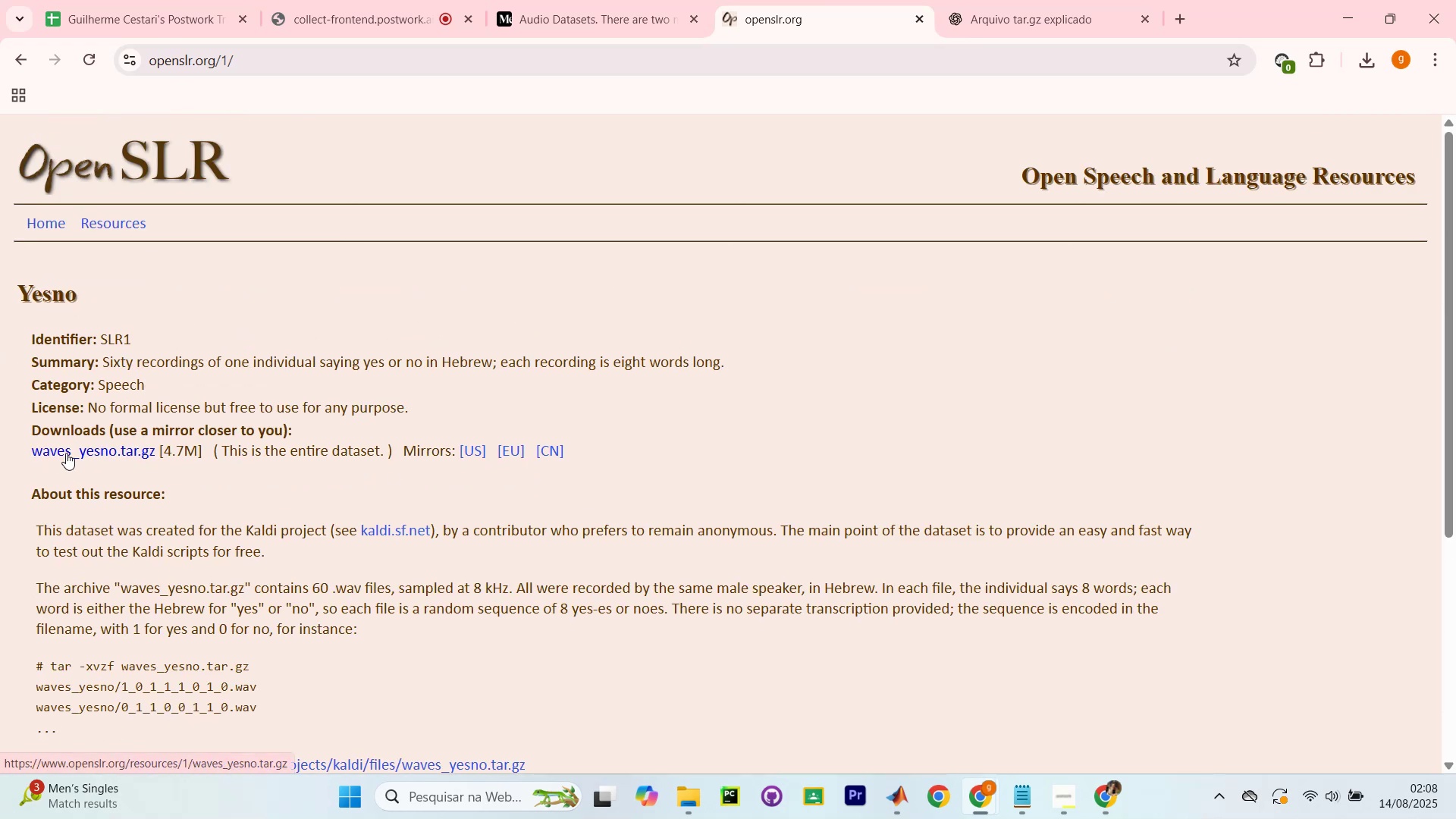 
wait(5.72)
 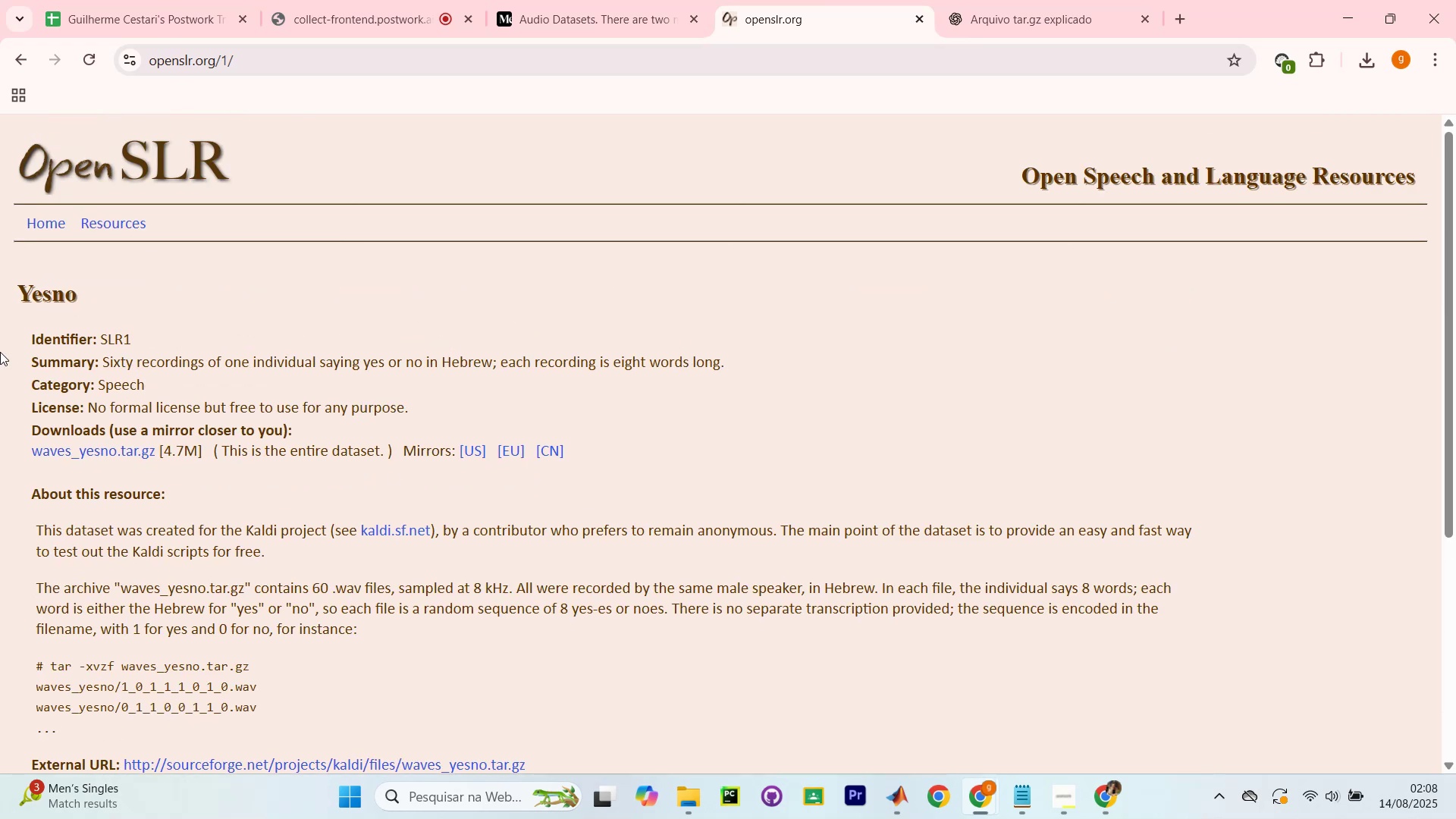 
left_click([66, 453])
 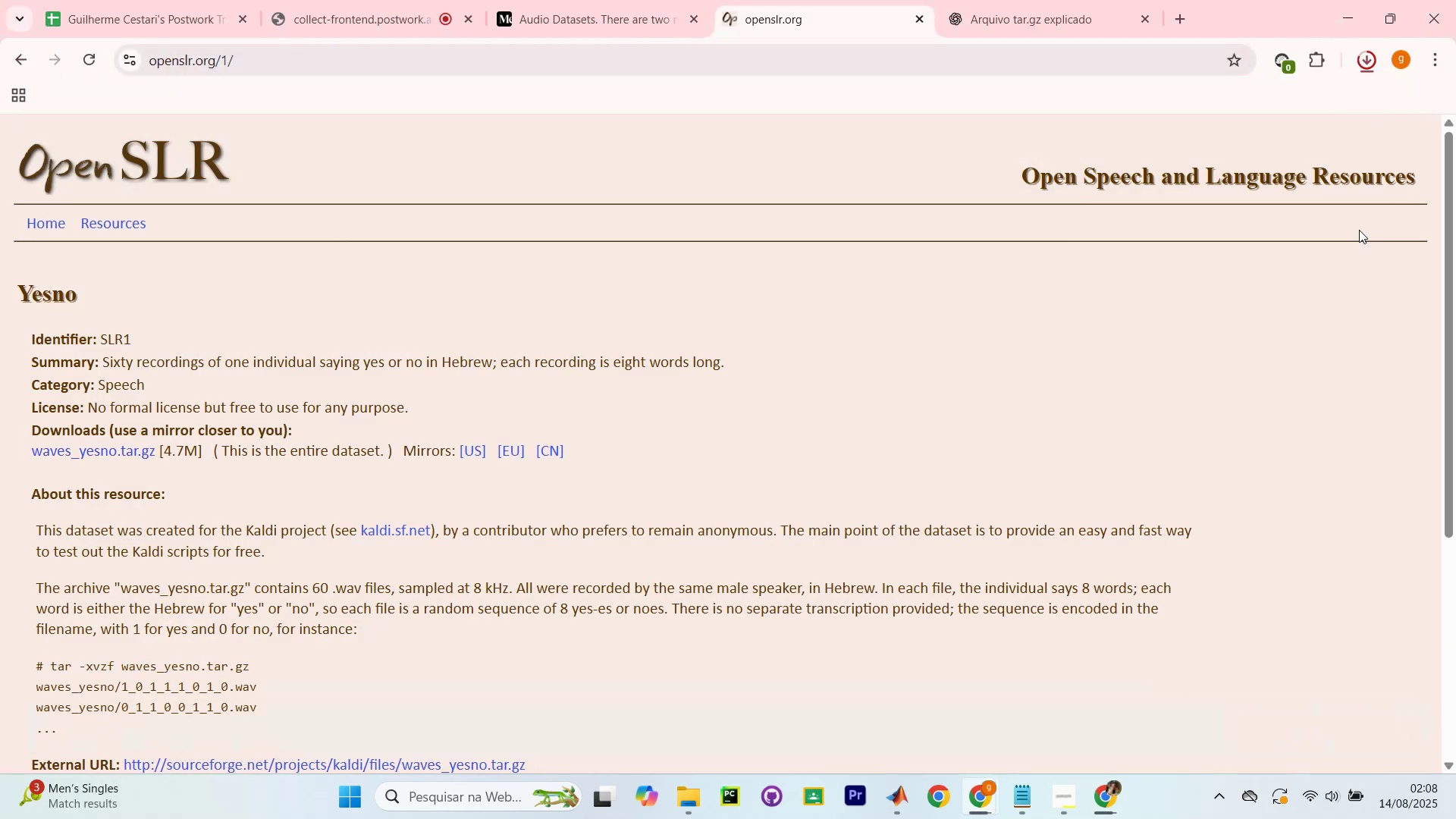 
wait(14.96)
 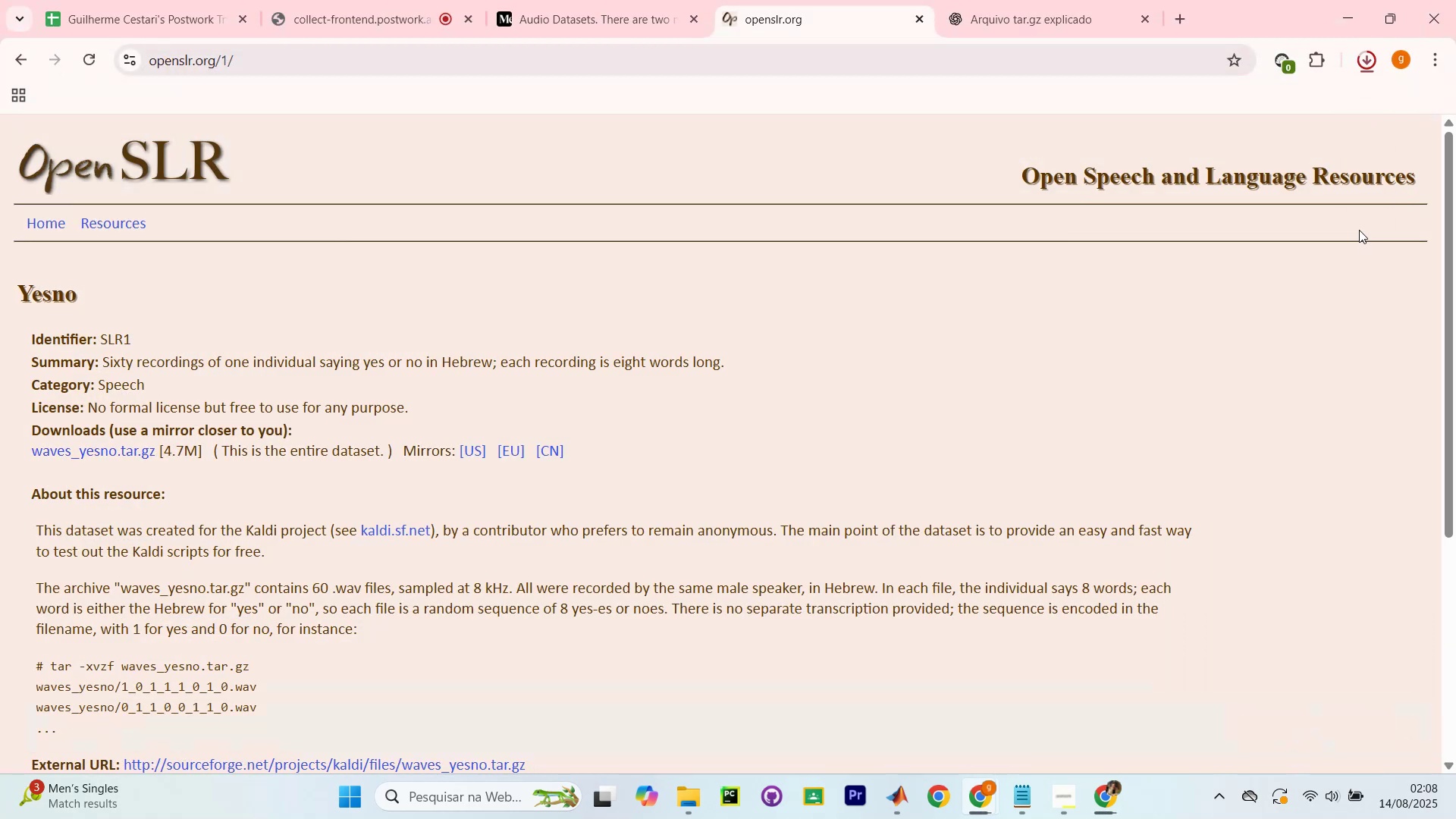 
left_click([1216, 203])
 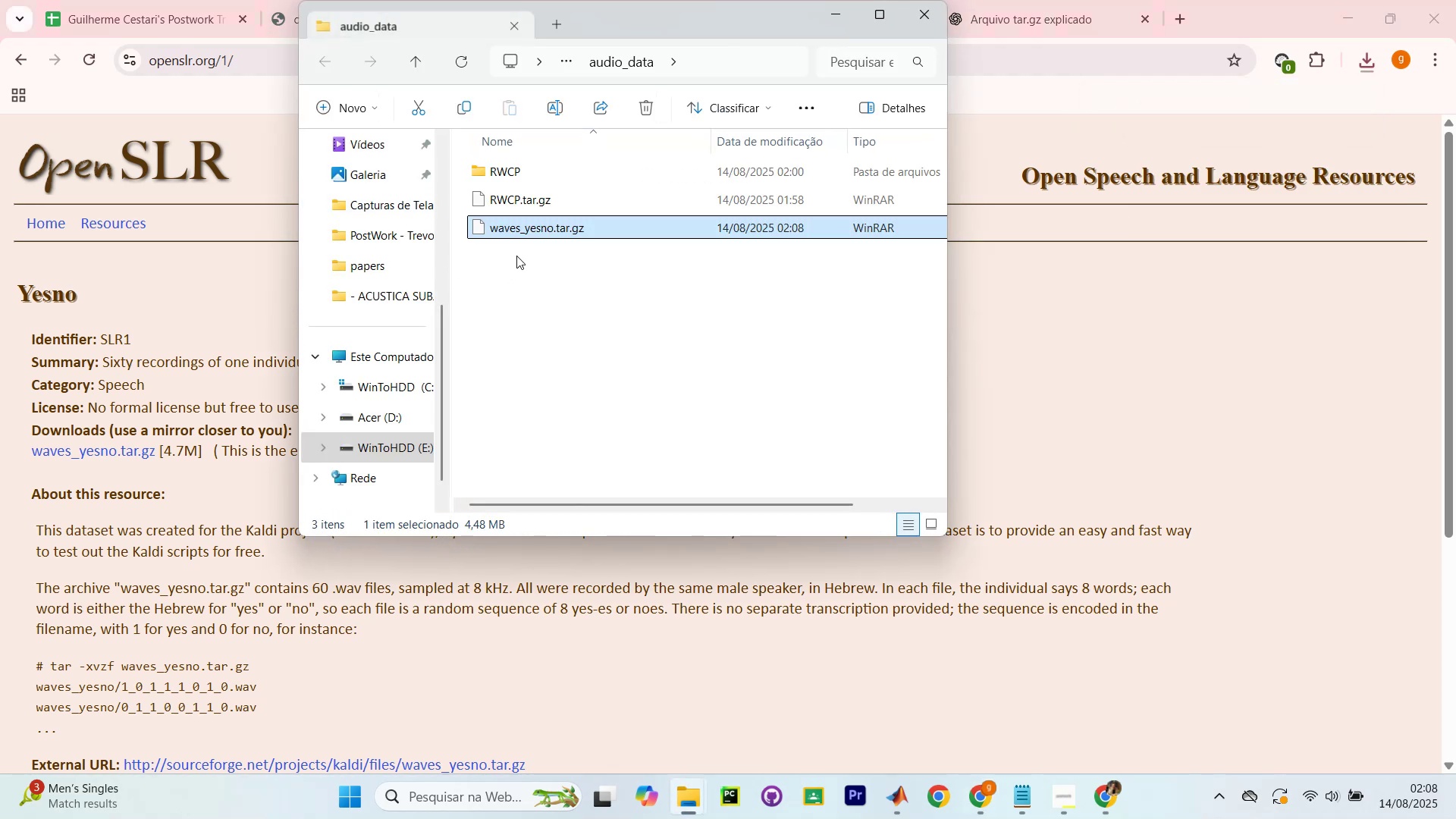 
right_click([531, 236])
 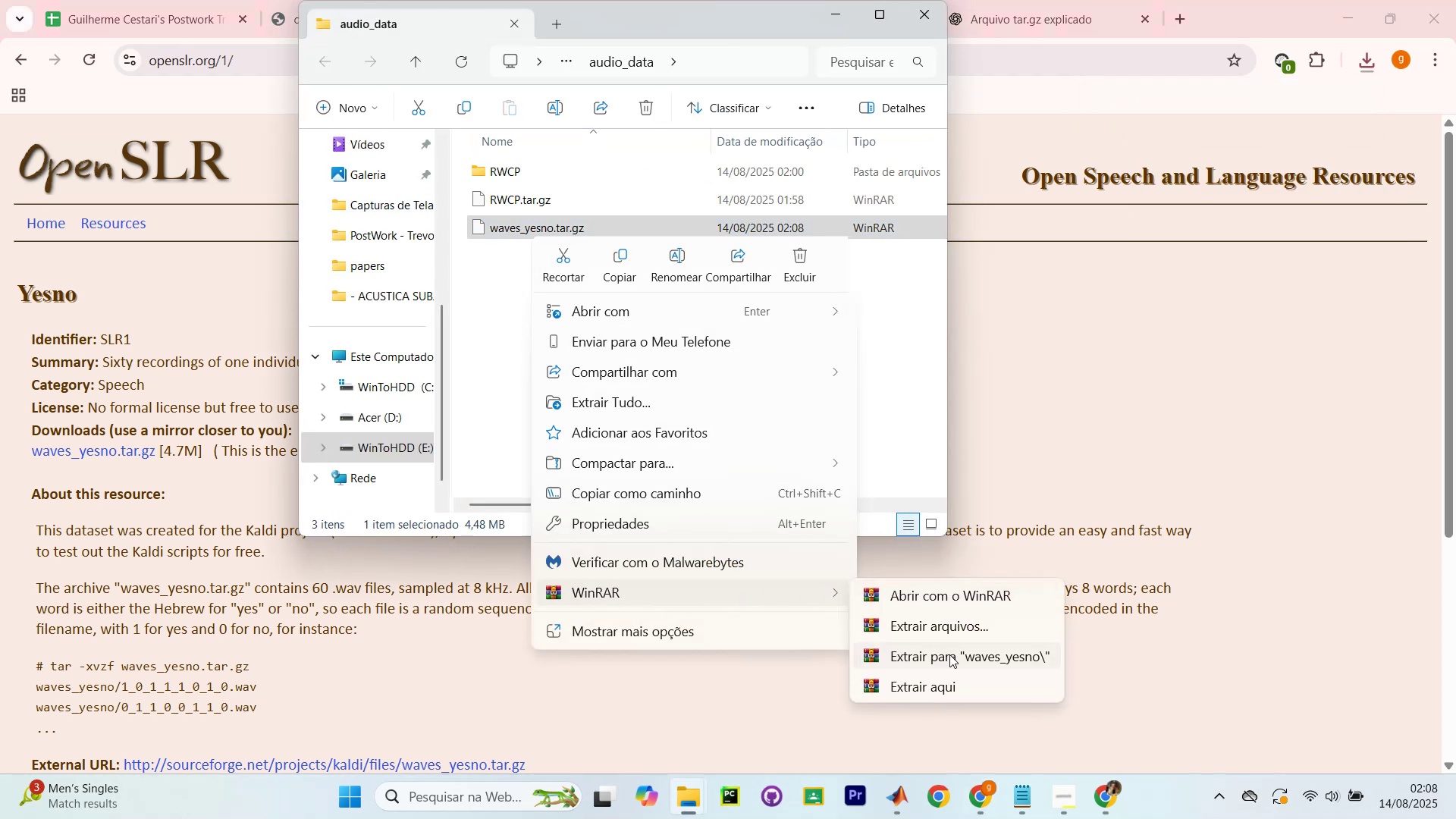 
wait(5.01)
 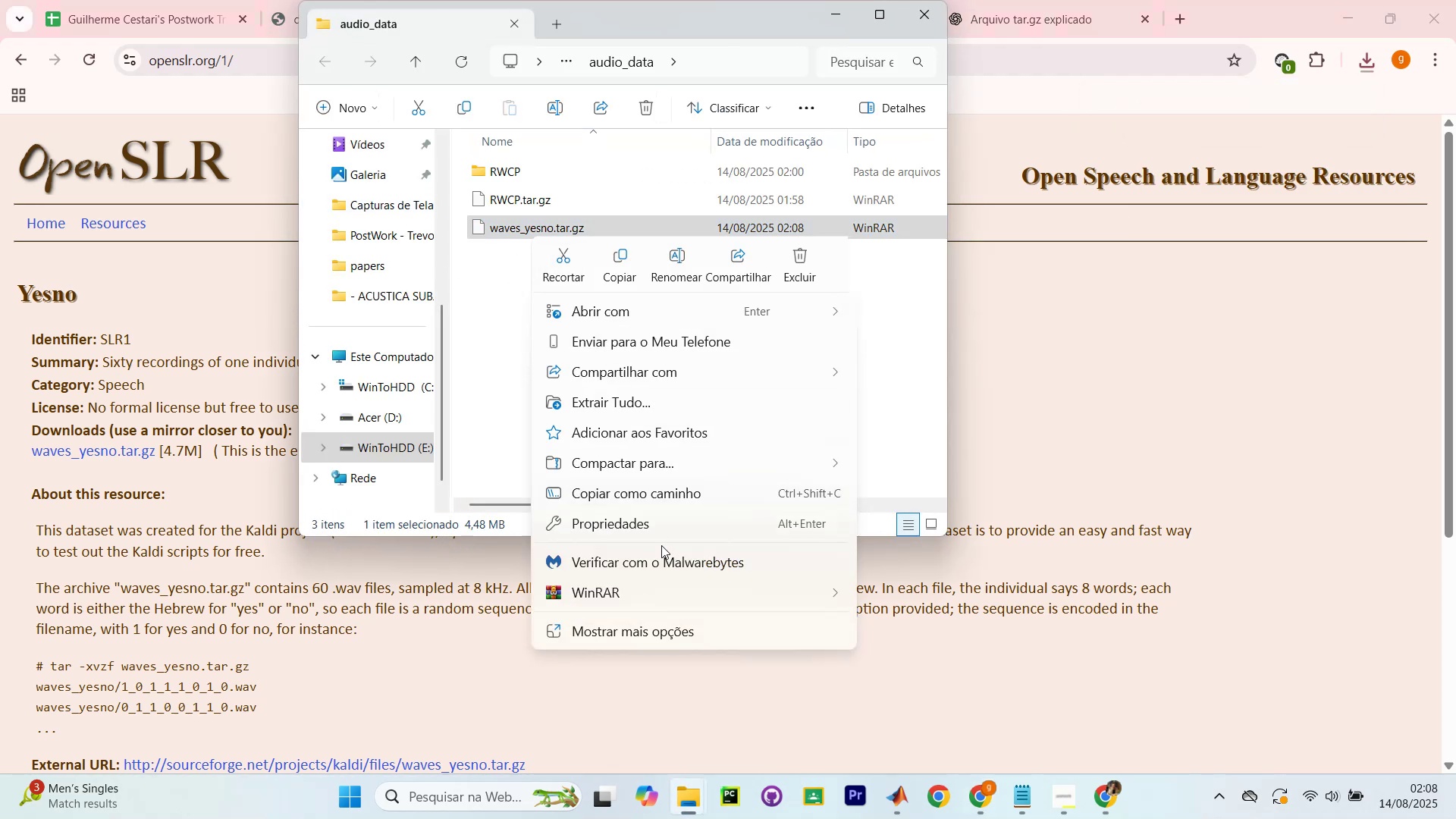 
left_click([949, 654])
 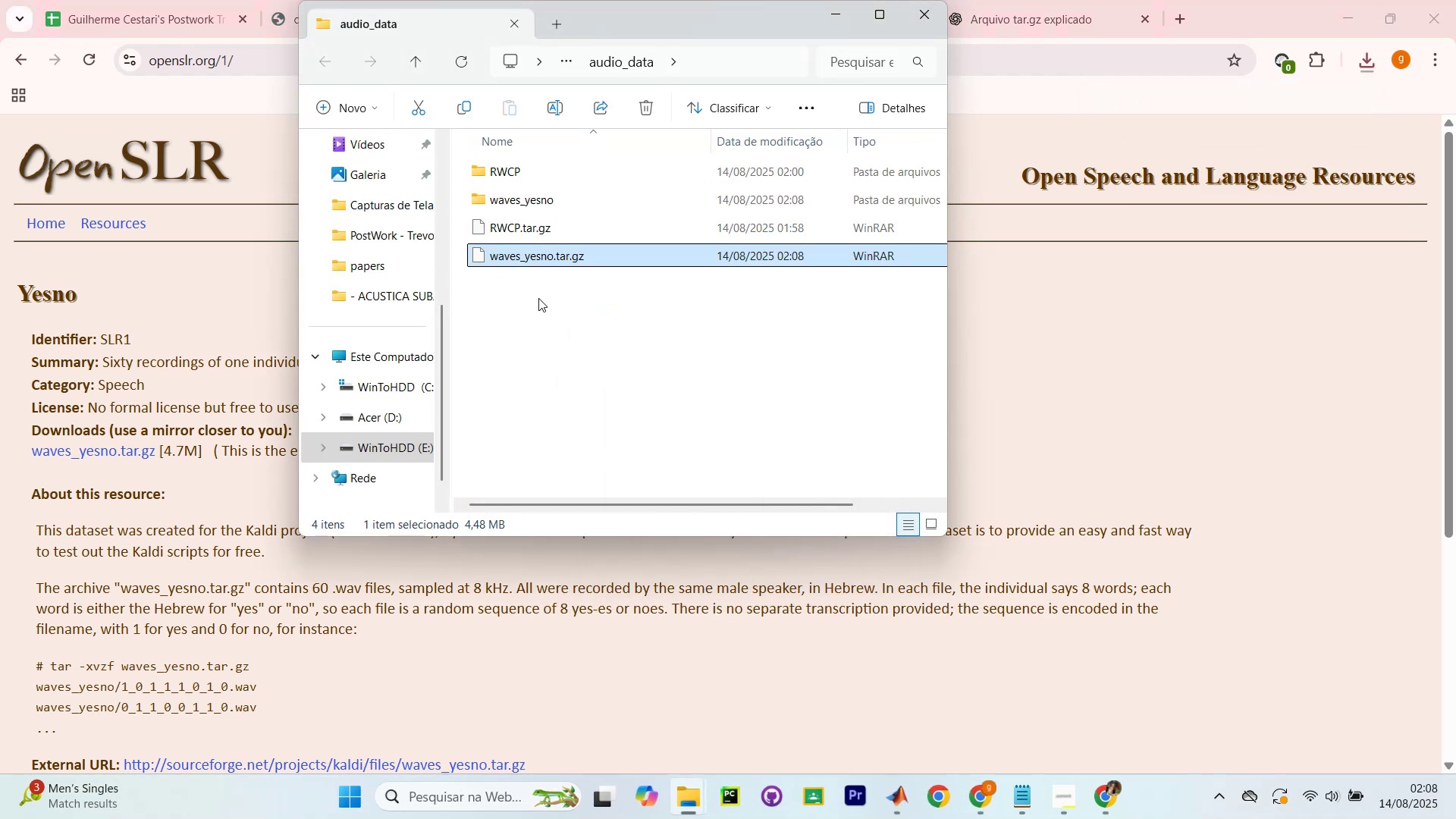 
double_click([526, 201])
 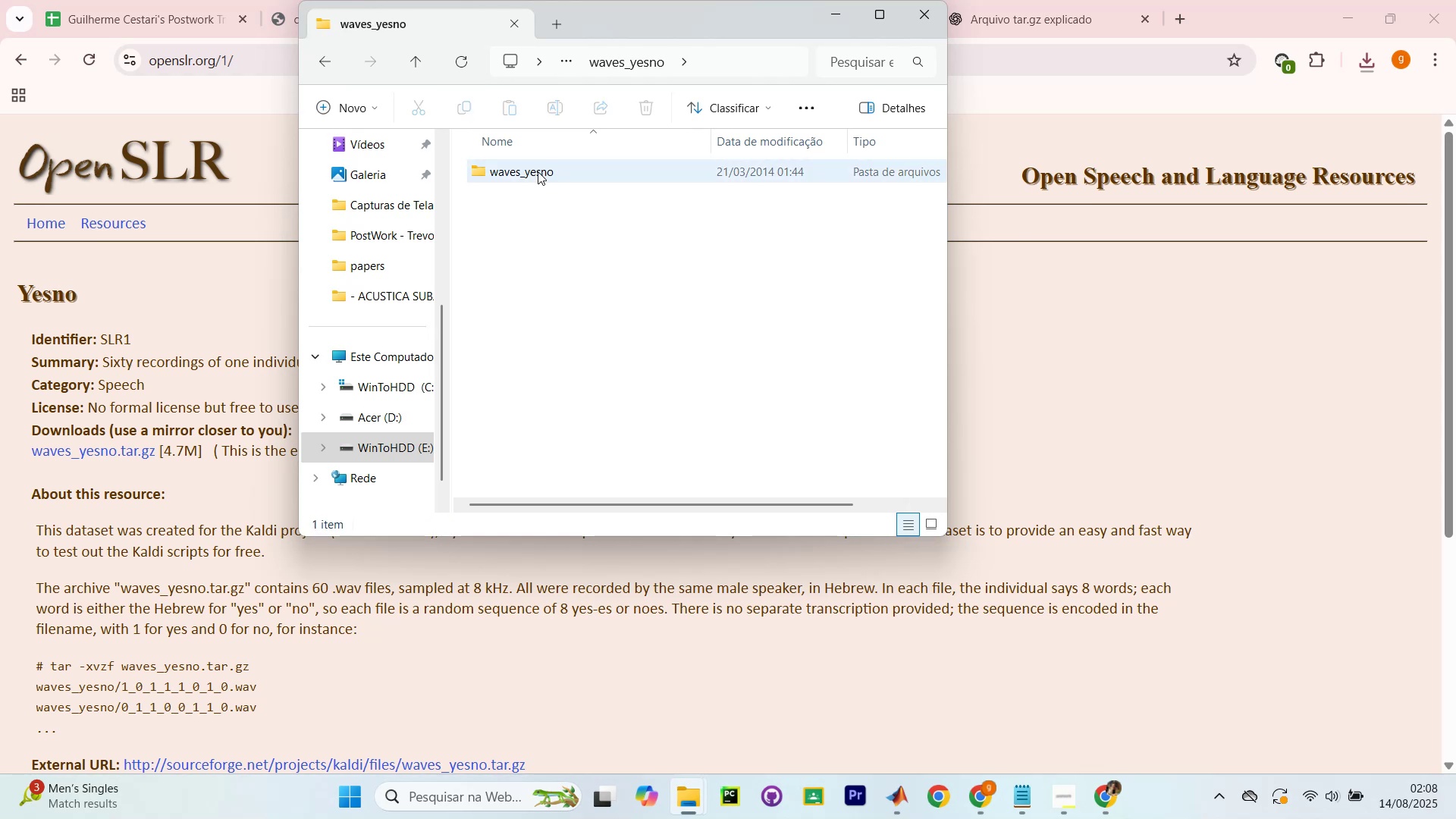 
double_click([538, 171])
 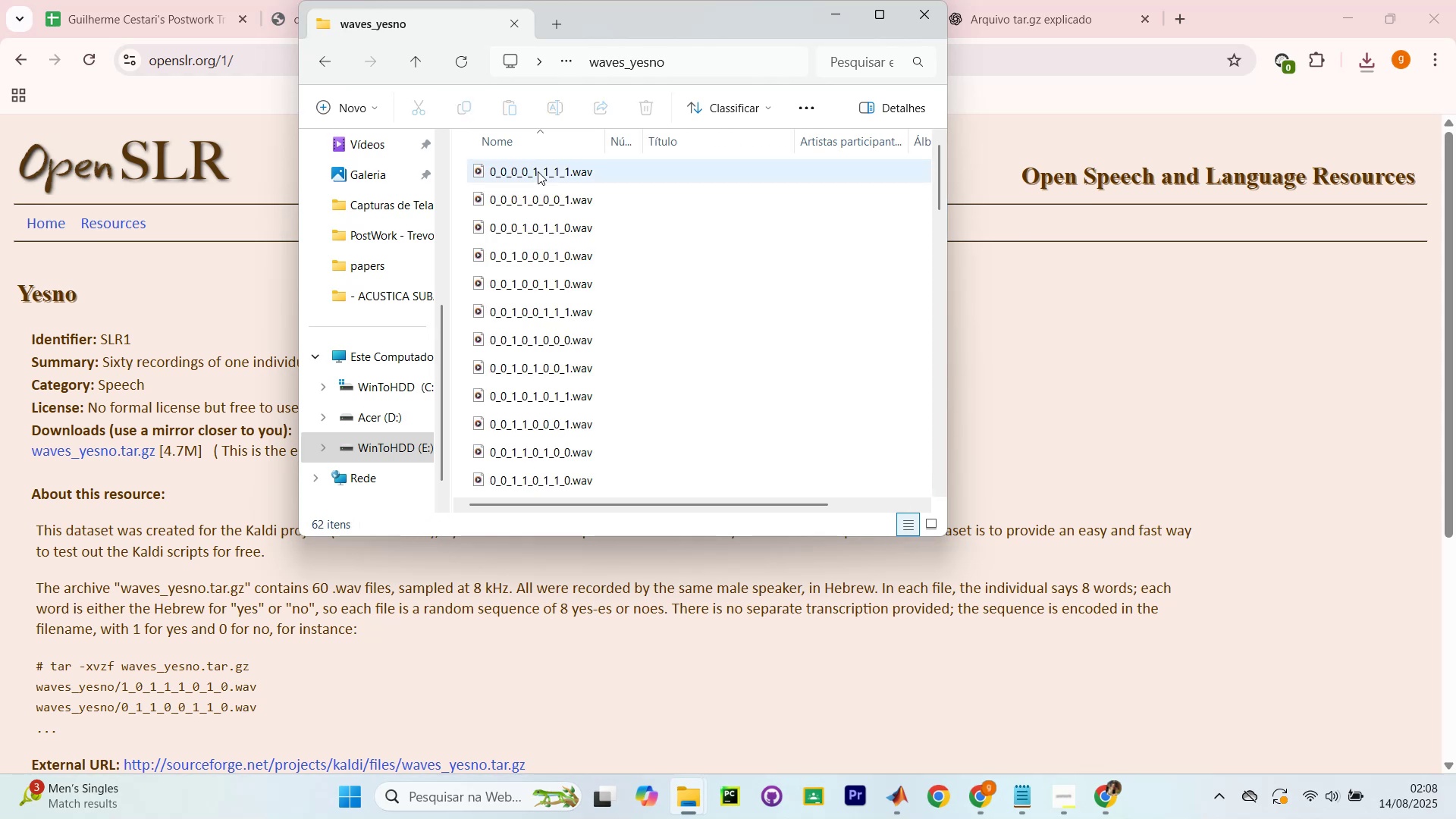 
scroll: coordinate [666, 228], scroll_direction: down, amount: 25.0
 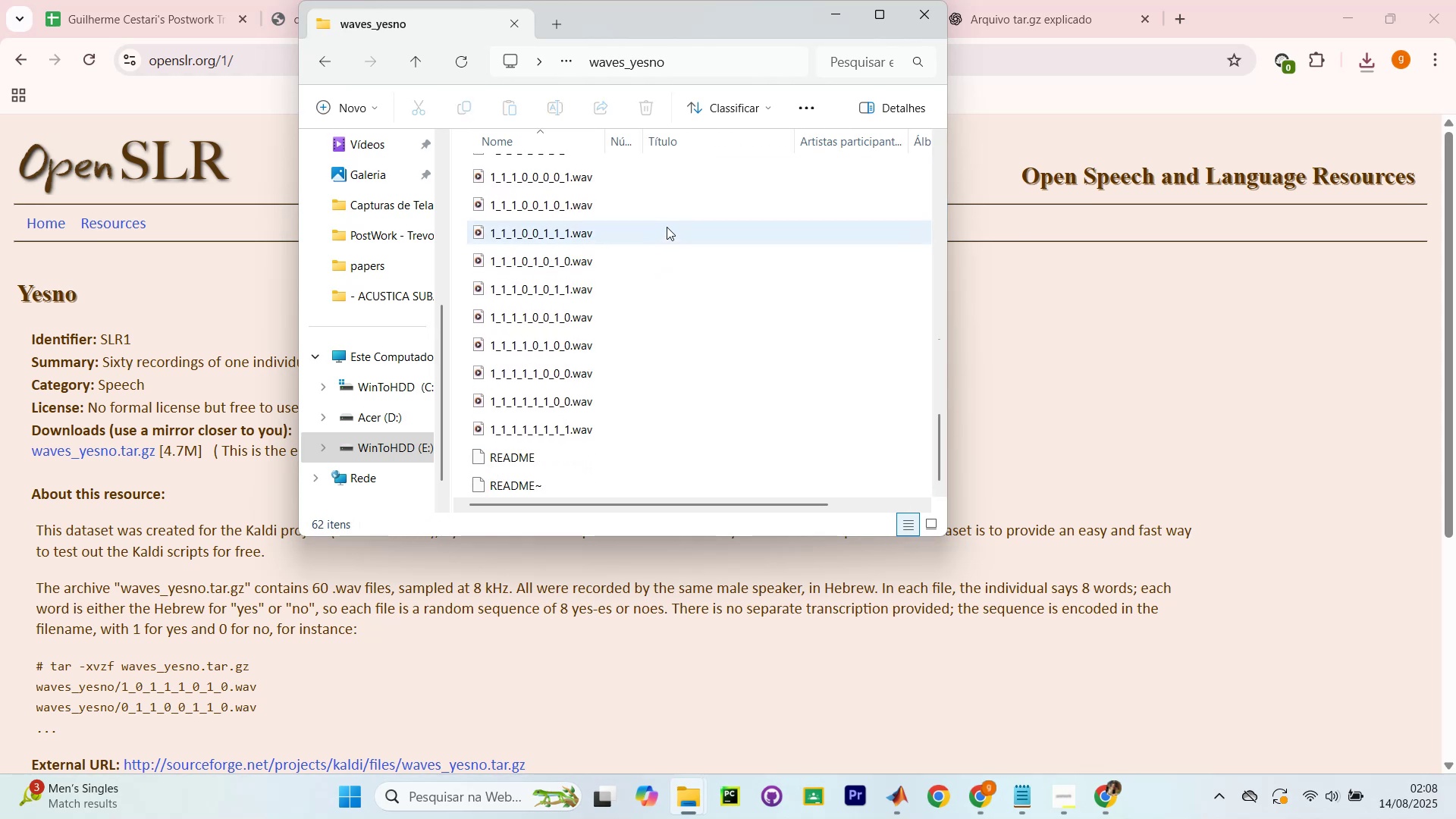 
scroll: coordinate [661, 215], scroll_direction: up, amount: 29.0
 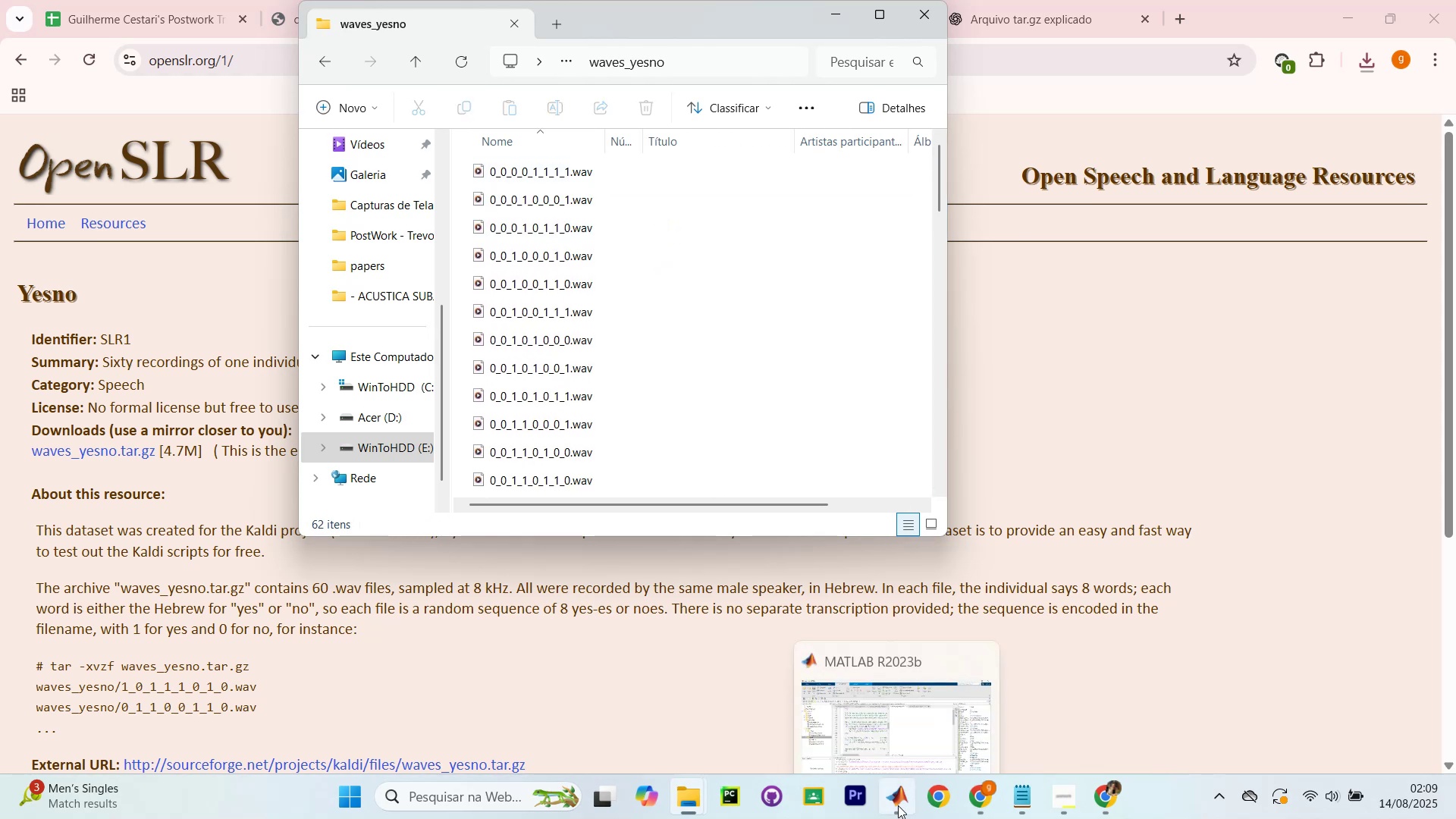 
left_click([897, 805])
 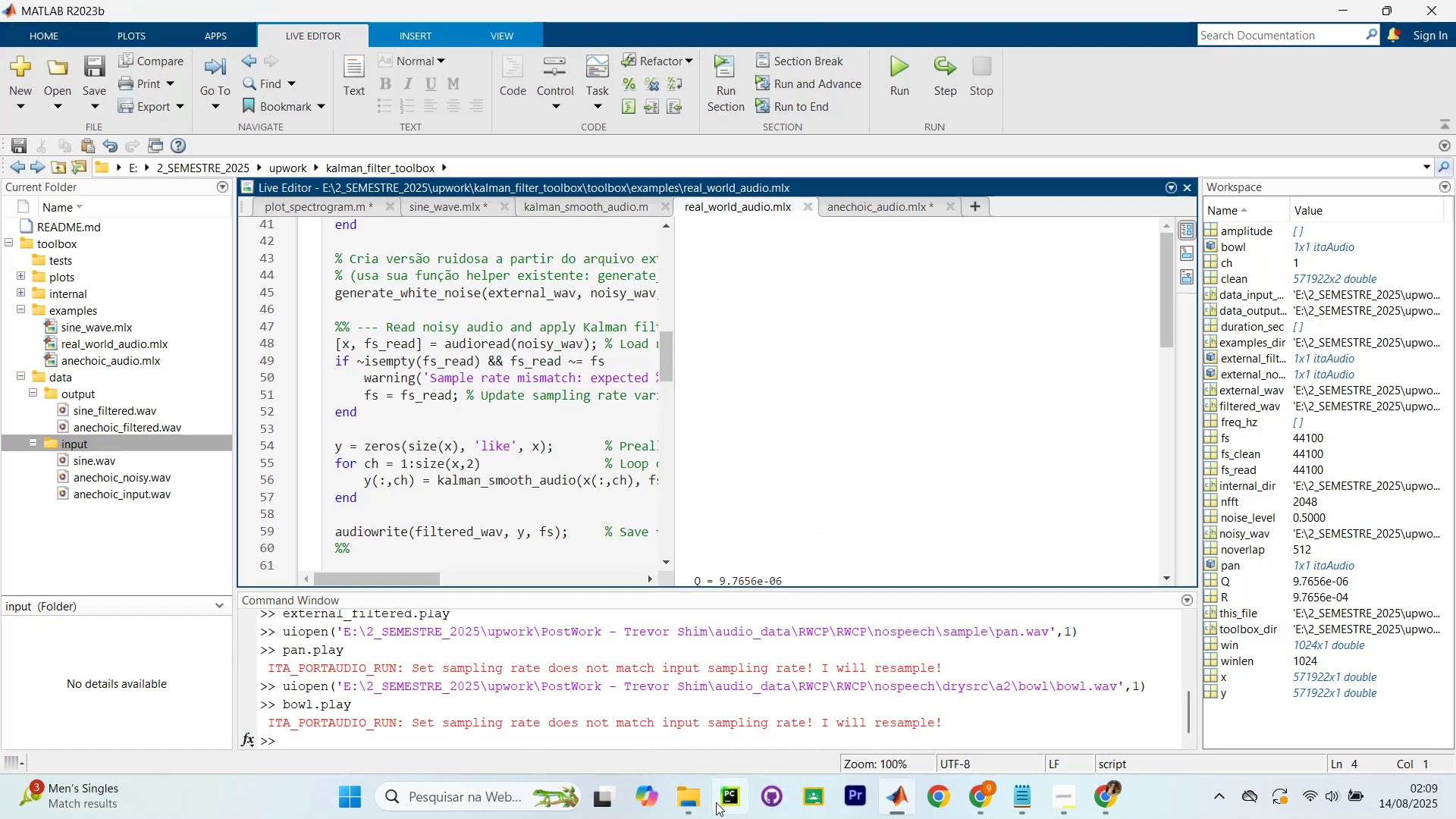 
left_click([692, 796])
 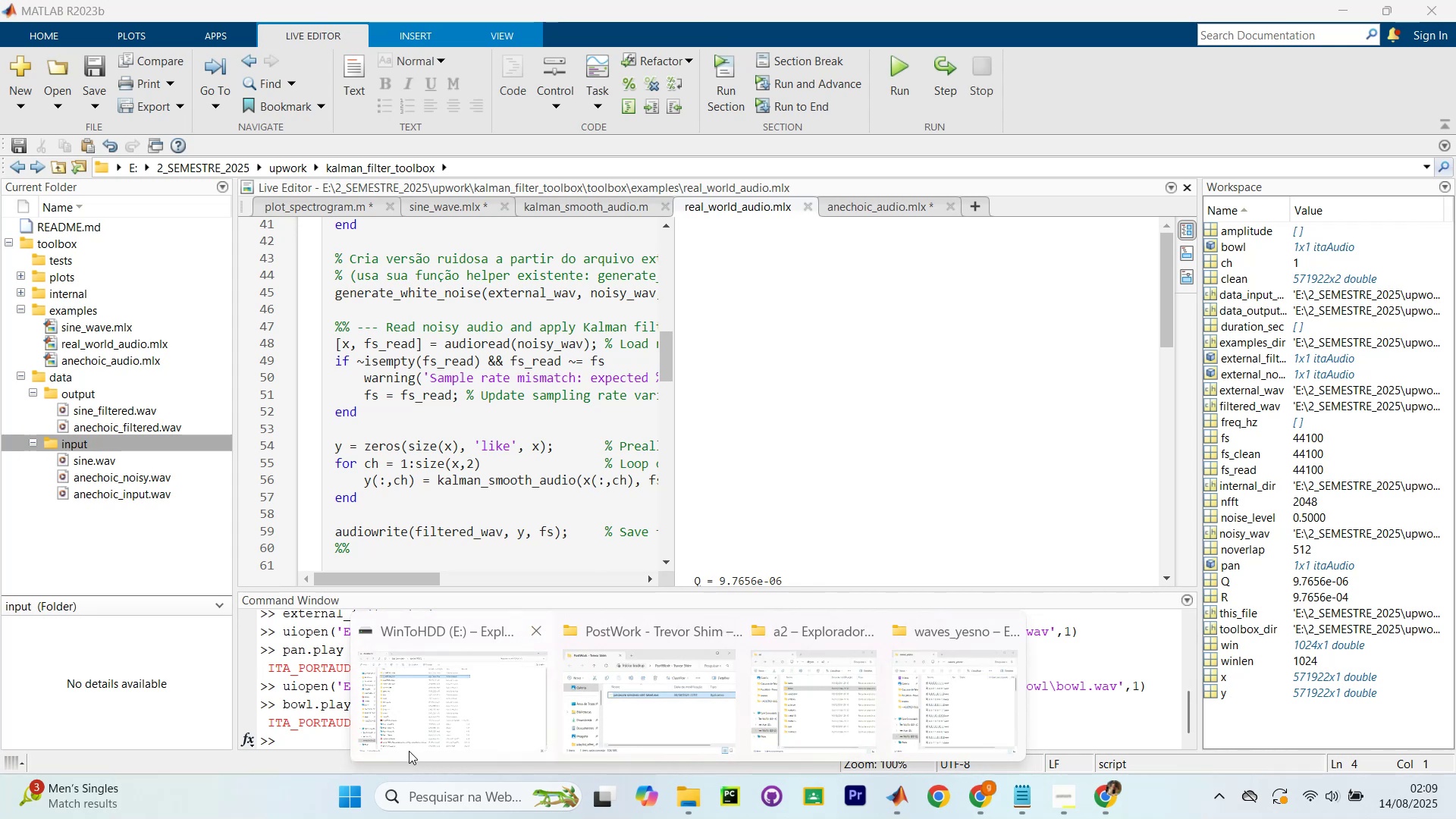 
left_click([392, 722])
 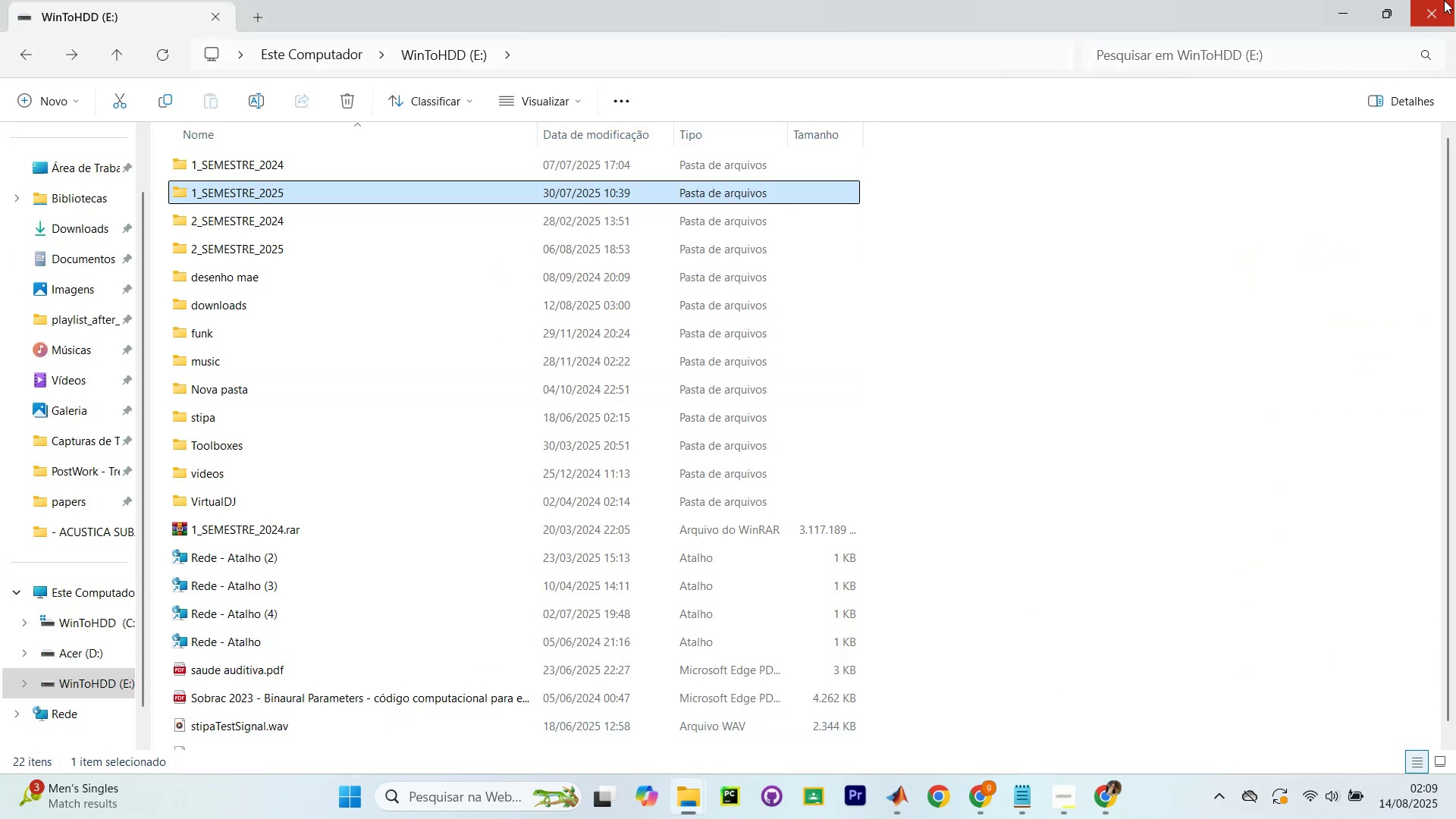 
left_click([1455, 0])
 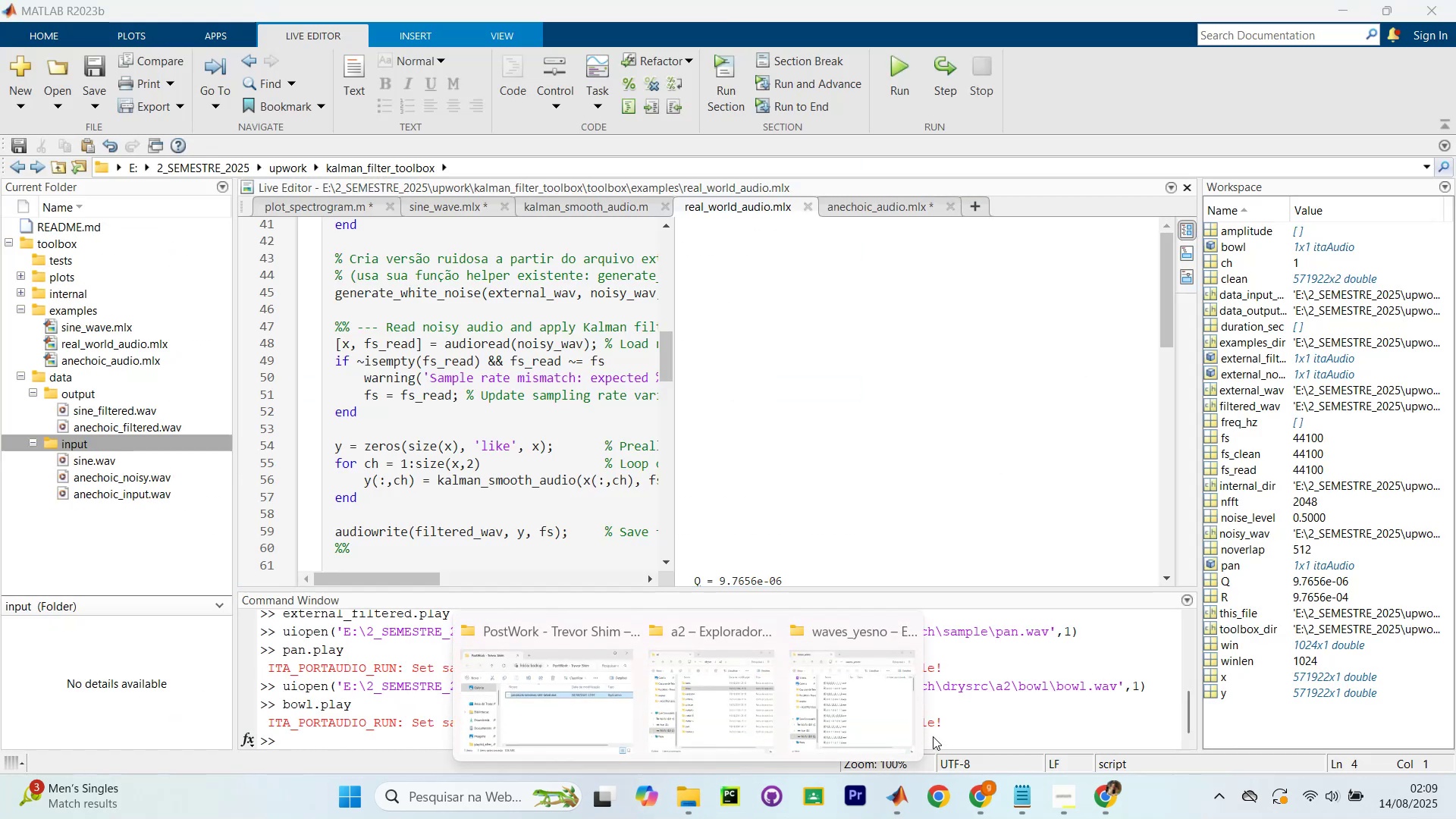 
left_click([892, 711])
 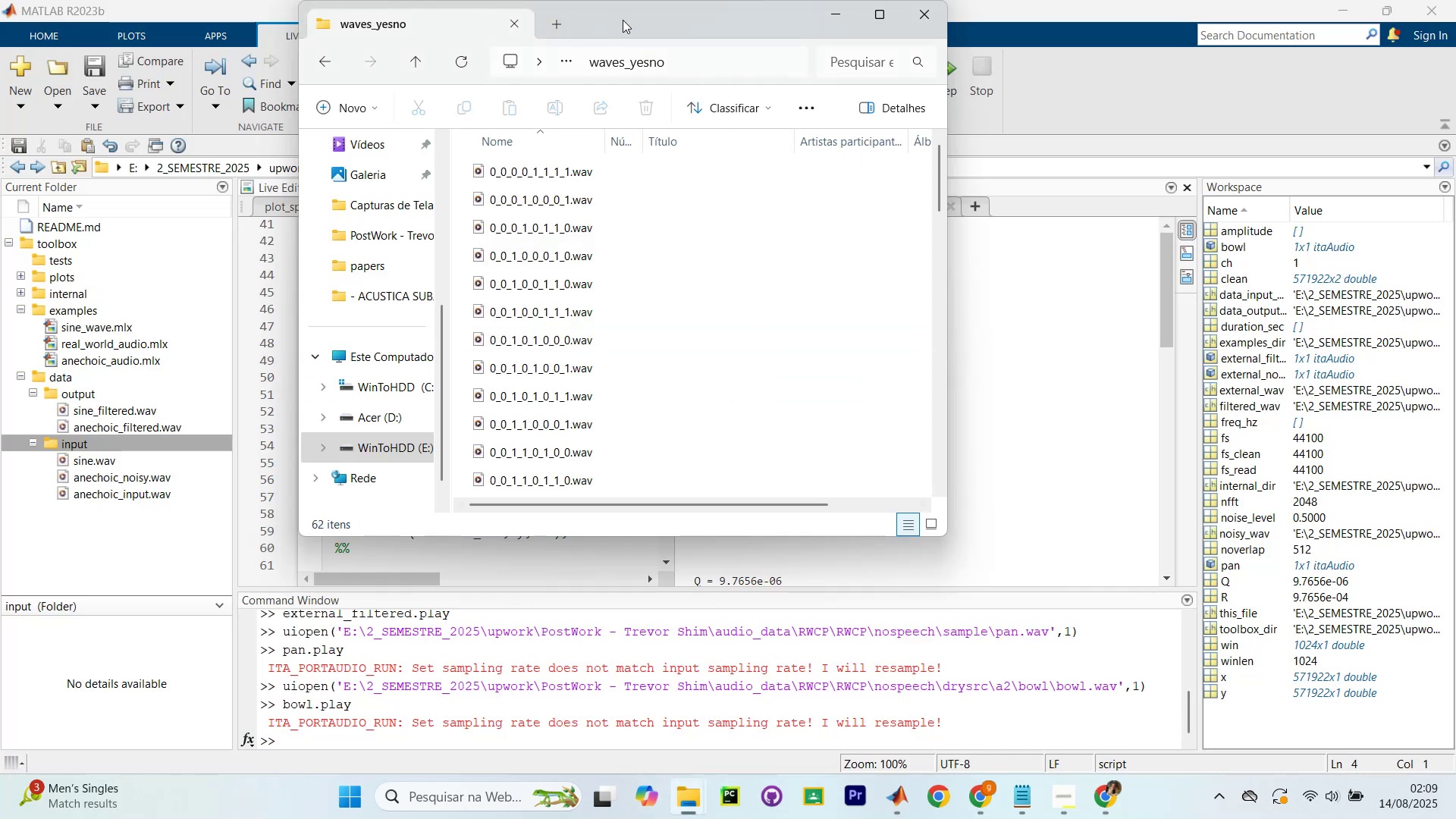 
double_click([623, 19])
 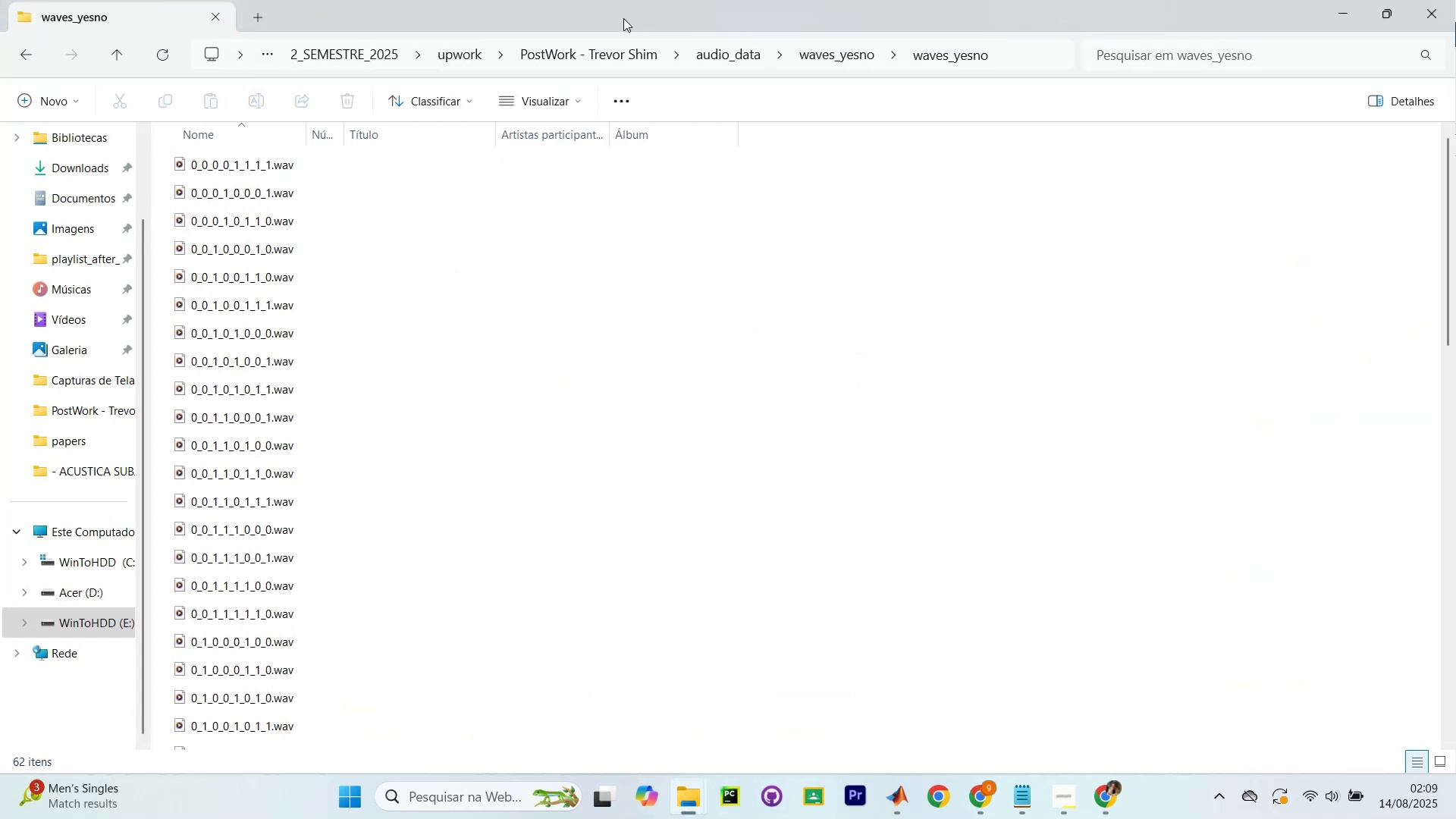 
triple_click([623, 18])
 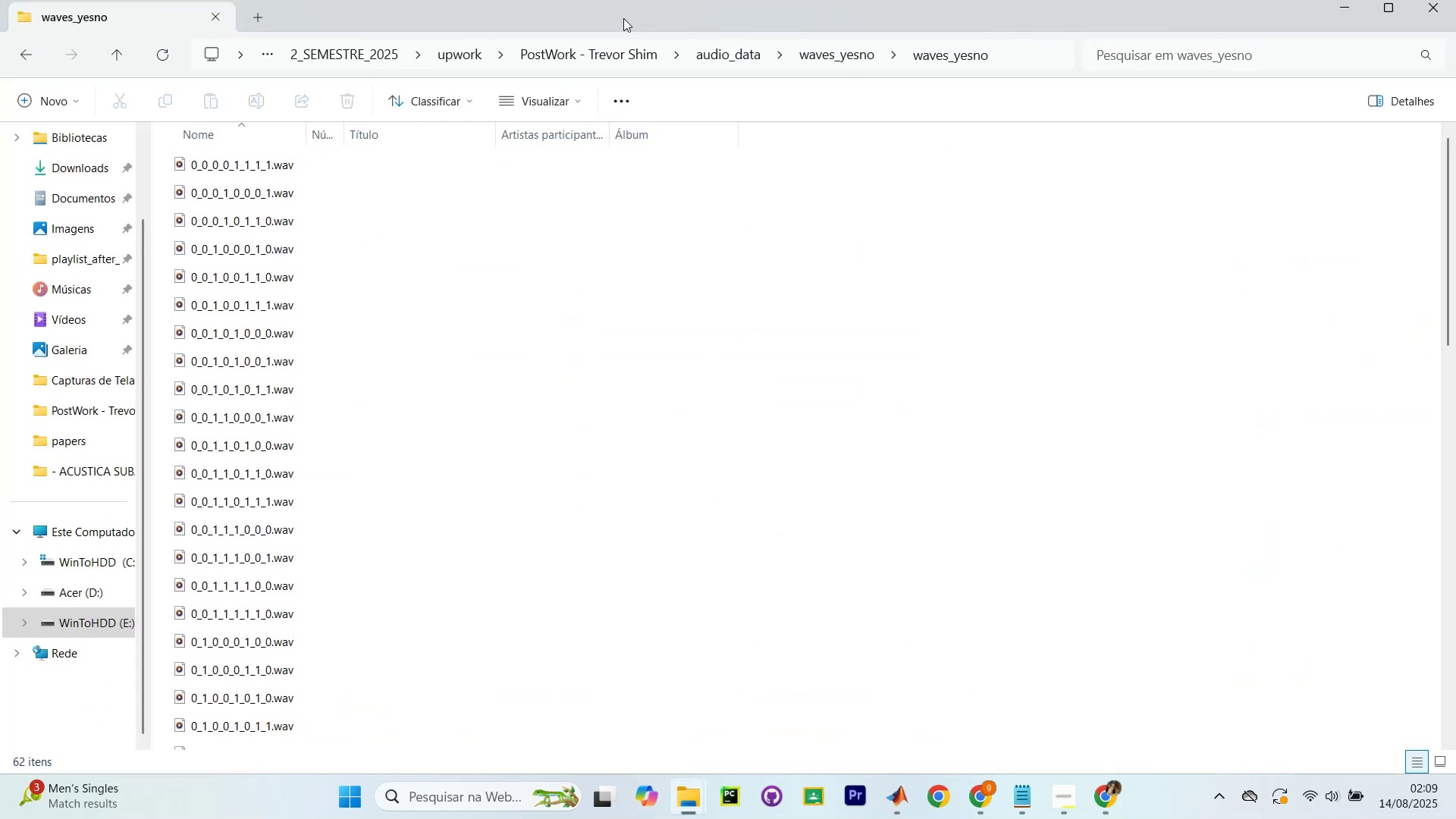 
triple_click([623, 18])
 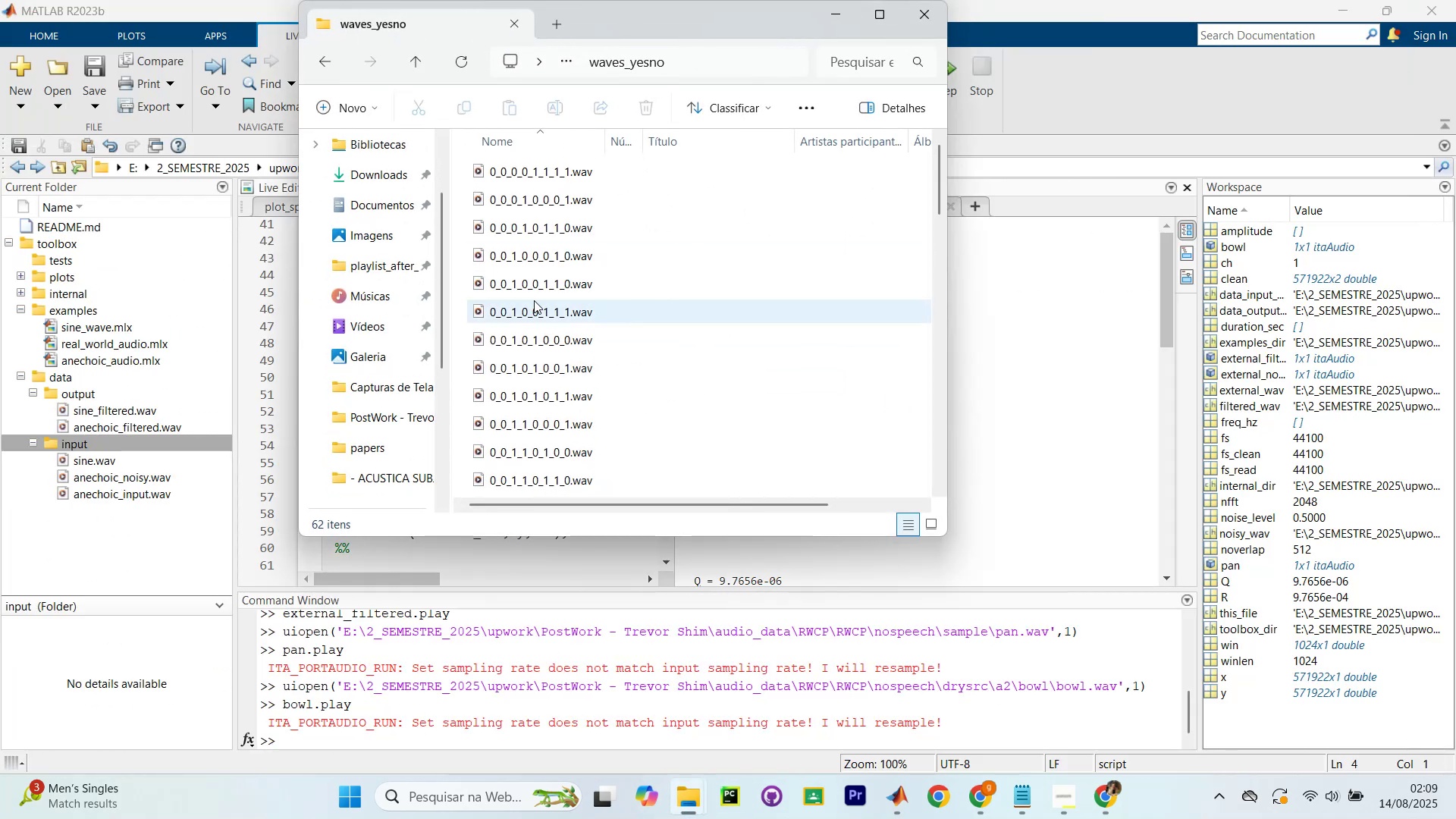 
left_click_drag(start_coordinate=[534, 300], to_coordinate=[230, 529])
 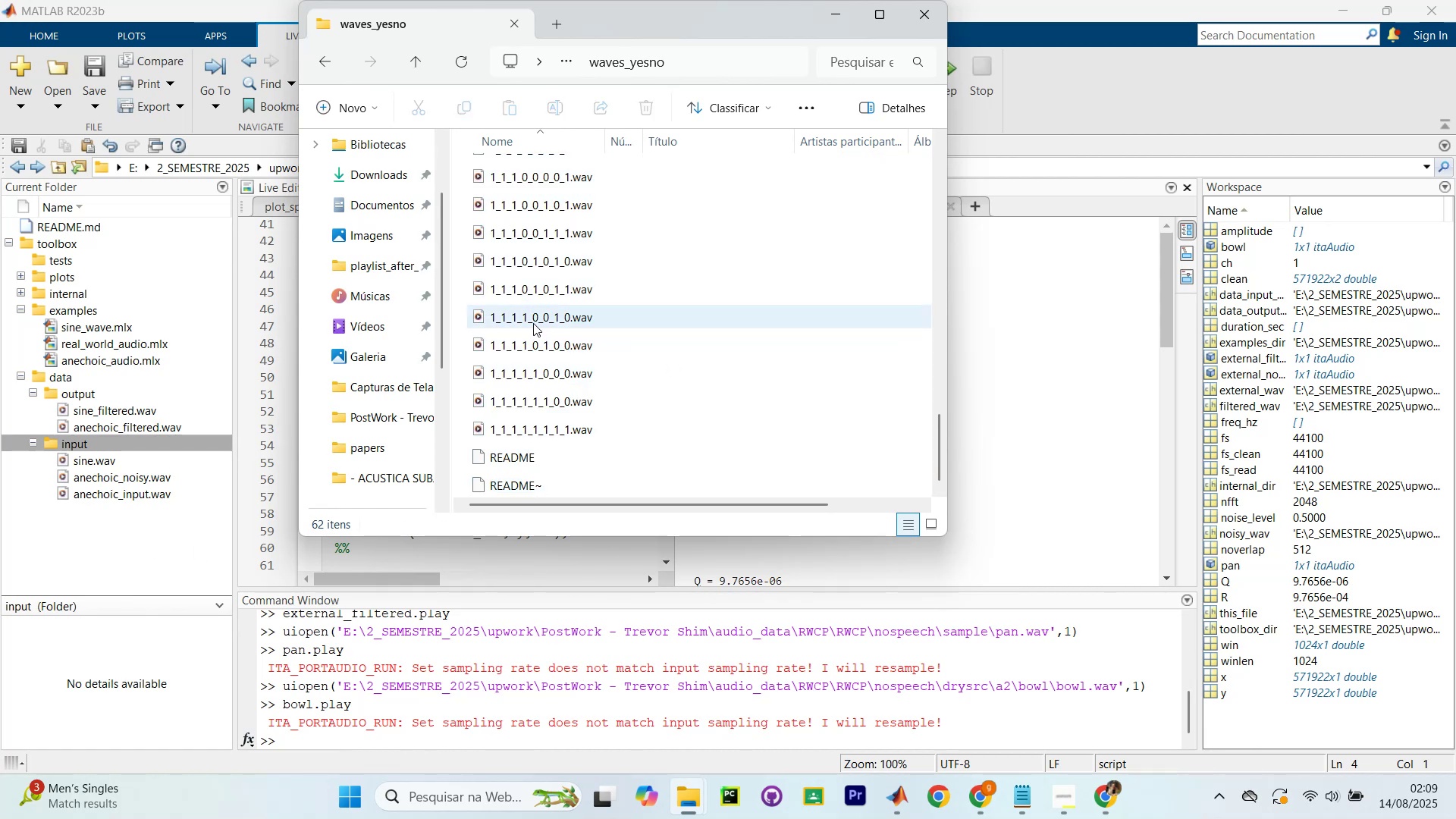 
left_click_drag(start_coordinate=[534, 319], to_coordinate=[529, 441])
 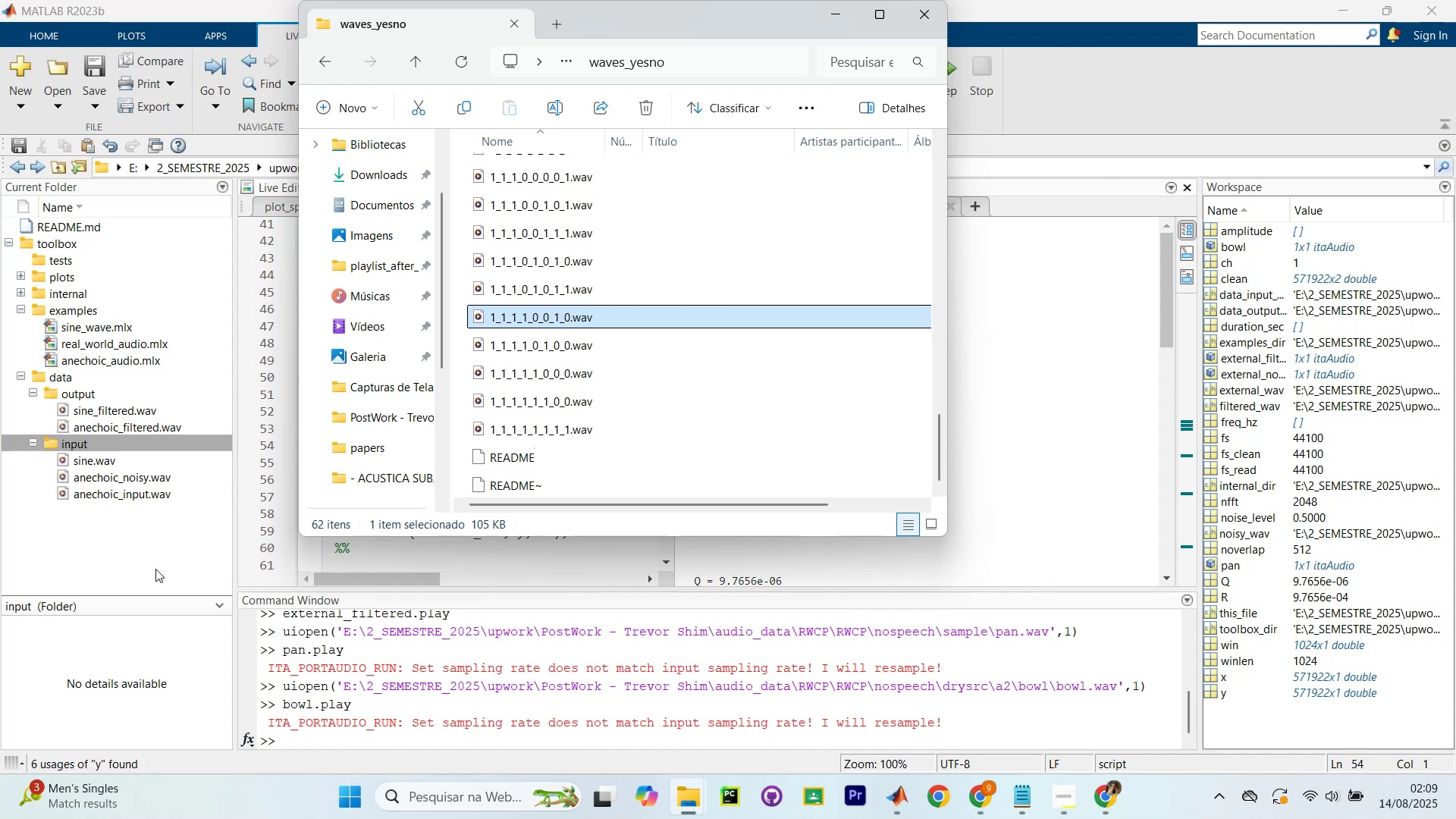 
left_click_drag(start_coordinate=[536, 318], to_coordinate=[127, 557])
 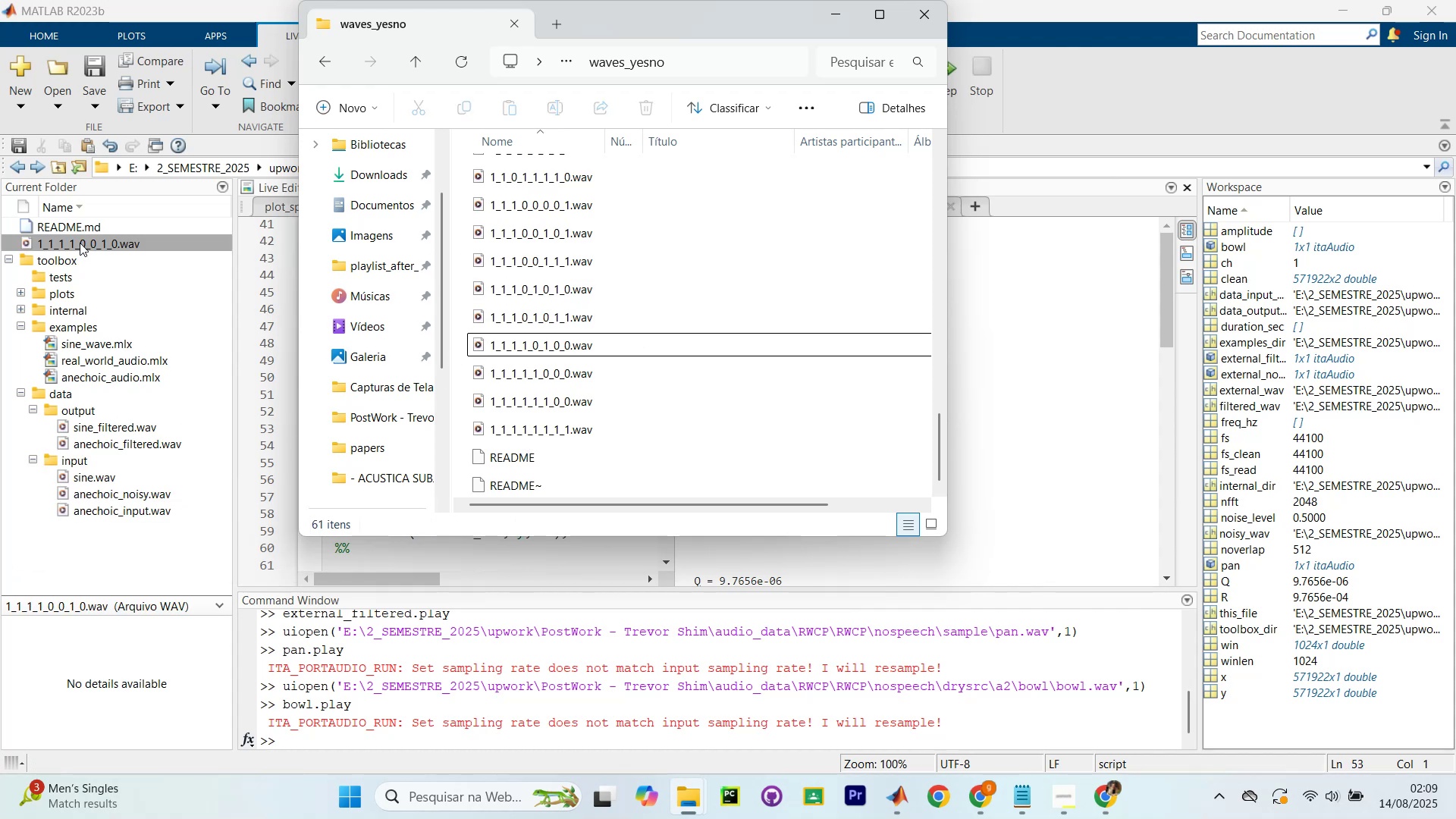 
left_click_drag(start_coordinate=[81, 241], to_coordinate=[77, 457])
 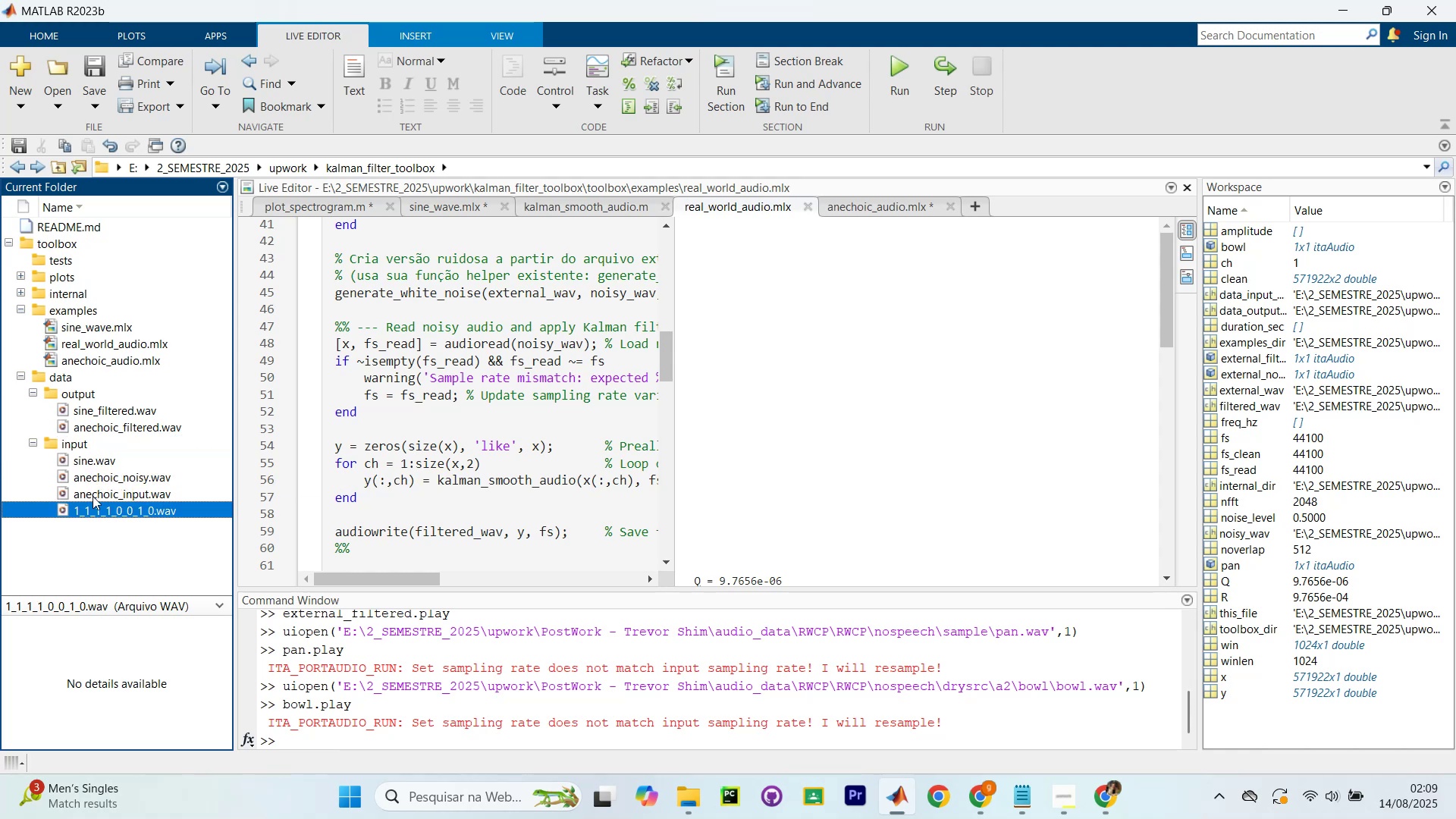 
left_click([125, 510])
 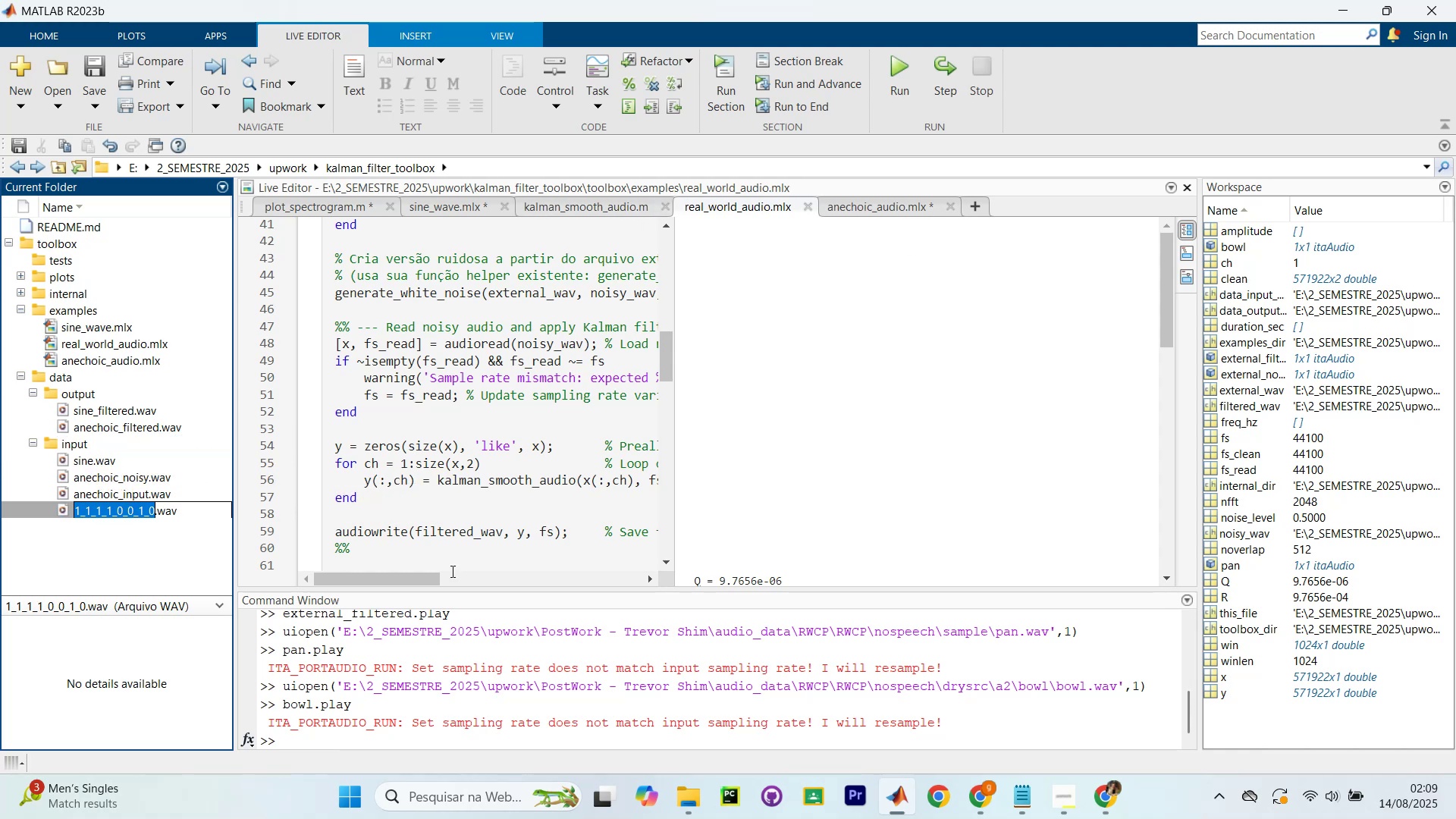 
wait(6.54)
 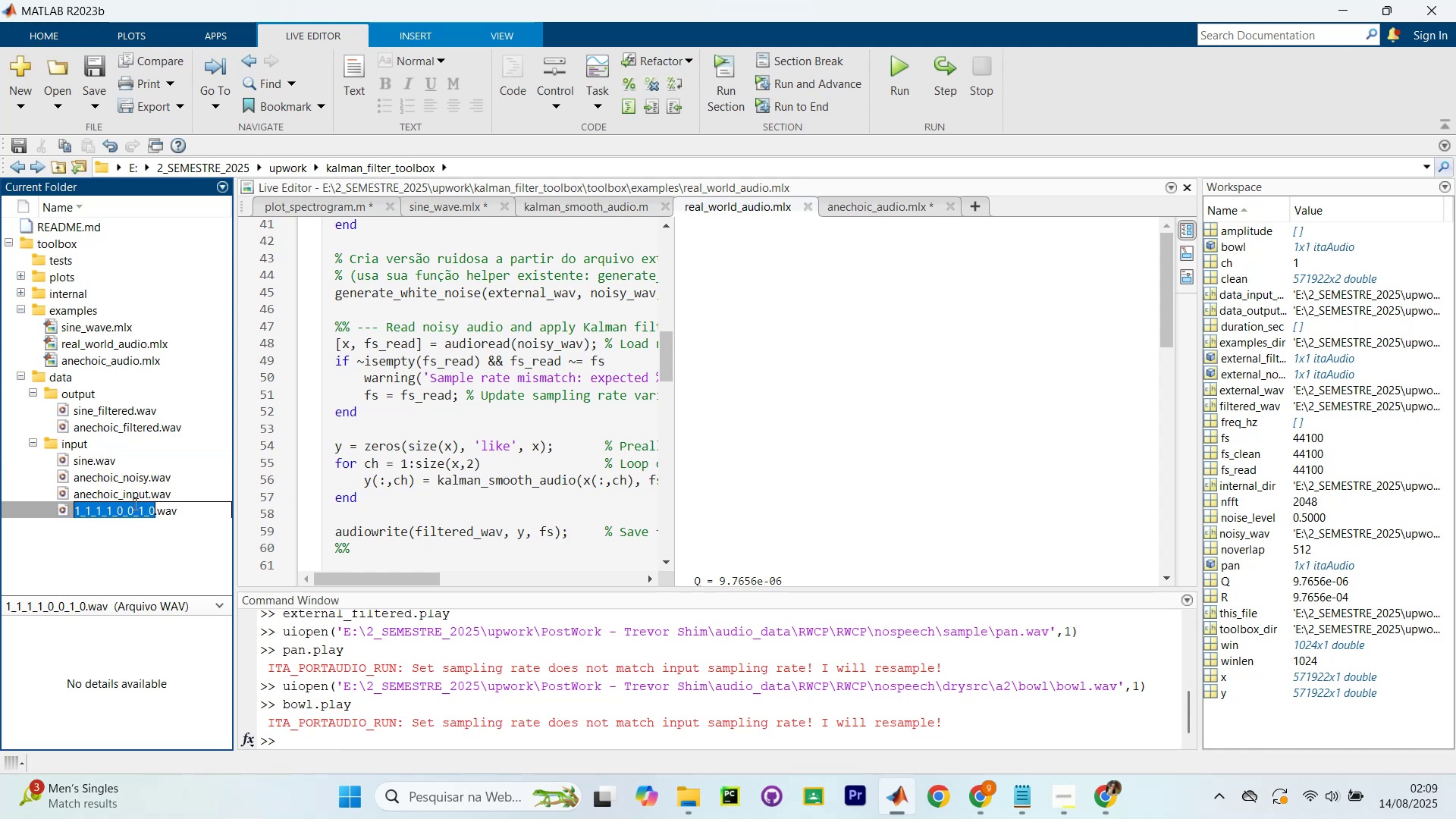 
type(external_)
 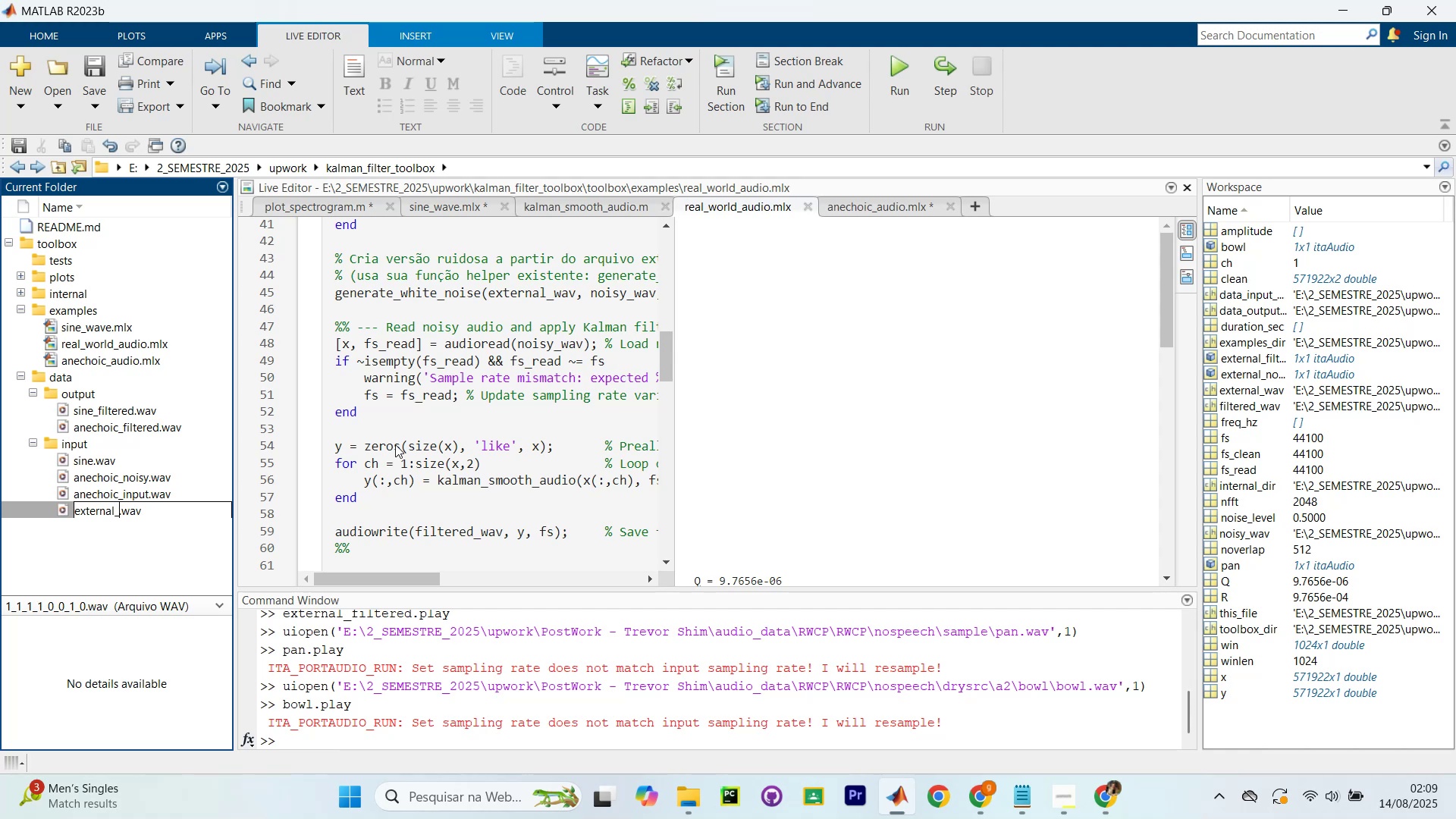 
left_click_drag(start_coordinate=[411, 576], to_coordinate=[260, 506])
 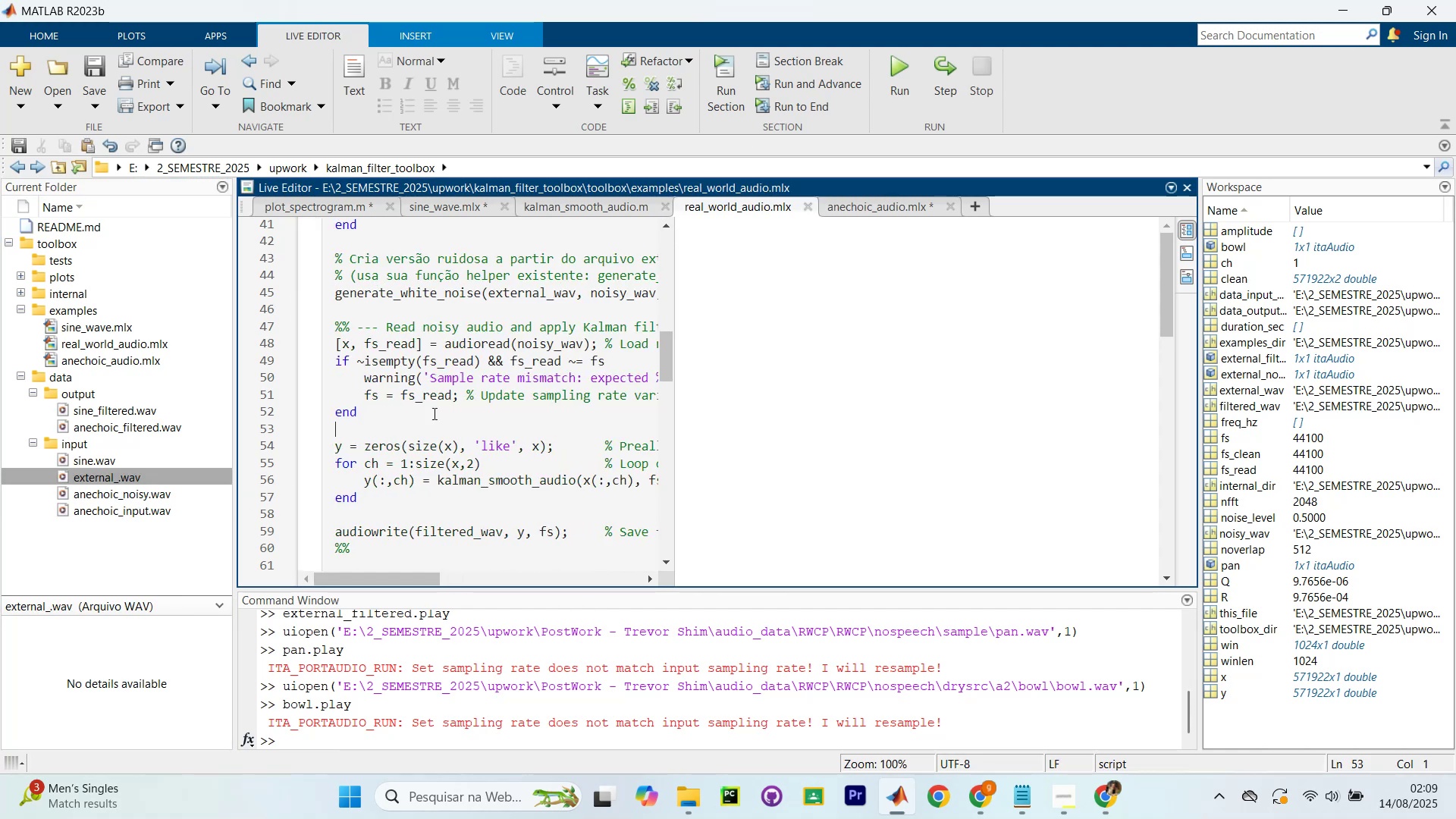 
scroll: coordinate [442, 470], scroll_direction: down, amount: 4.0
 